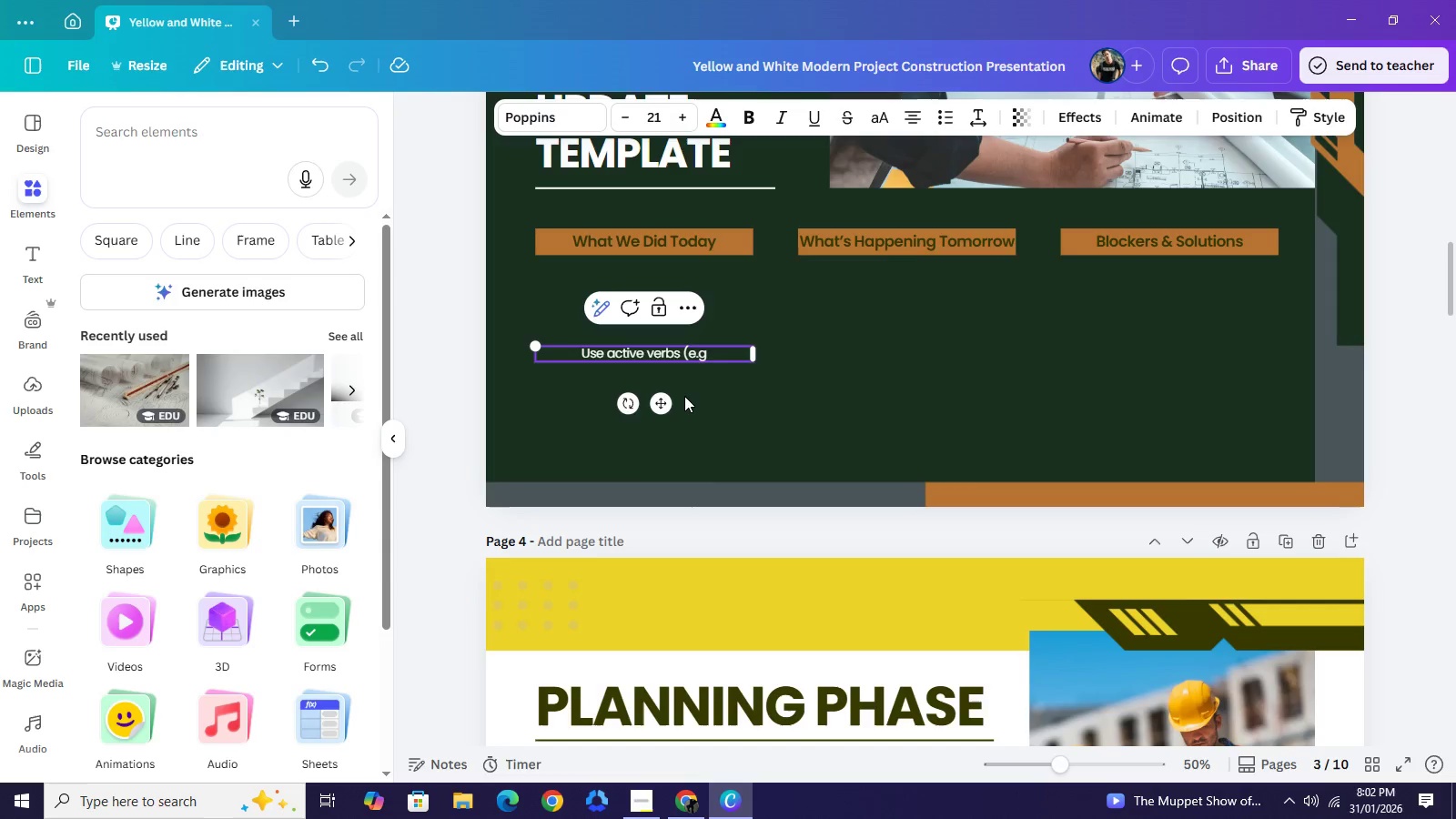 
type(, installd sub-flooring, not Worked )
 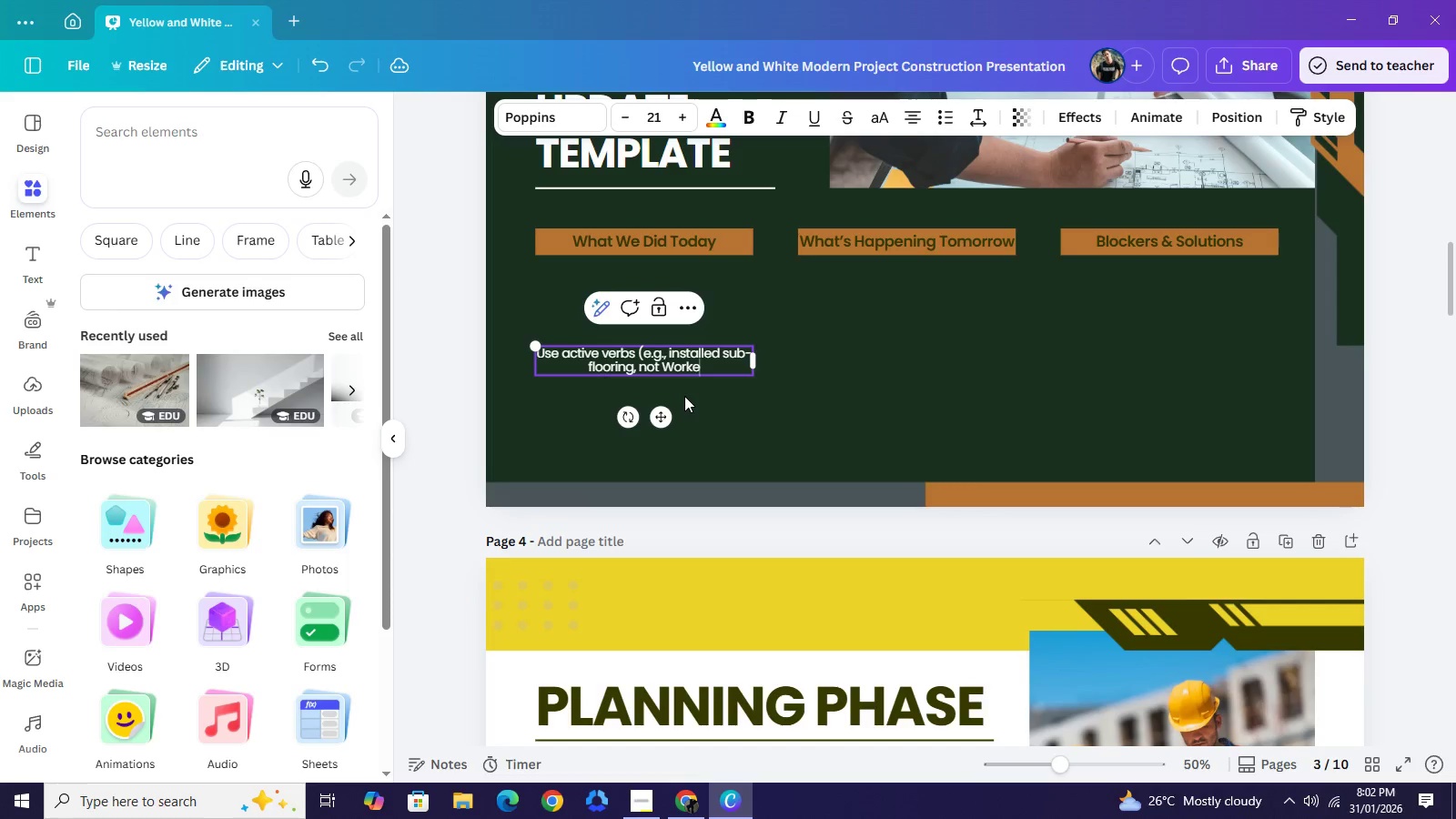 
type(on floor")
 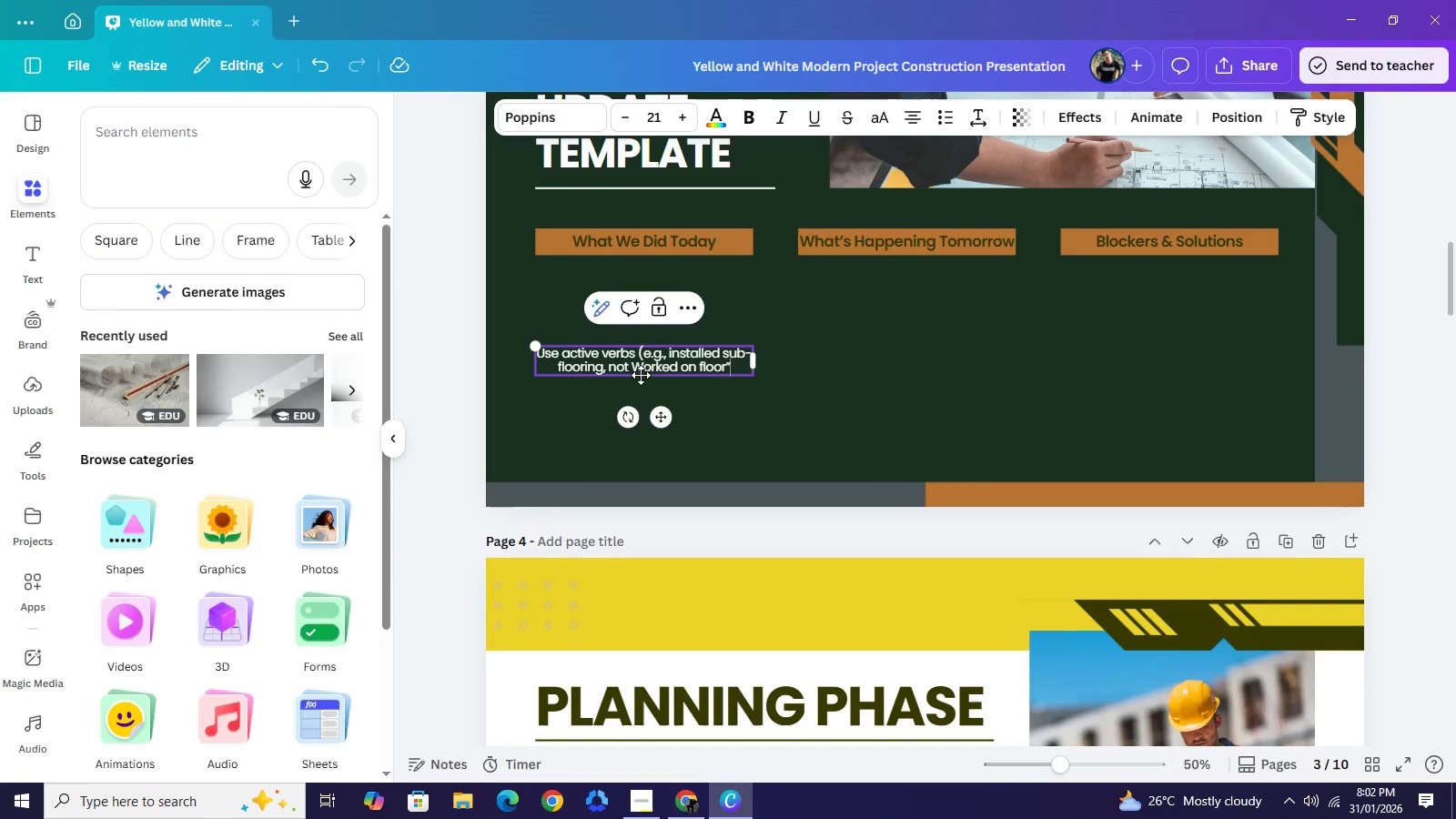 
left_click([633, 365])
 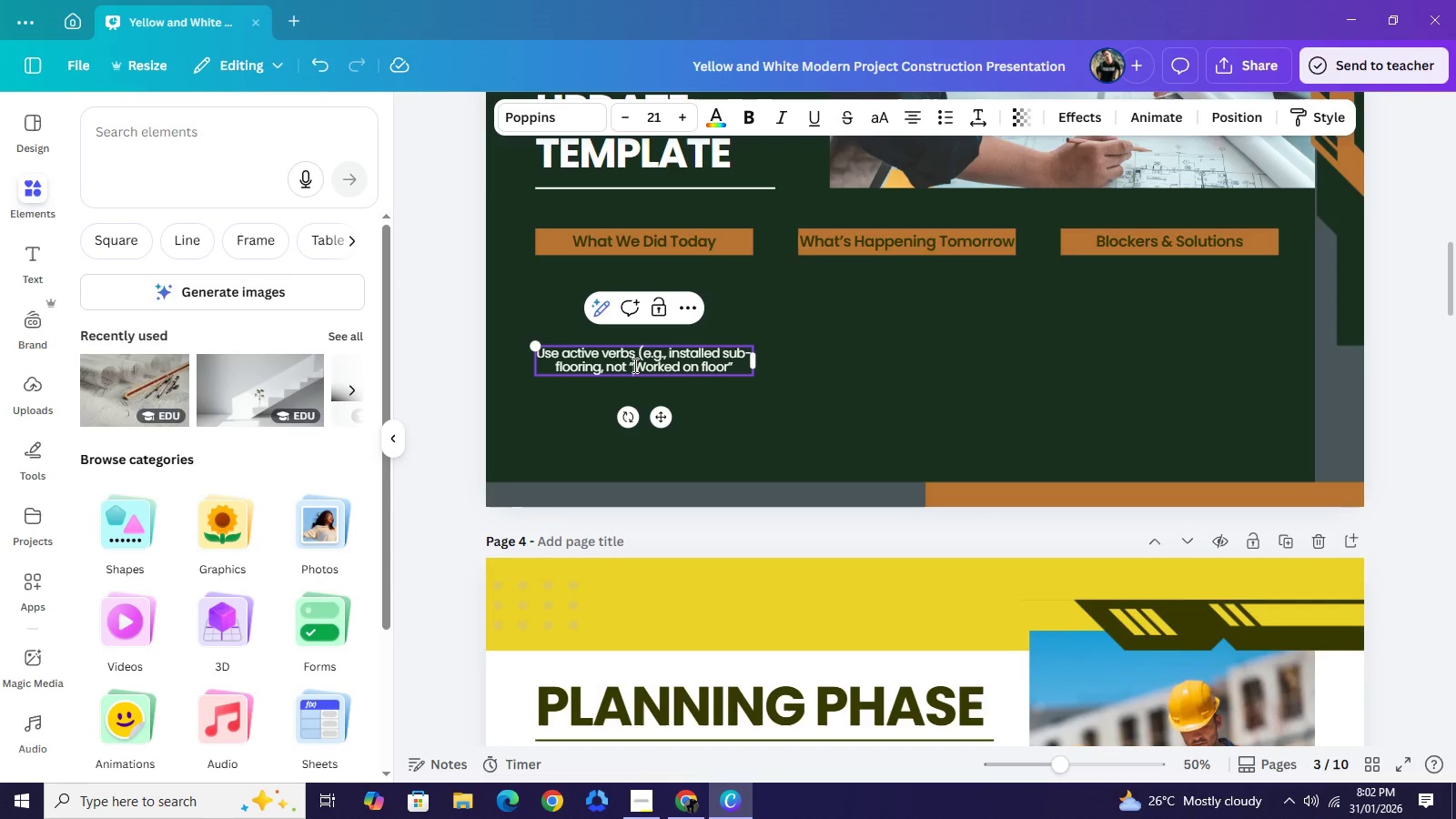 
key(Shift+Quote)
 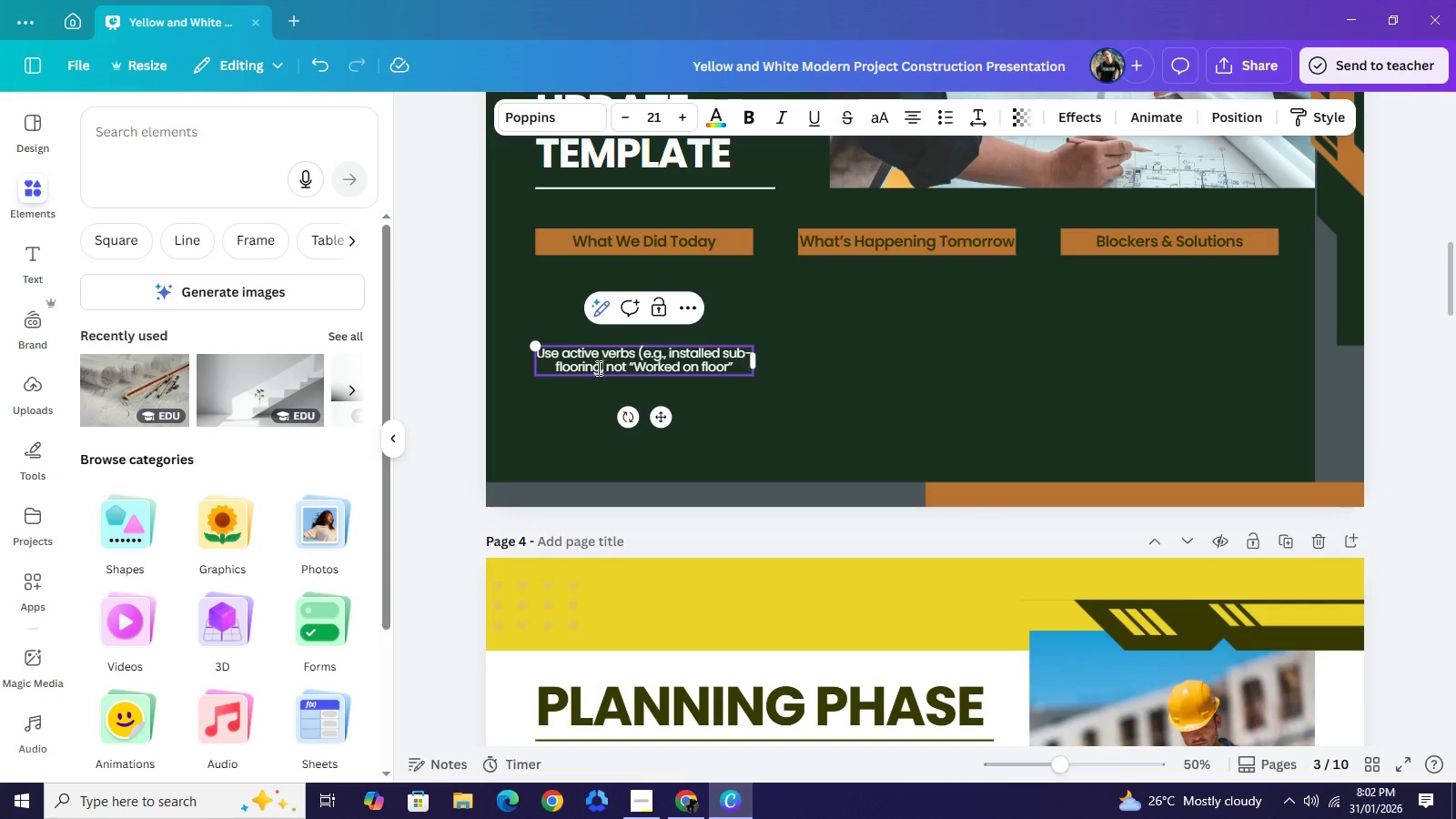 
left_click([599, 369])
 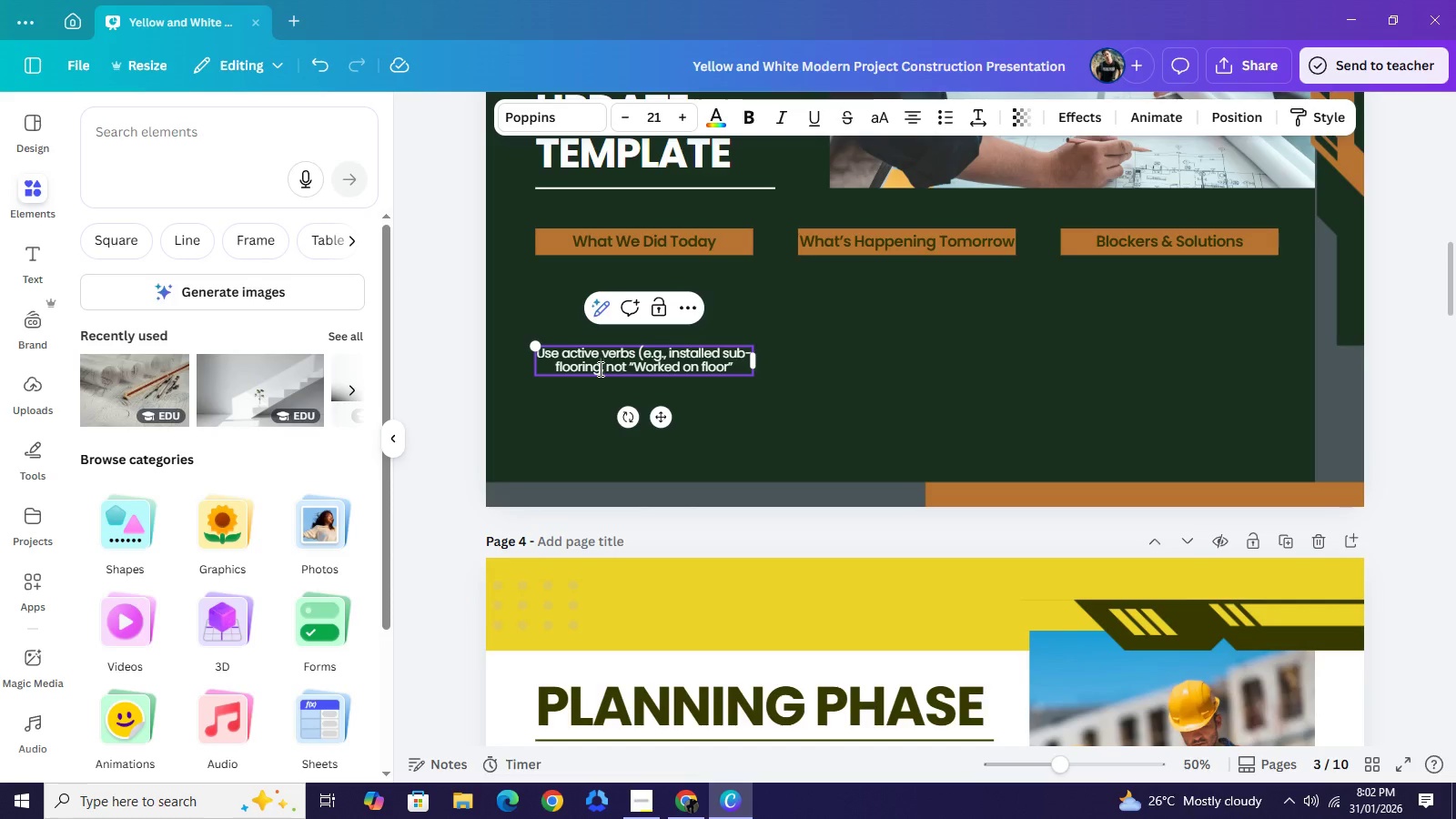 
key(Shift+ShiftRight)
 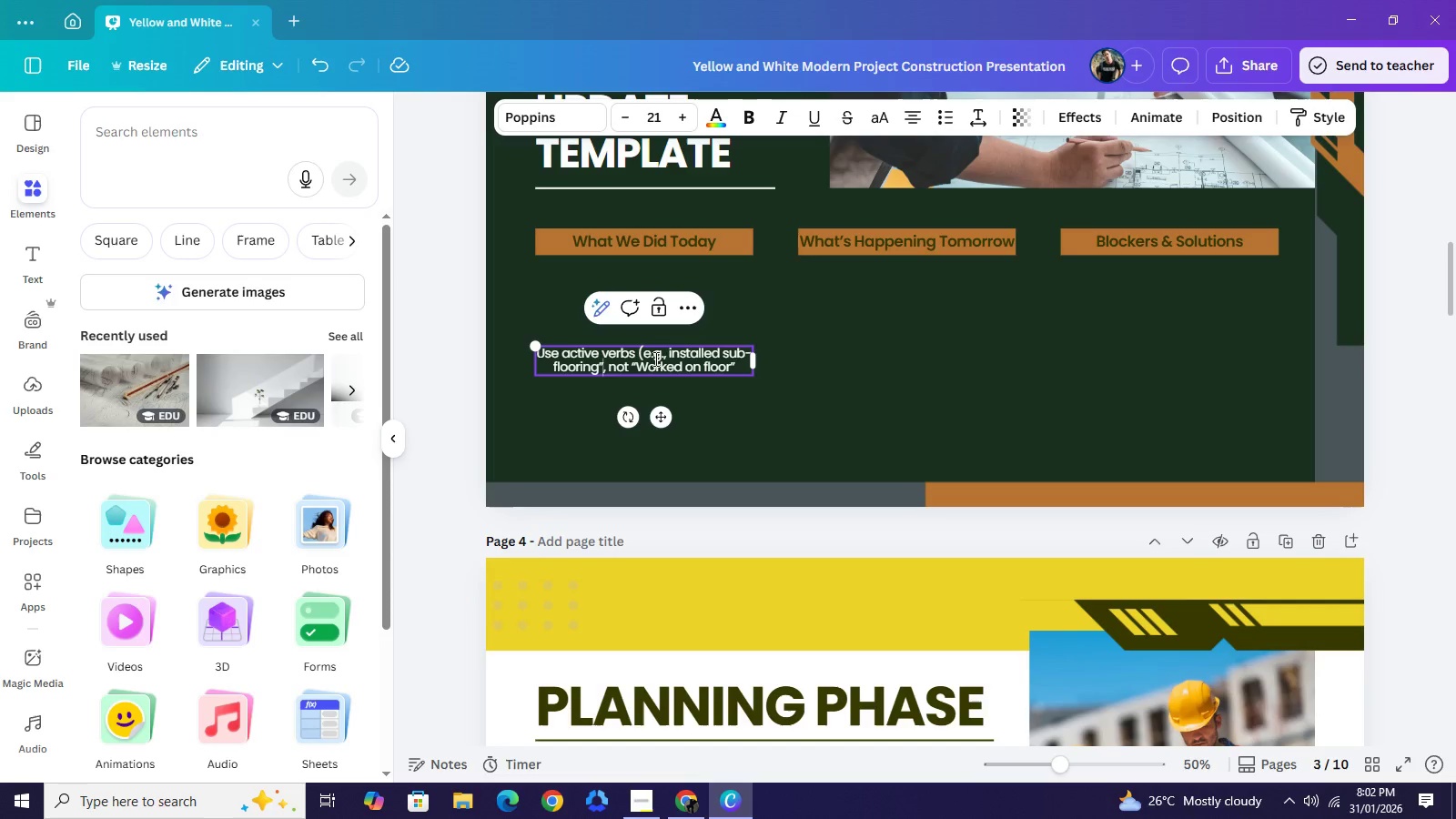 
key(Shift+Quote)
 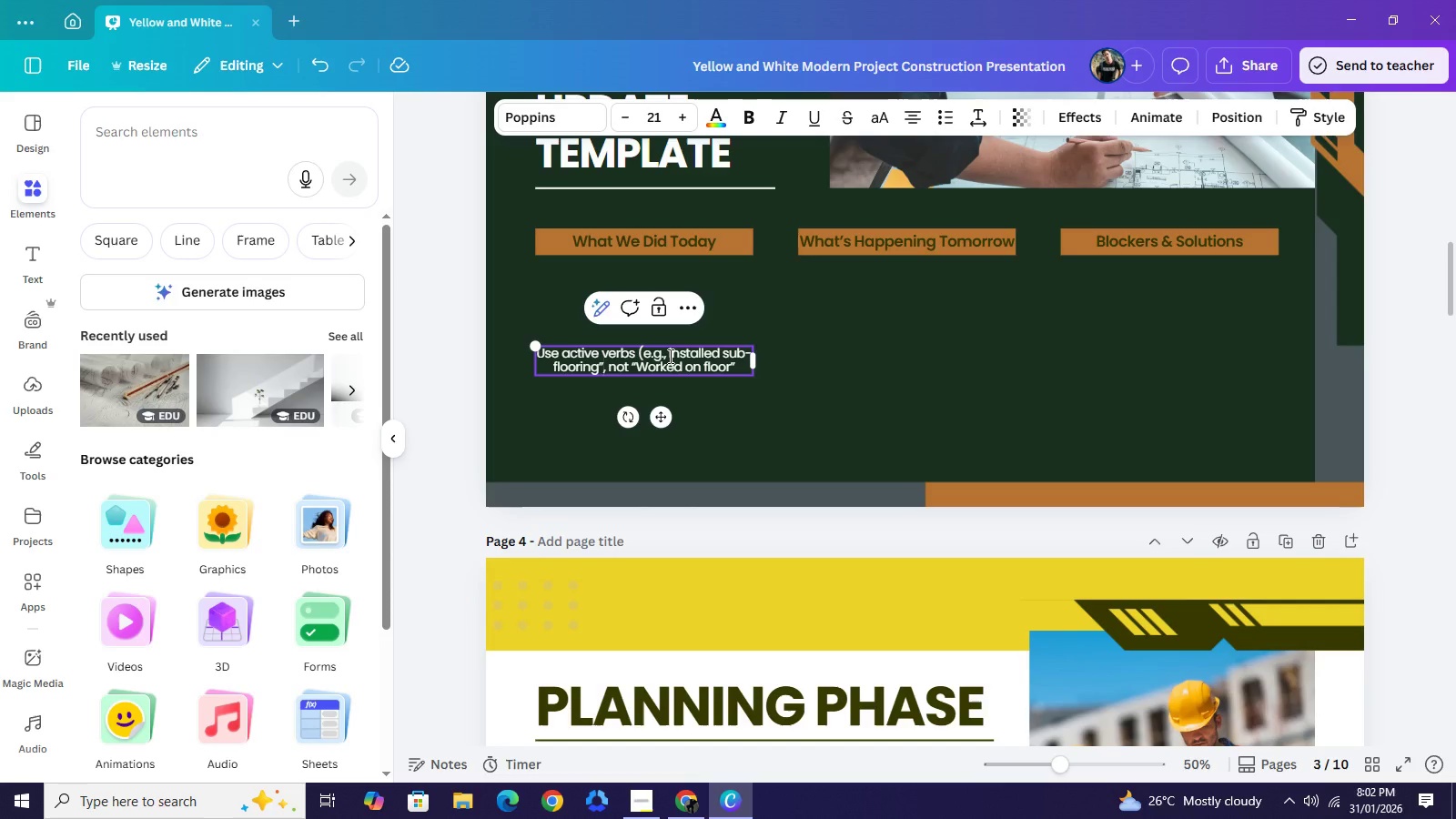 
left_click([669, 356])
 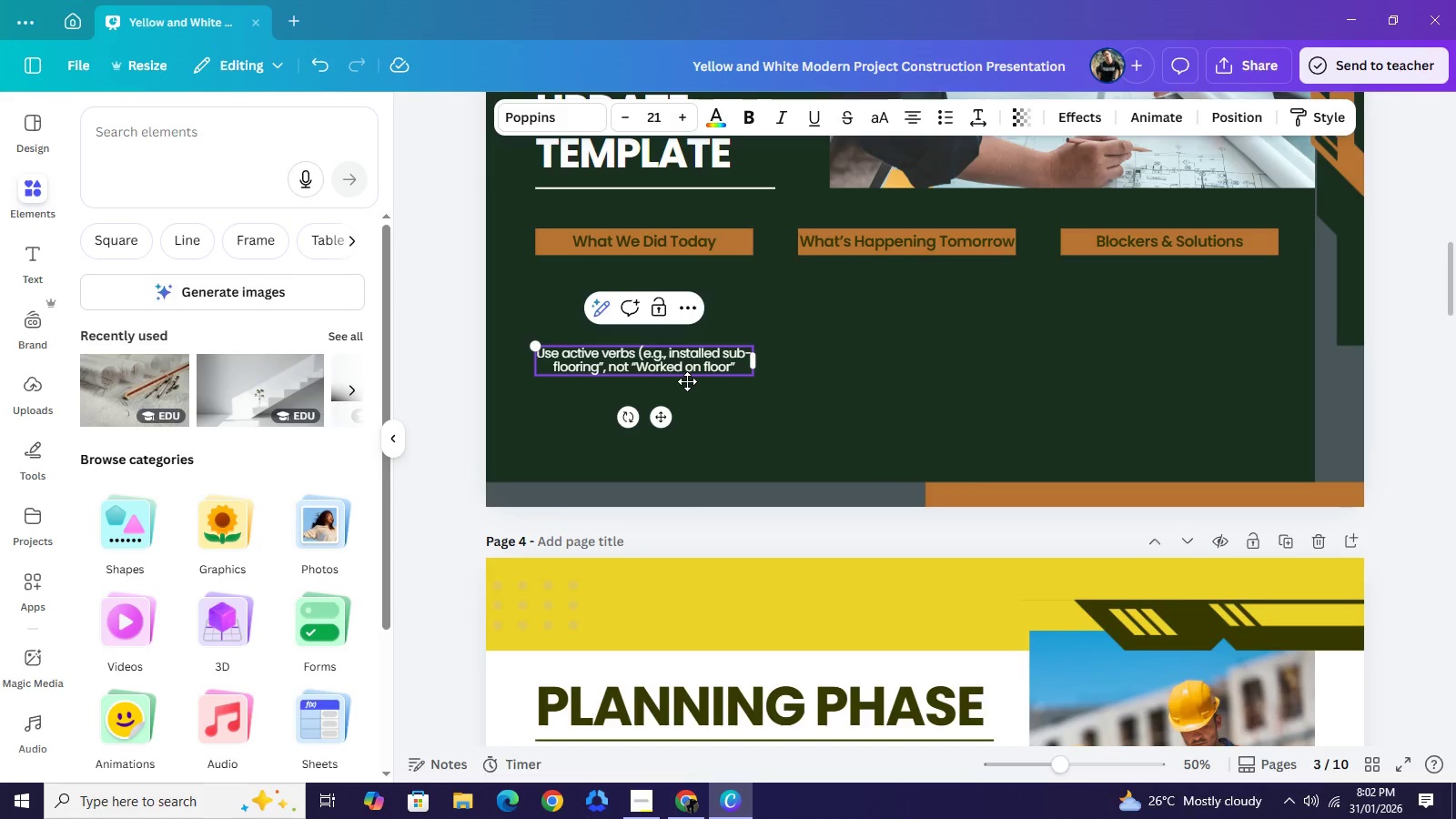 
key(Shift+ShiftRight)
 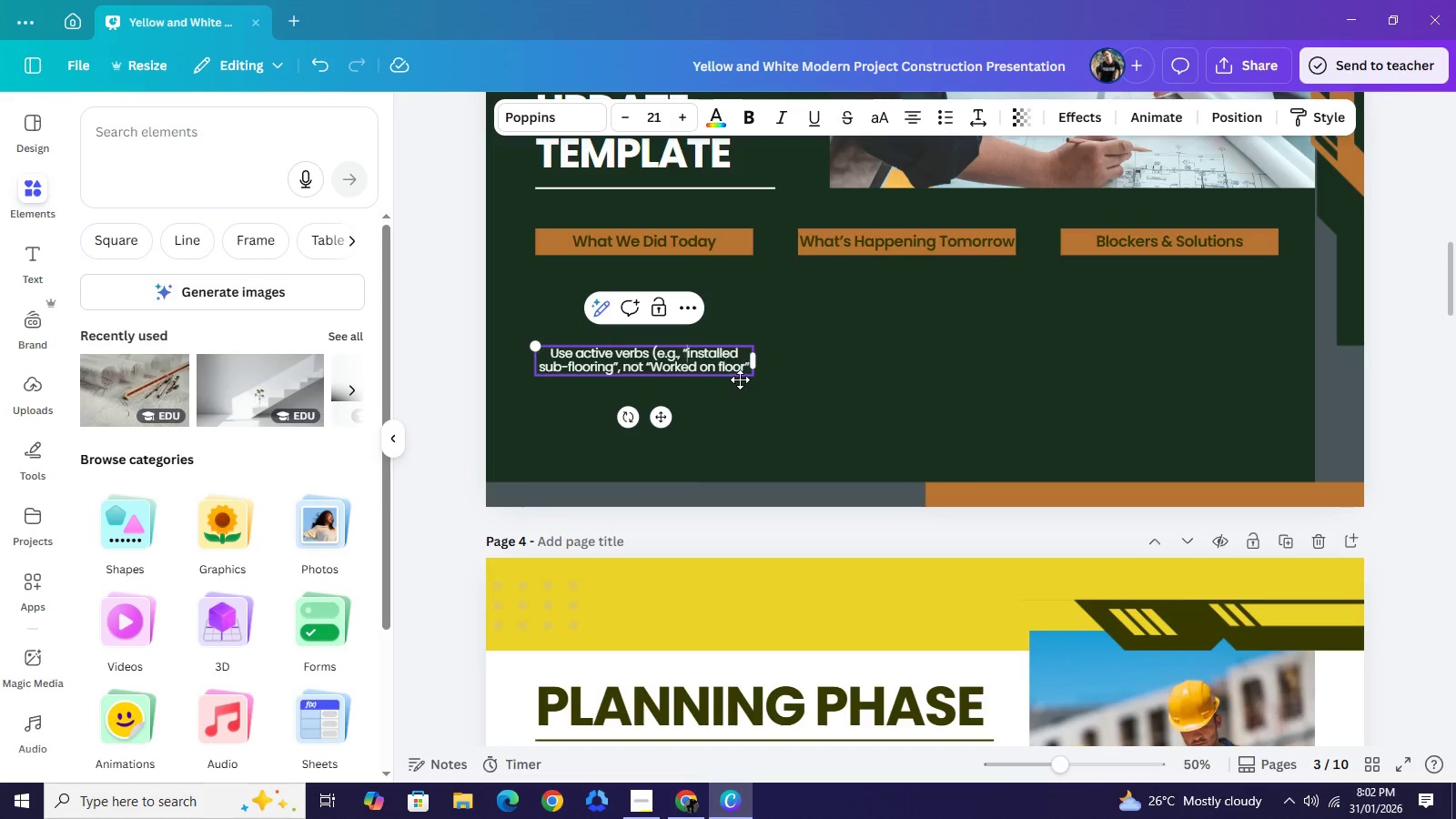 
key(Shift+Quote)
 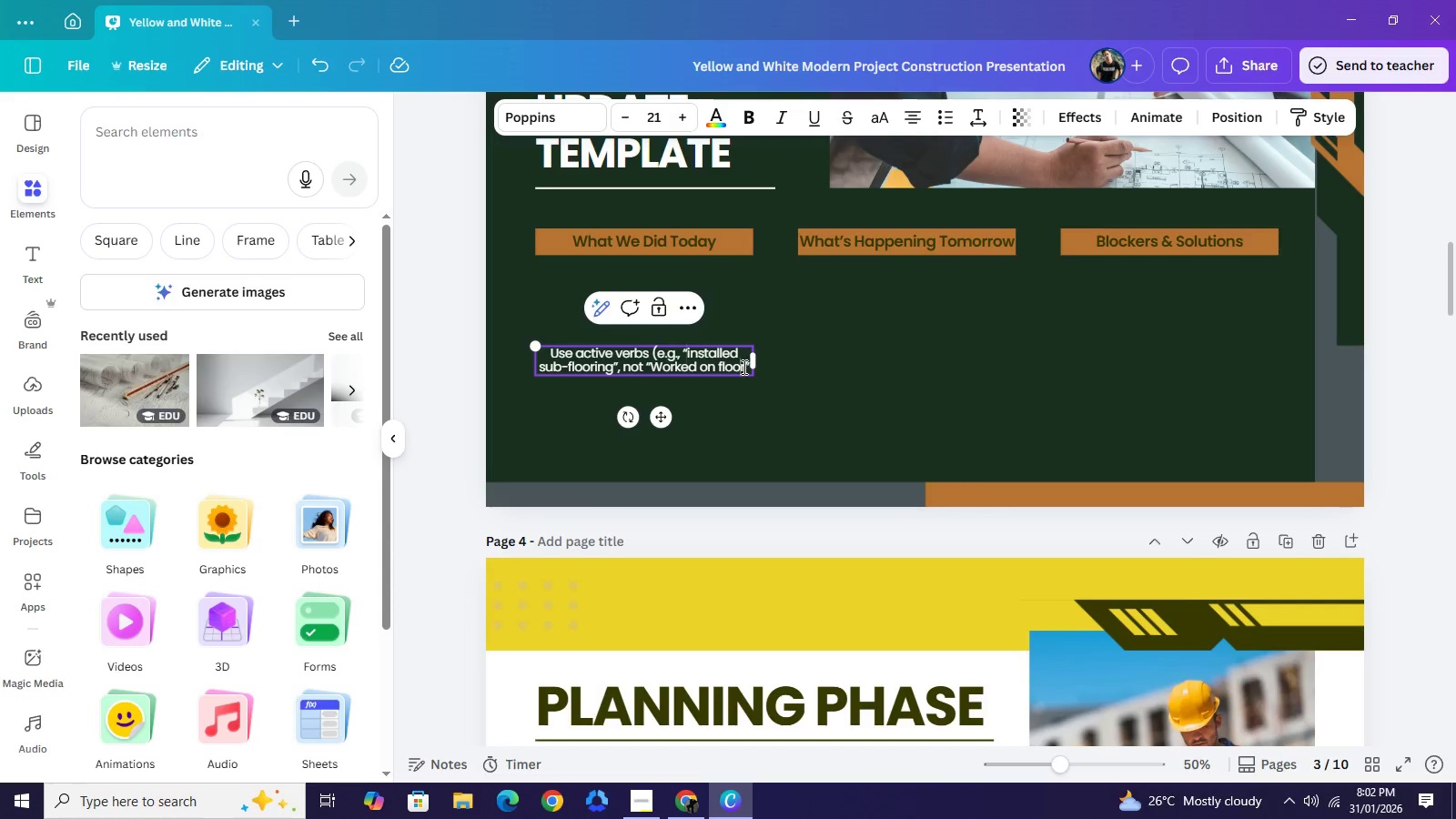 
double_click([743, 367])
 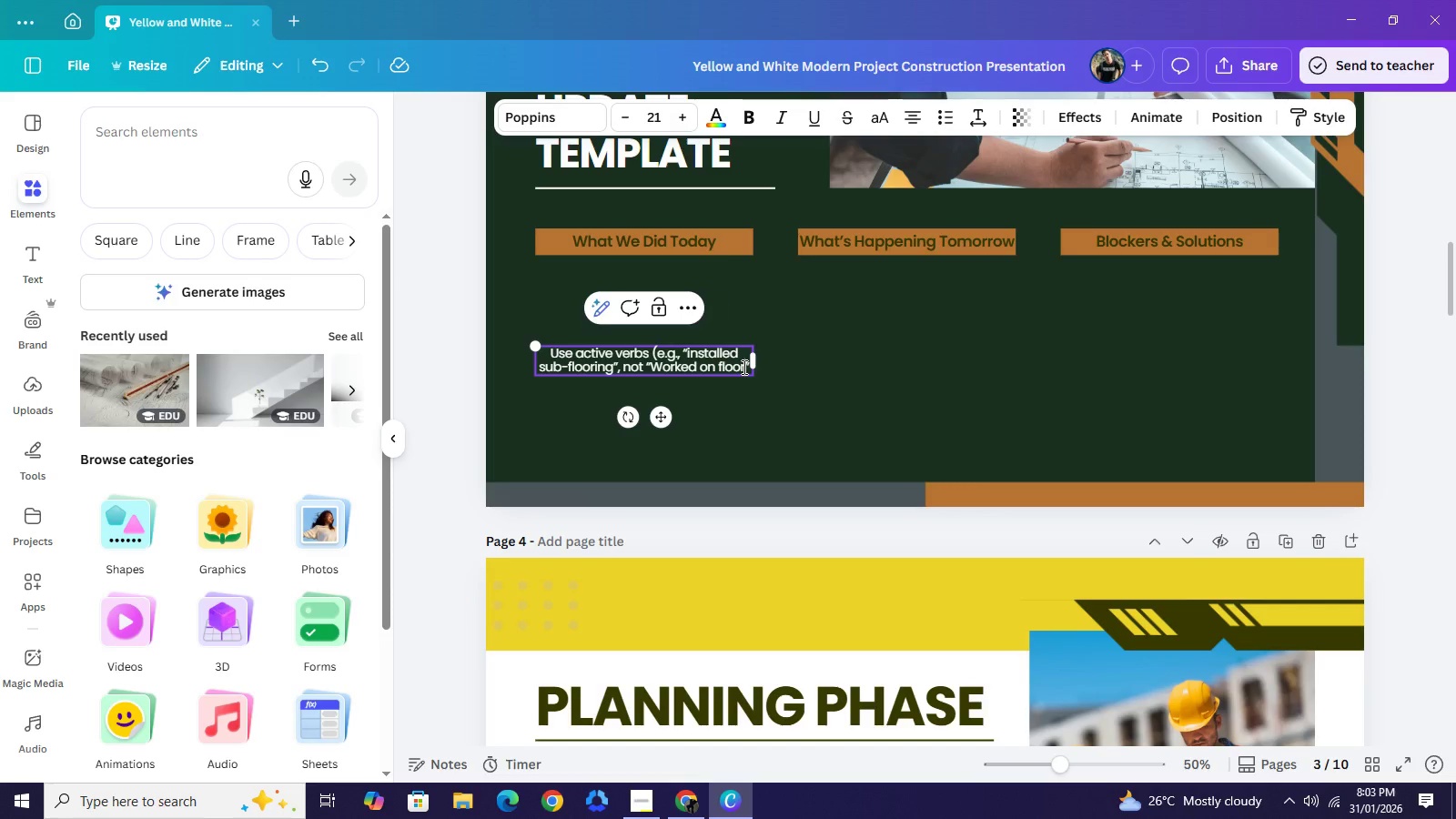 
key(ArrowRight)
 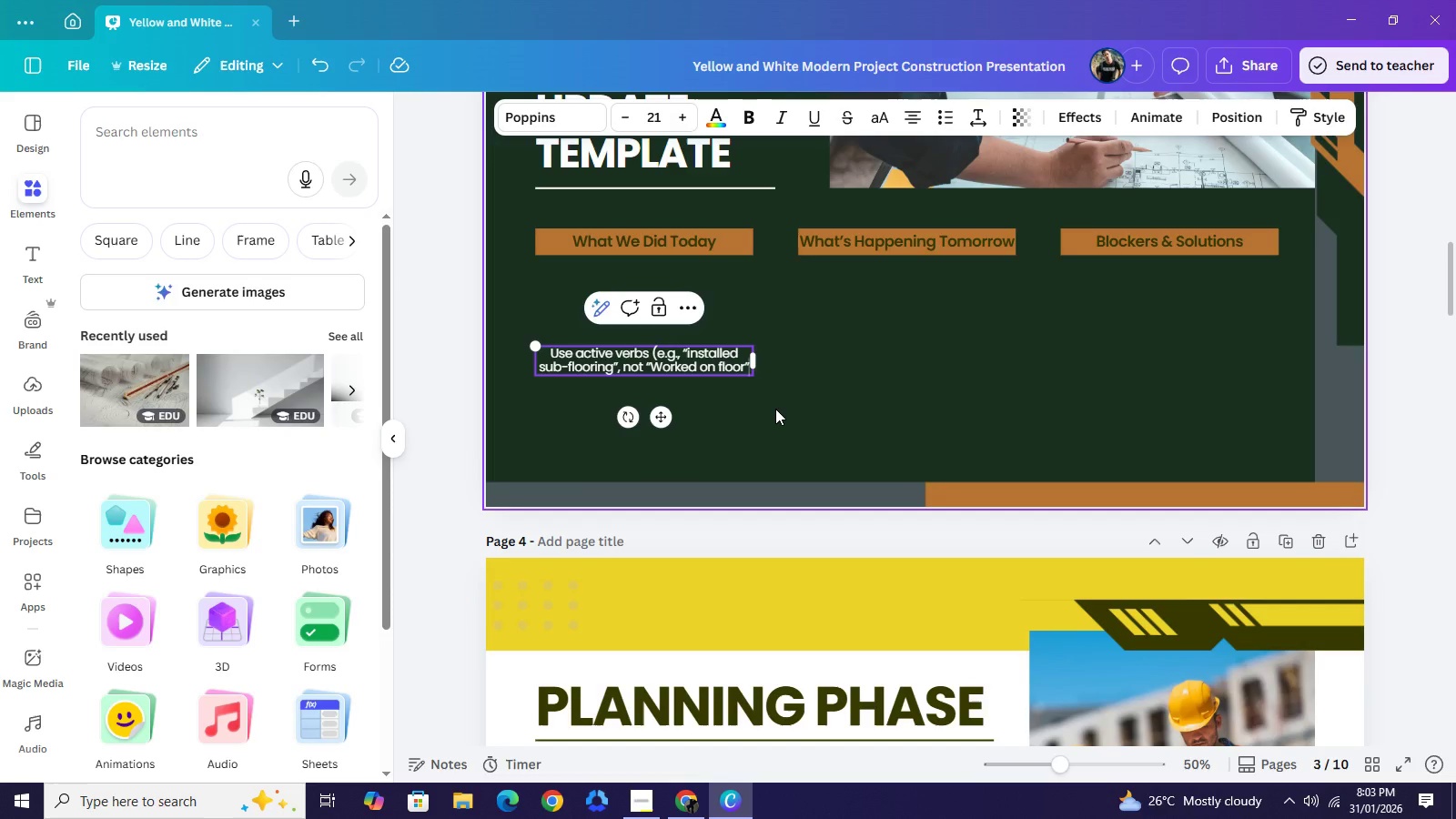 
key(ArrowRight)
 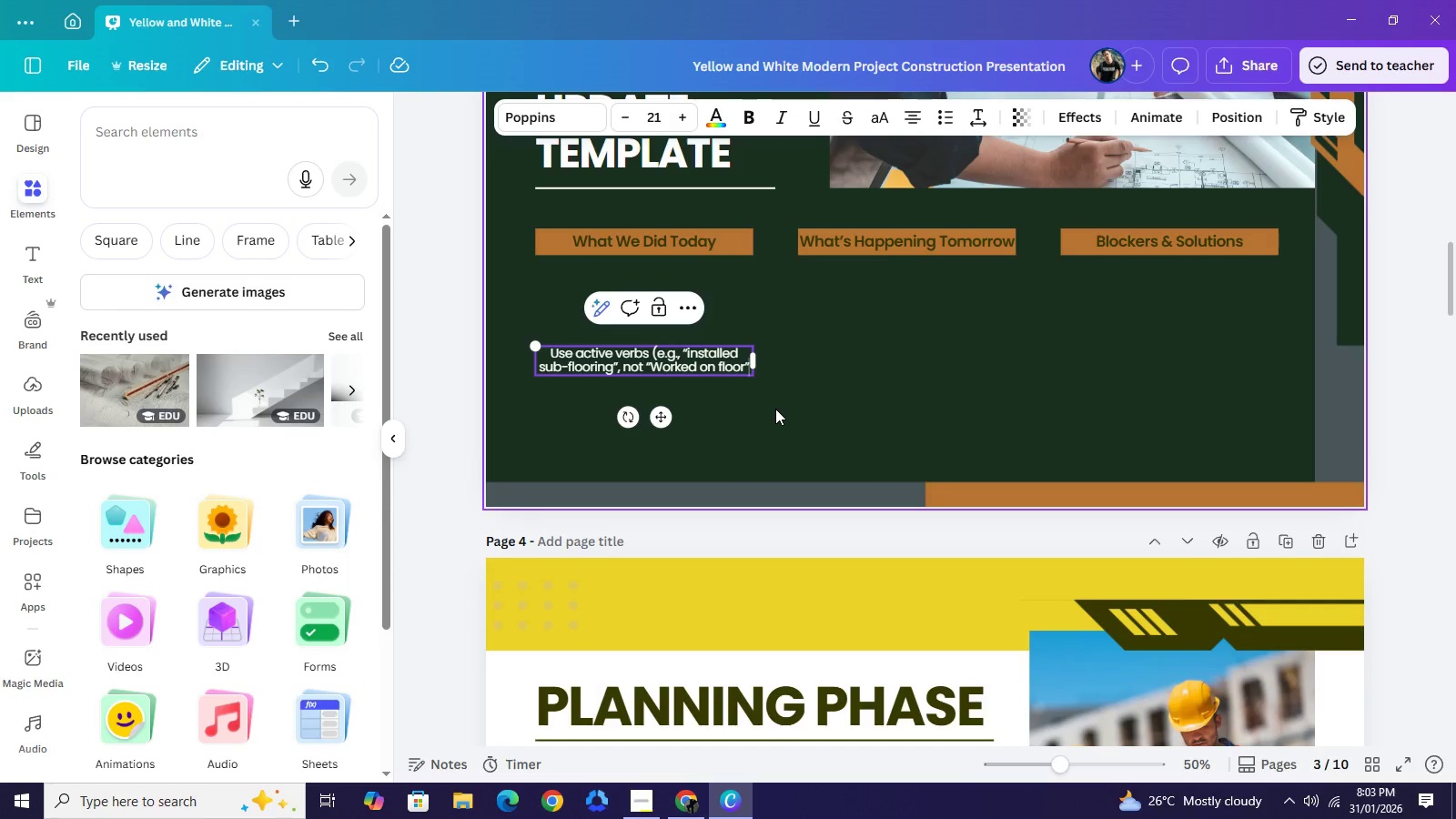 
type(). Focus on tangib)
key(Backspace)
type(ble progress.)
 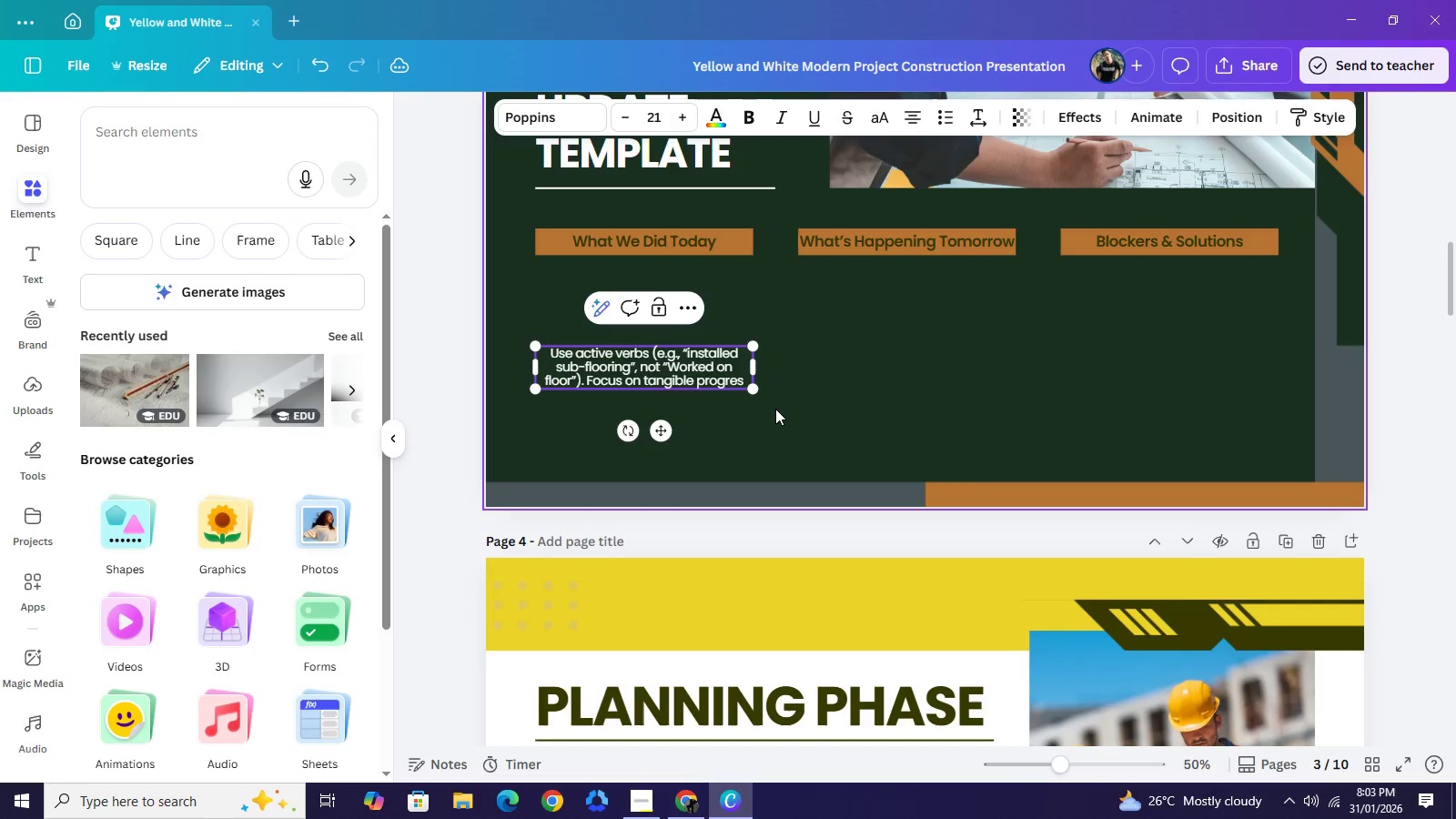 
left_click([632, 370])
 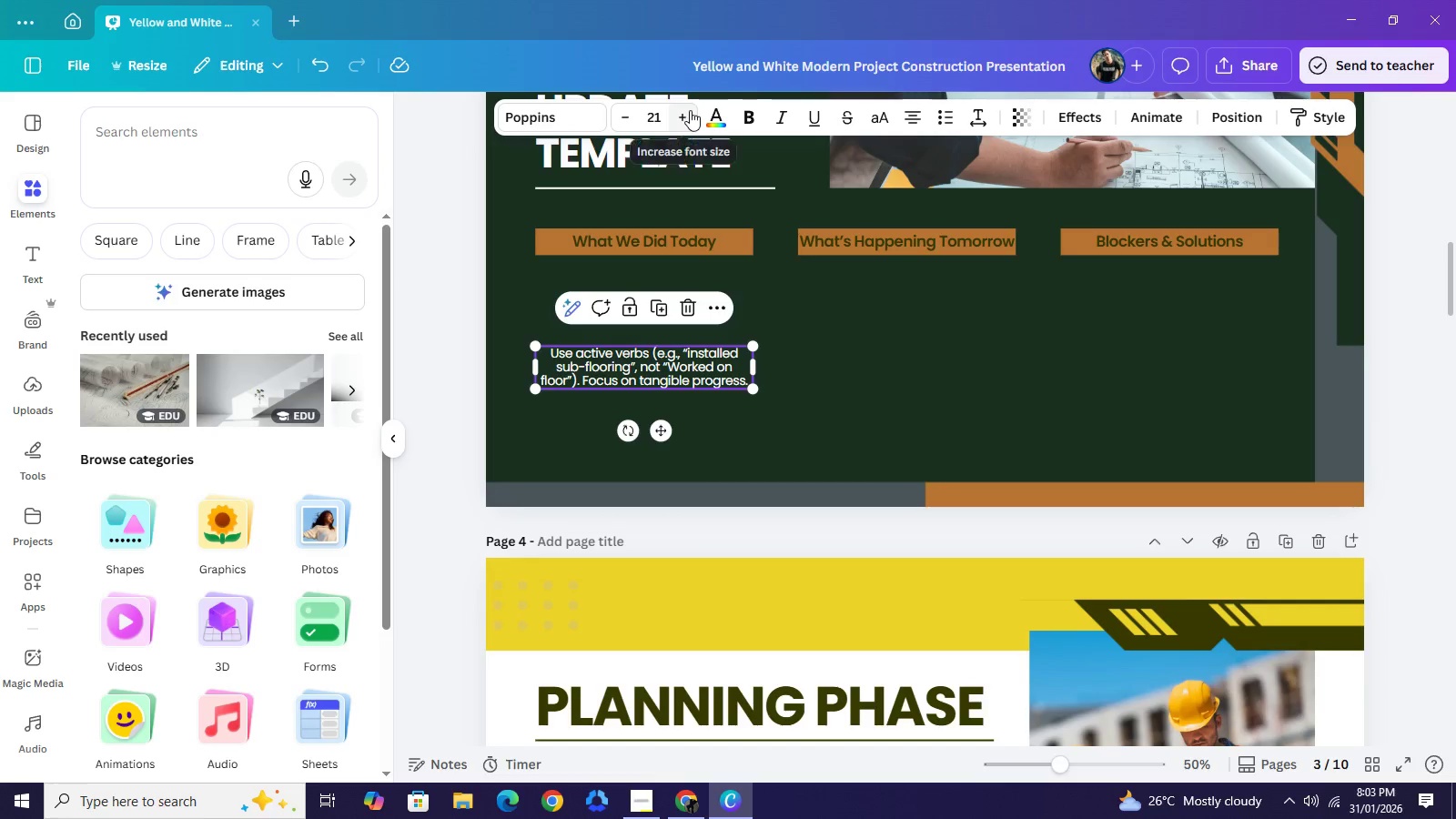 
left_click([689, 114])
 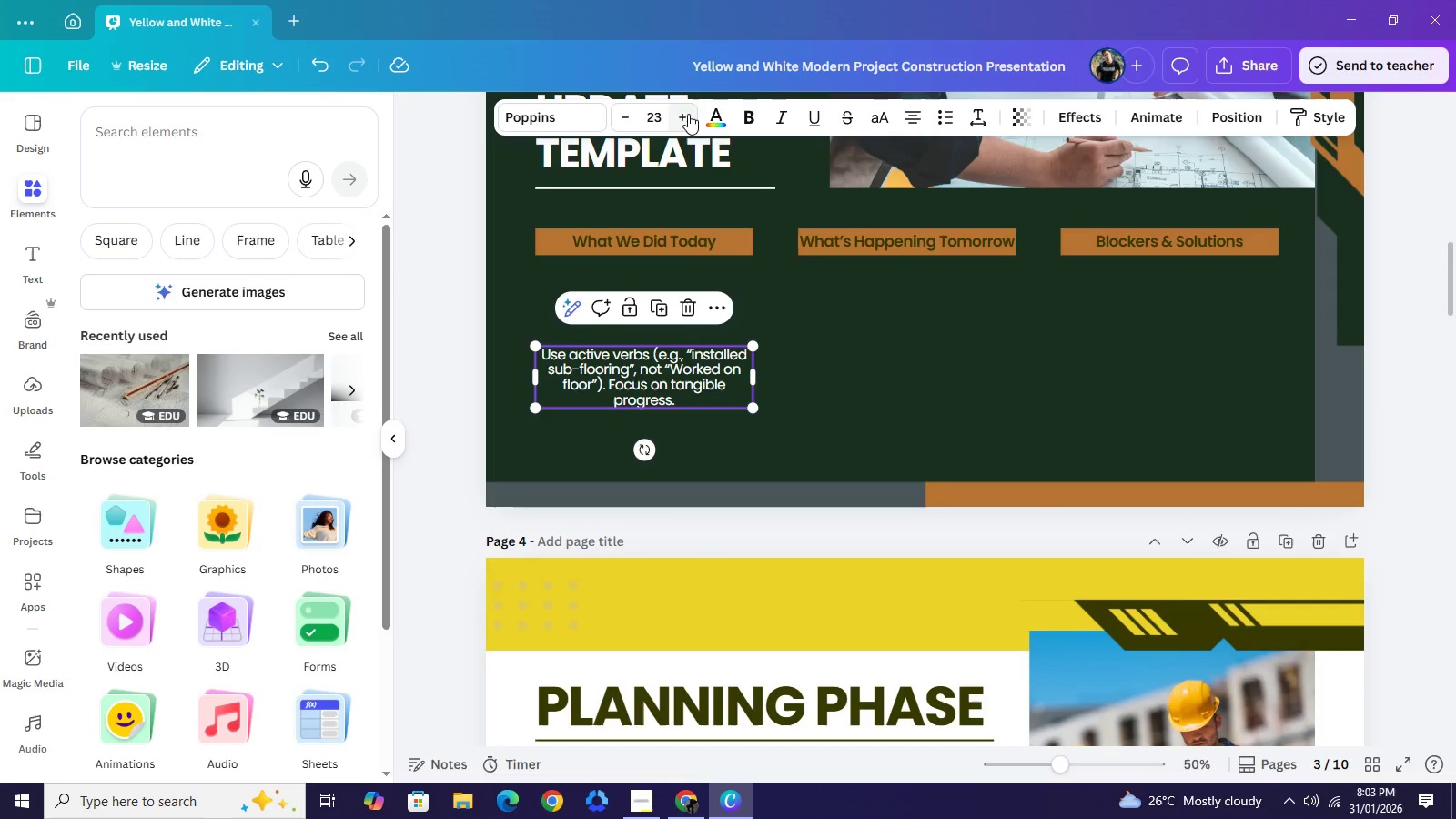 
double_click([688, 114])
 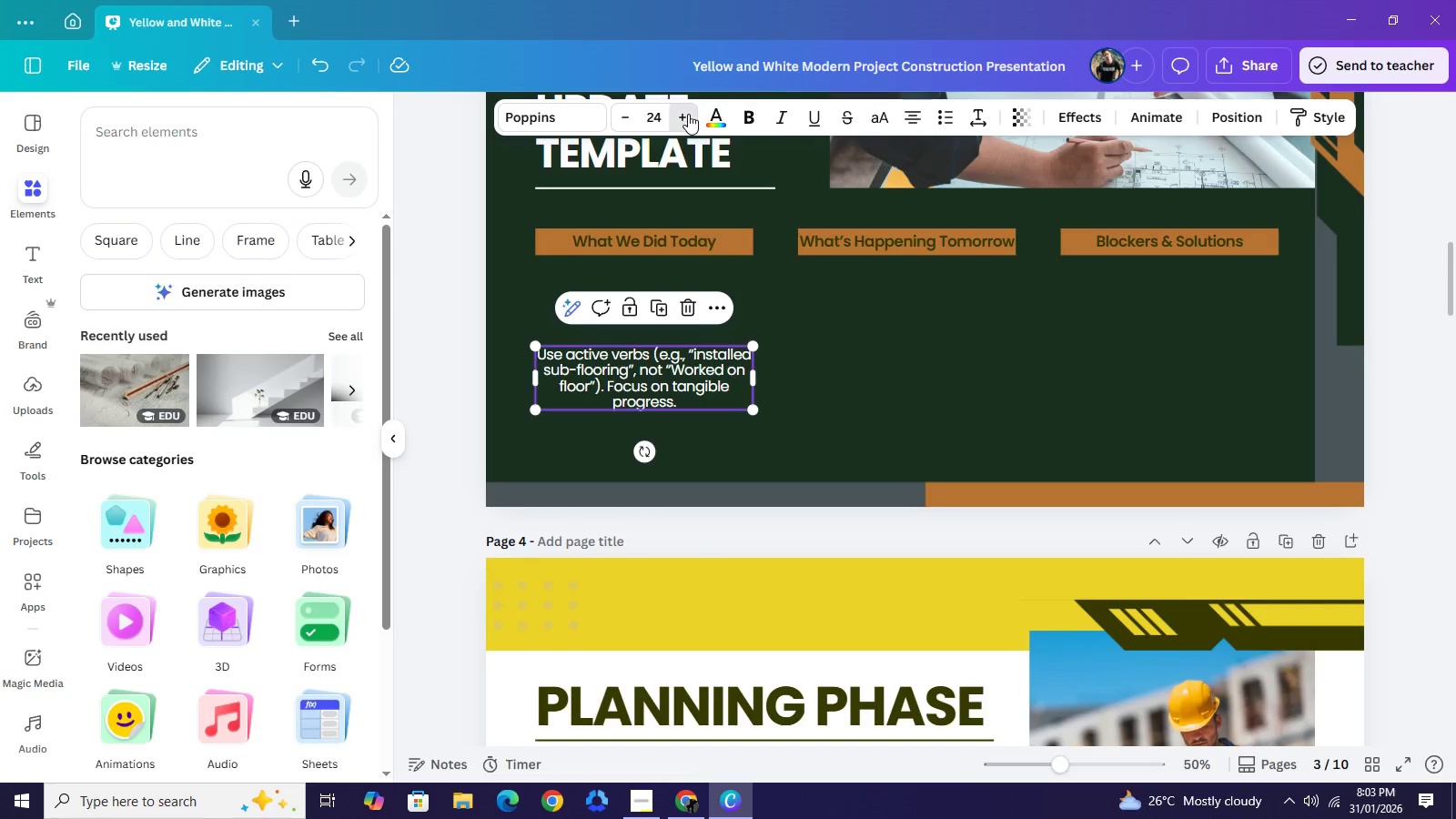 
triple_click([688, 114])
 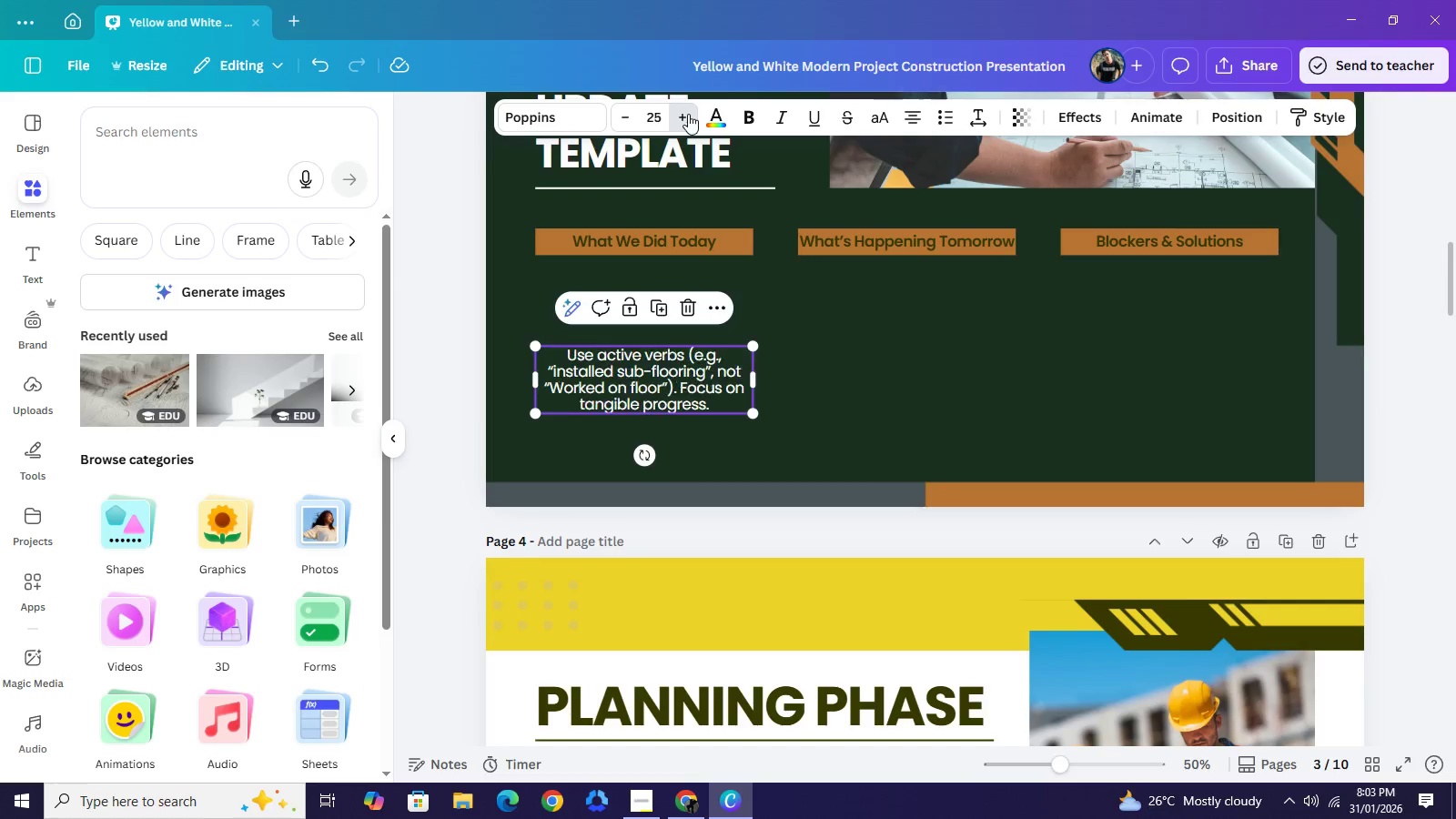 
triple_click([688, 114])
 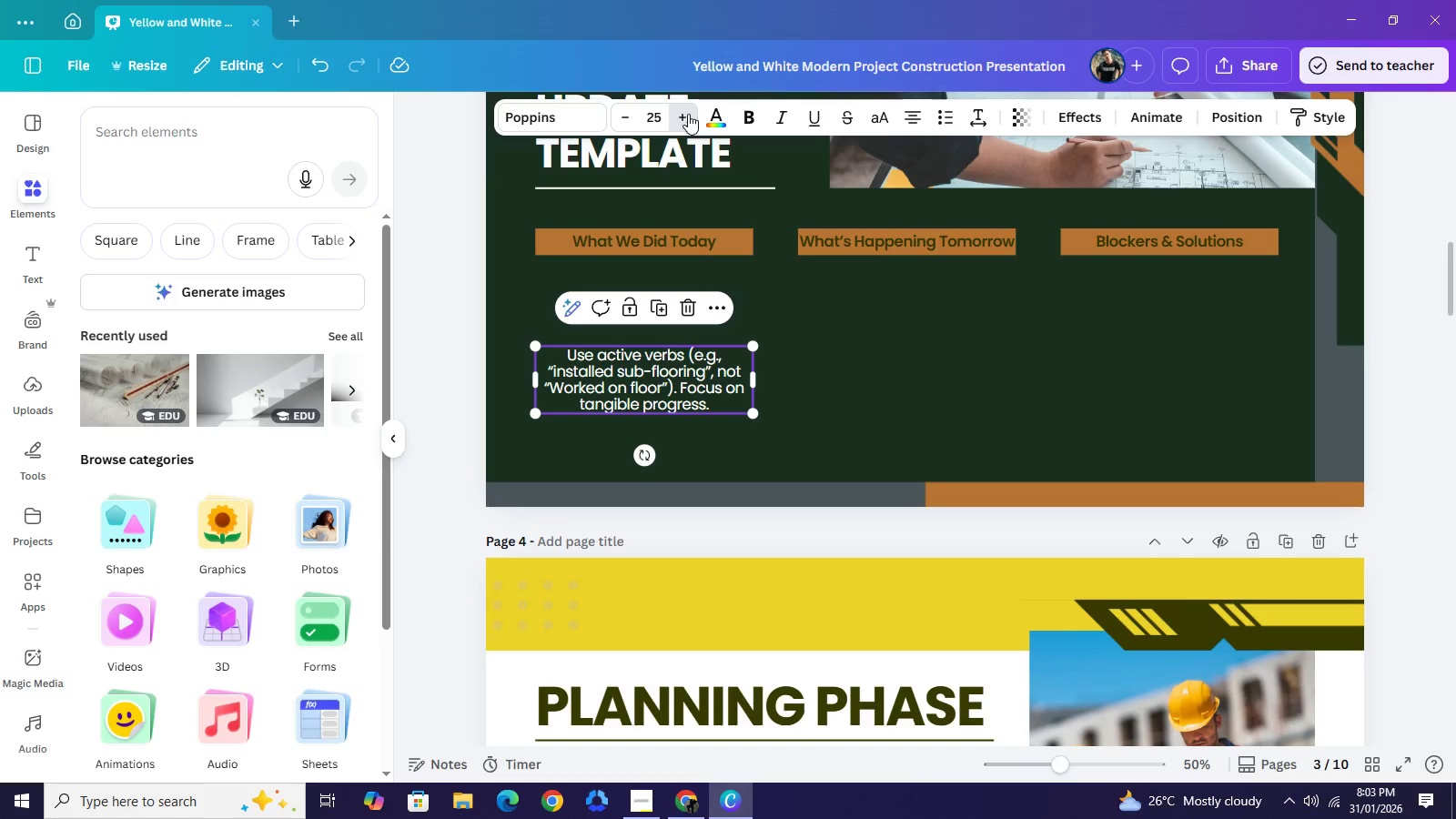 
triple_click([688, 114])
 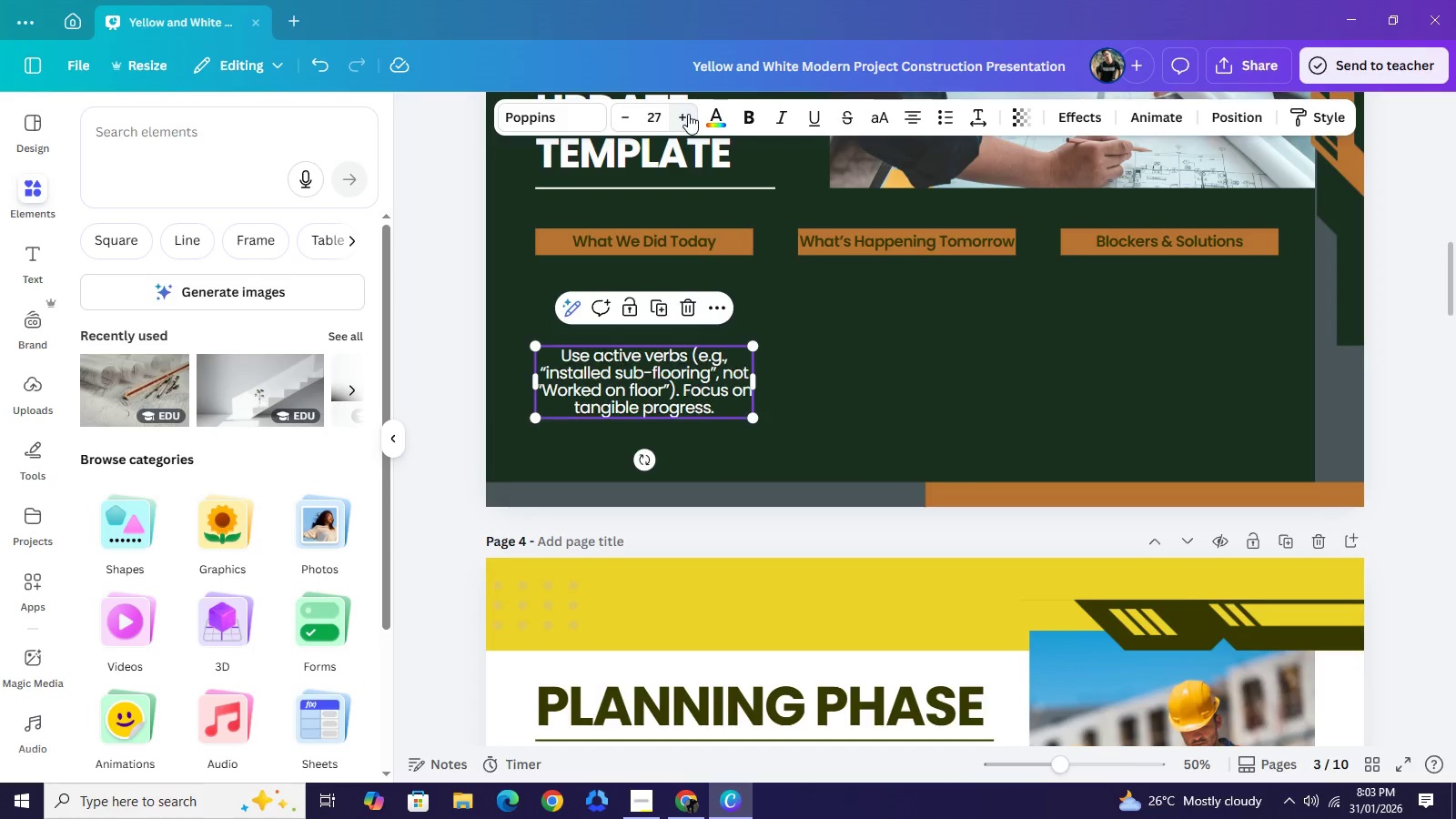 
triple_click([688, 114])
 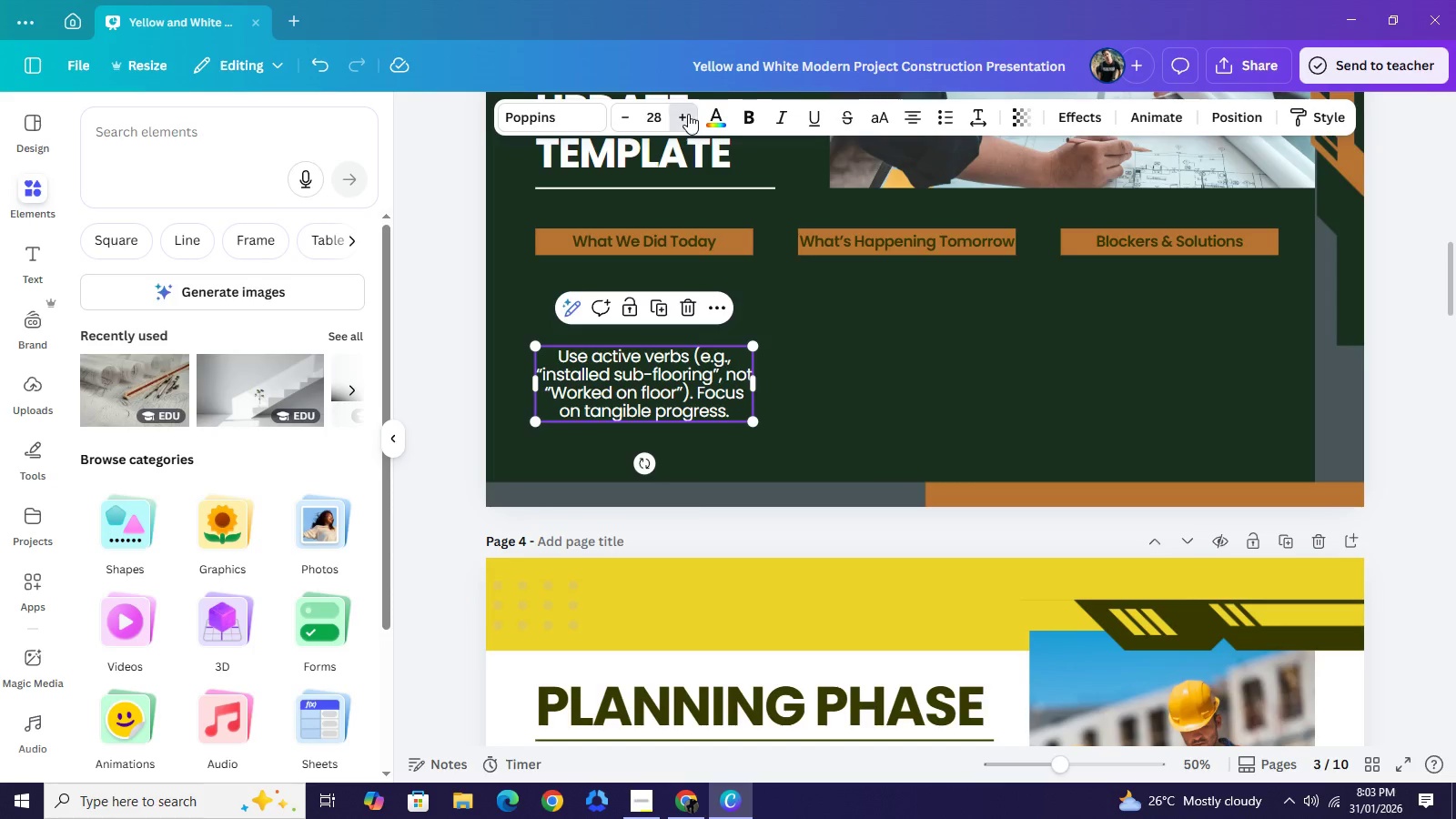 
triple_click([688, 114])
 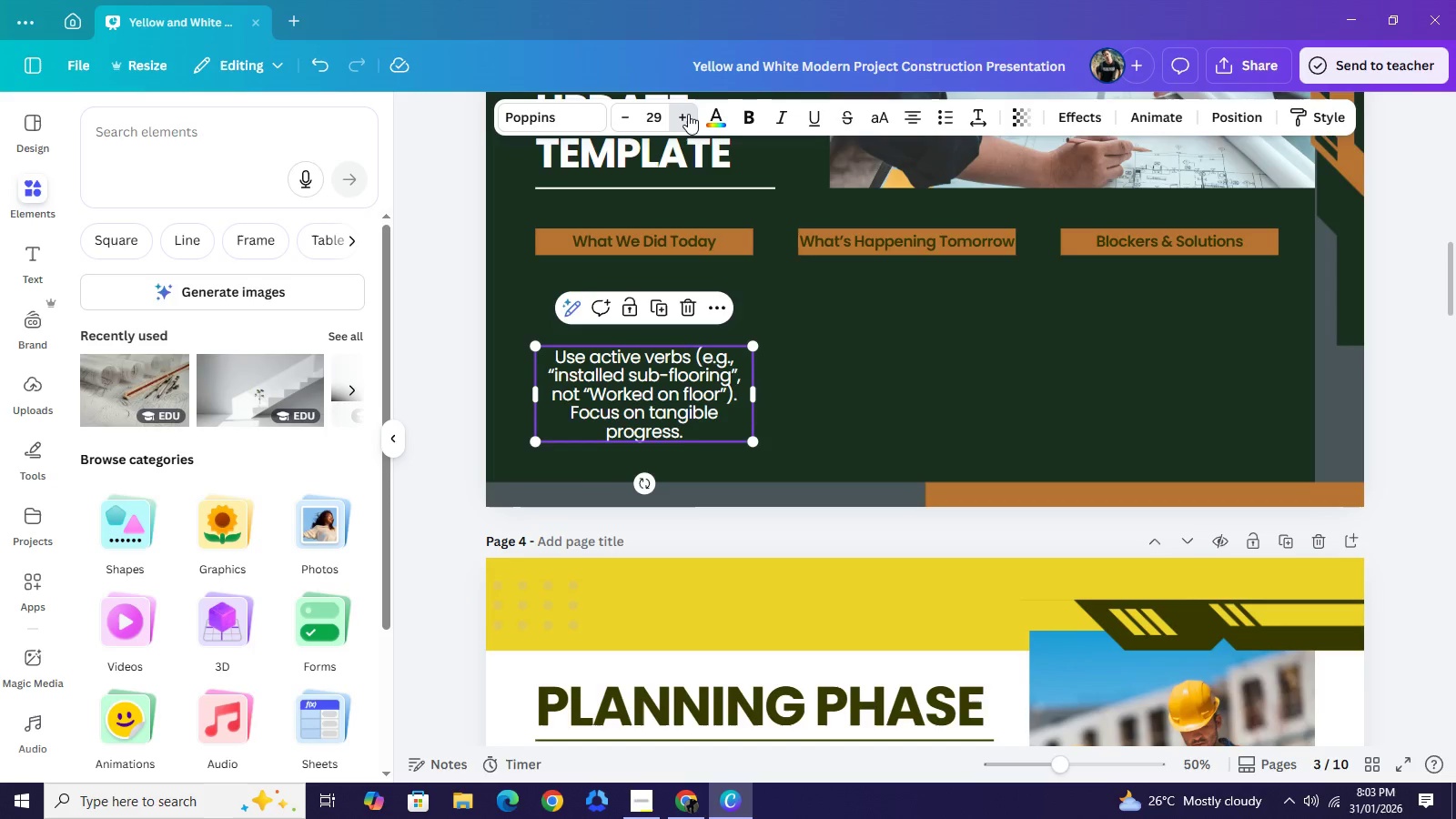 
triple_click([688, 114])
 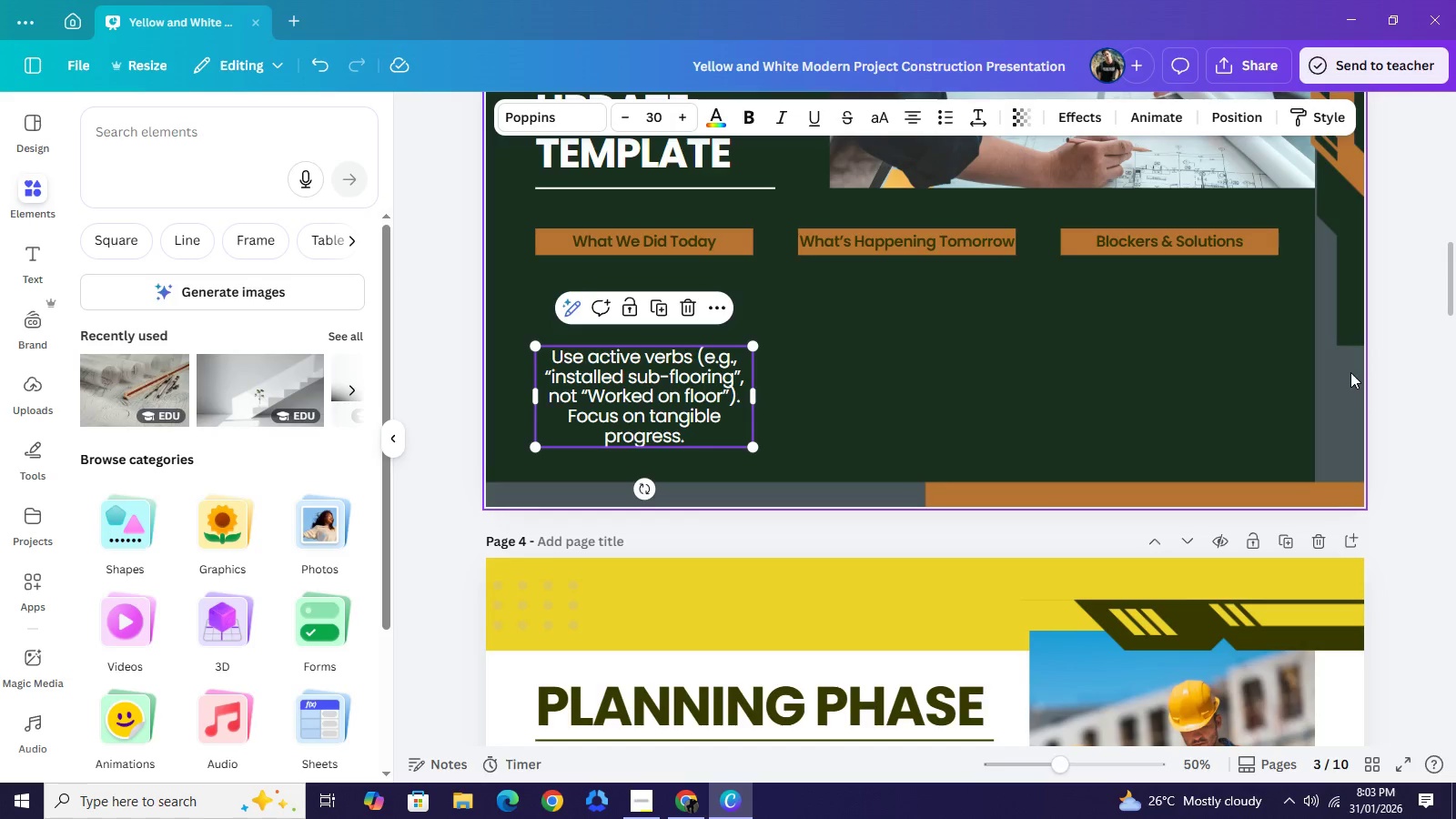 
left_click_drag(start_coordinate=[645, 396], to_coordinate=[645, 369])
 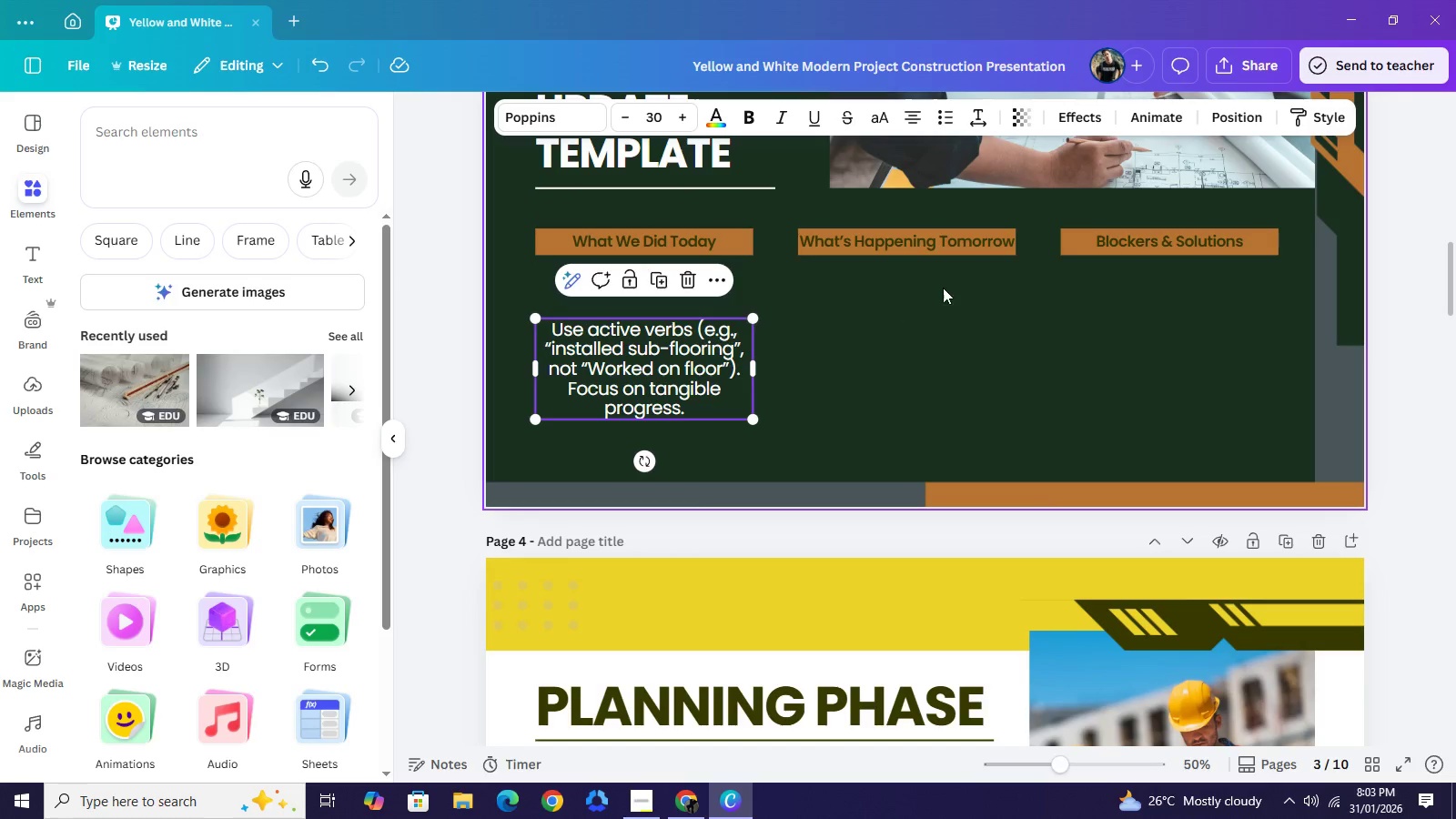 
key(Control+C)
 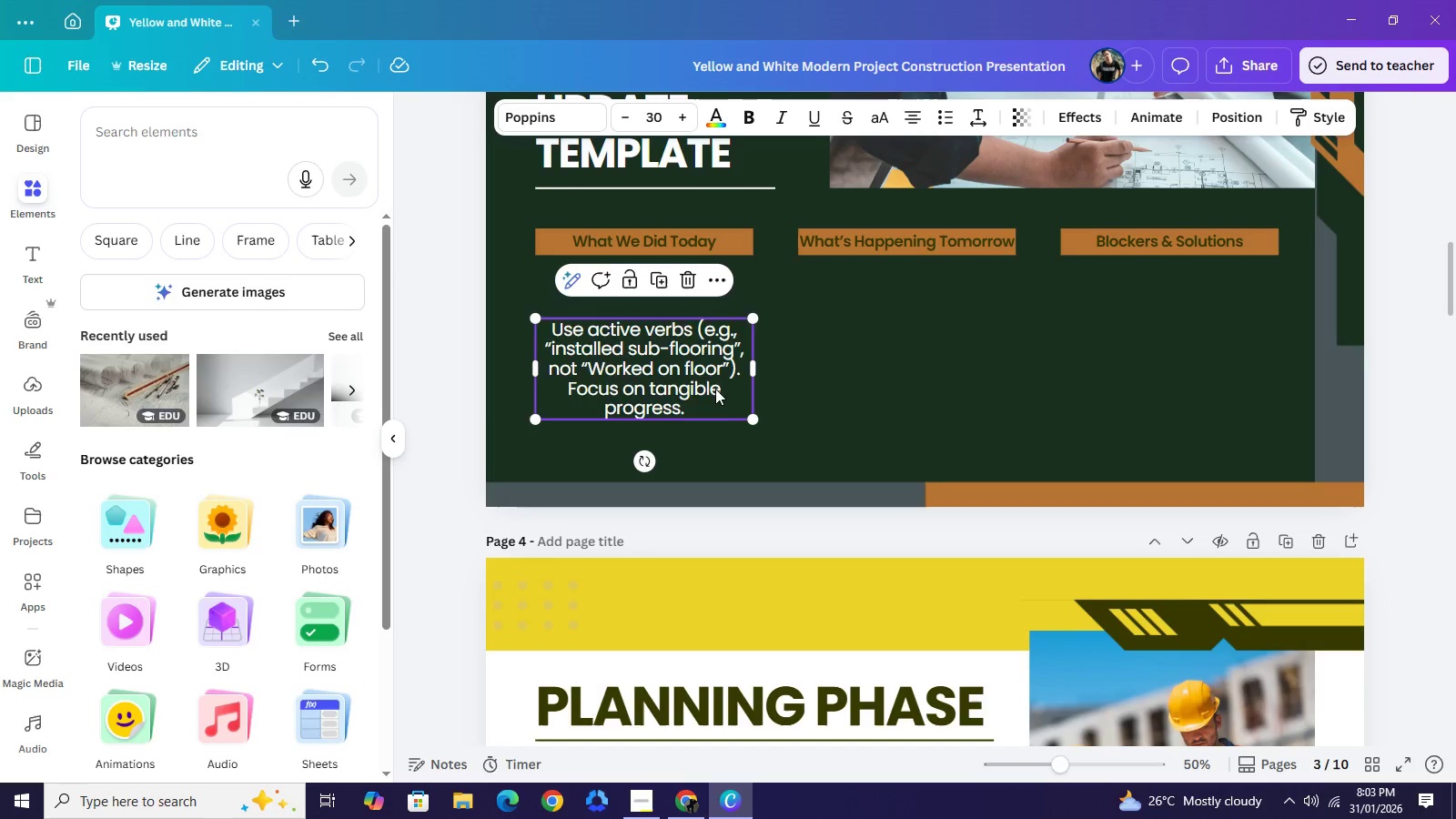 
key(Control+V)
 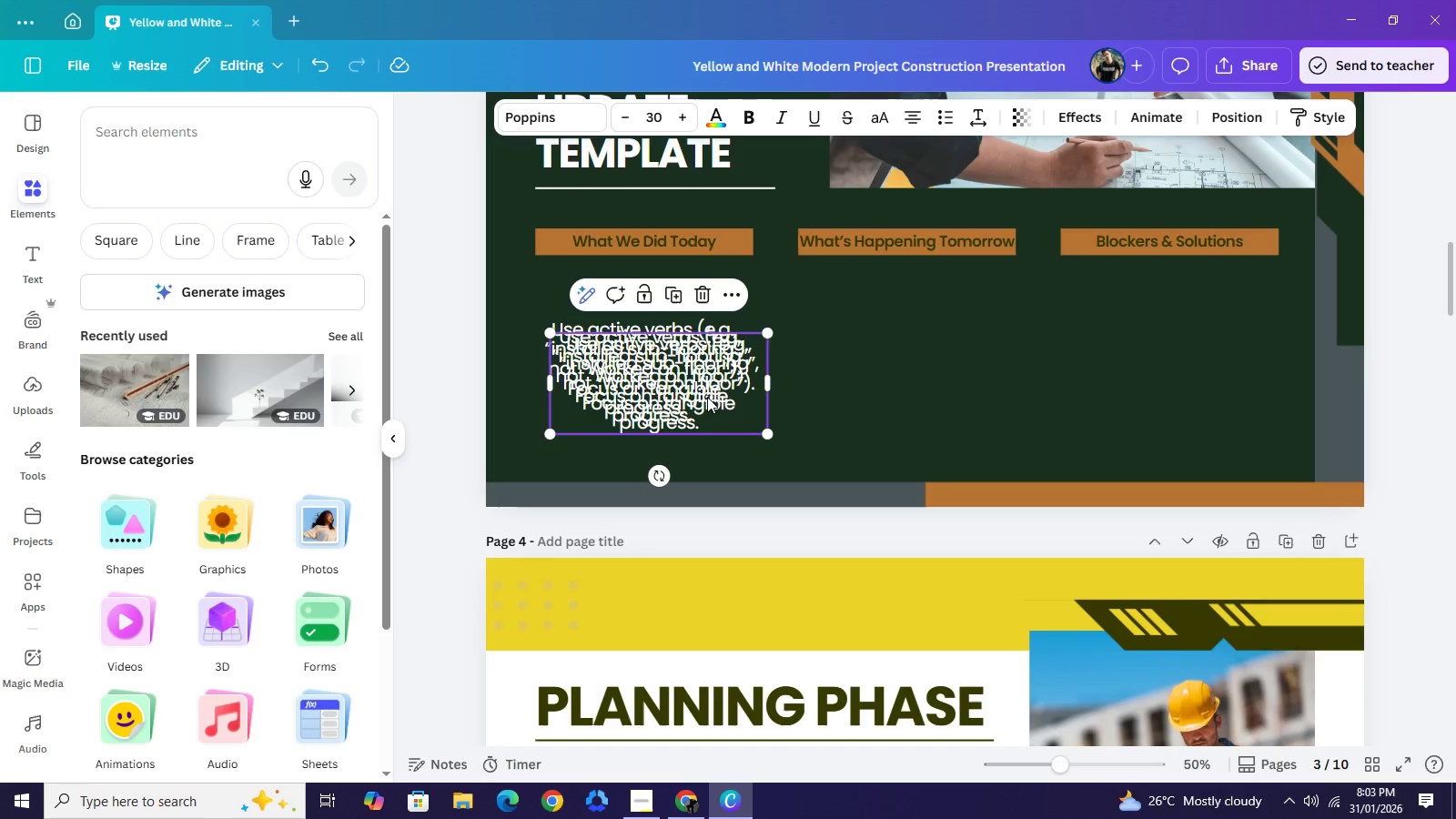 
key(Control+V)
 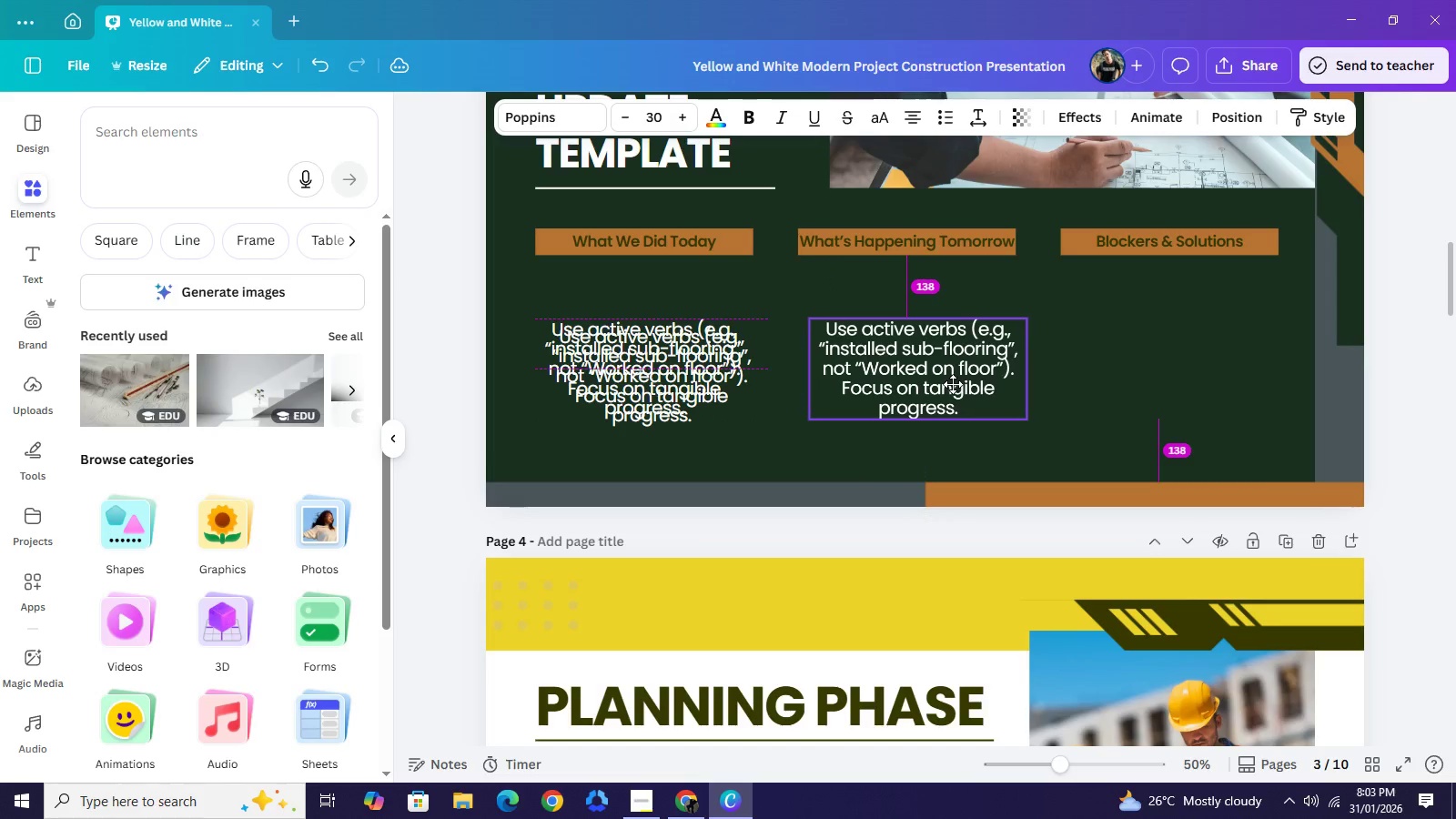 
left_click_drag(start_coordinate=[694, 400], to_coordinate=[946, 384])
 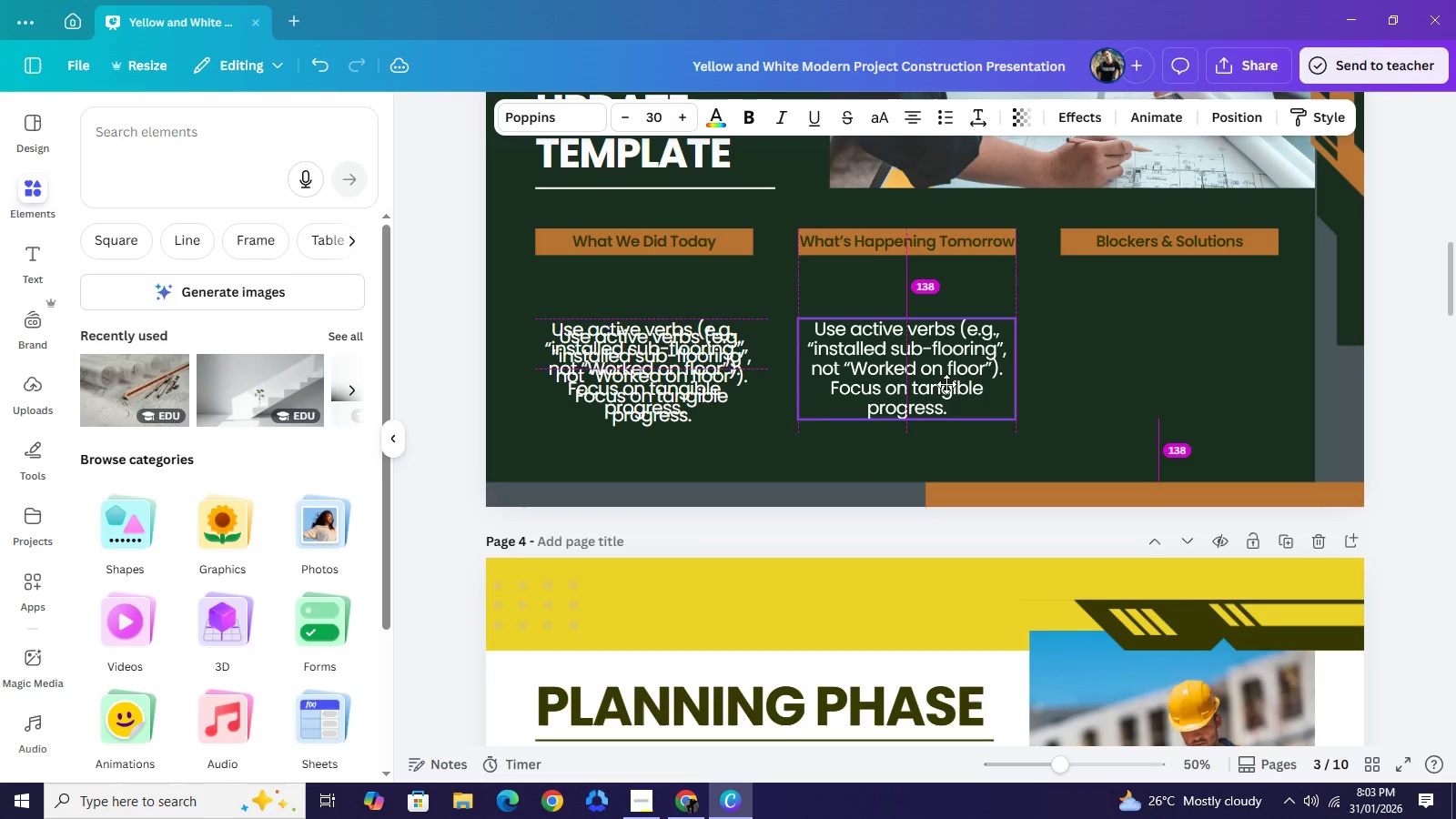 
left_click_drag(start_coordinate=[666, 387], to_coordinate=[1184, 379])
 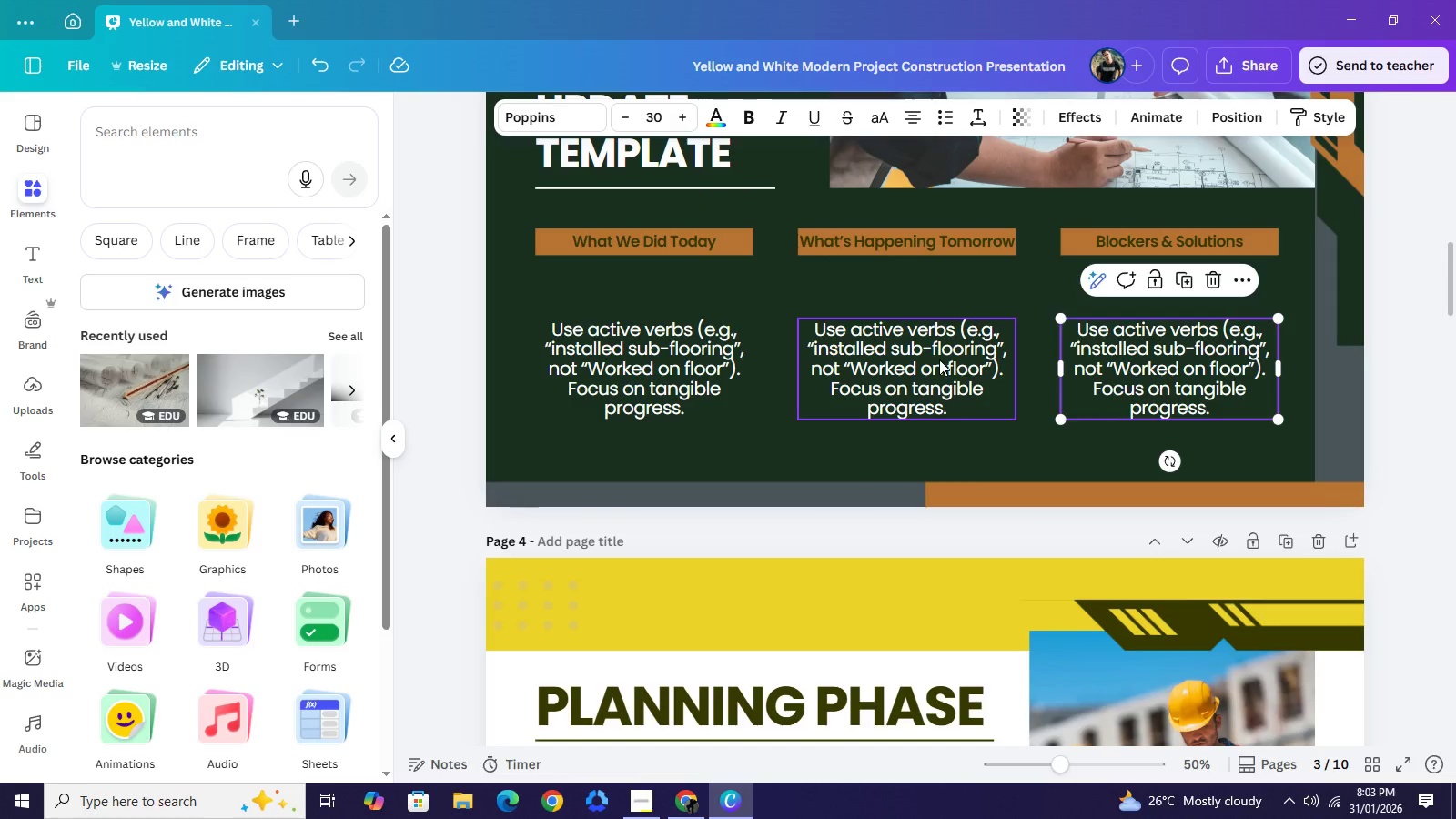 
left_click([904, 359])
 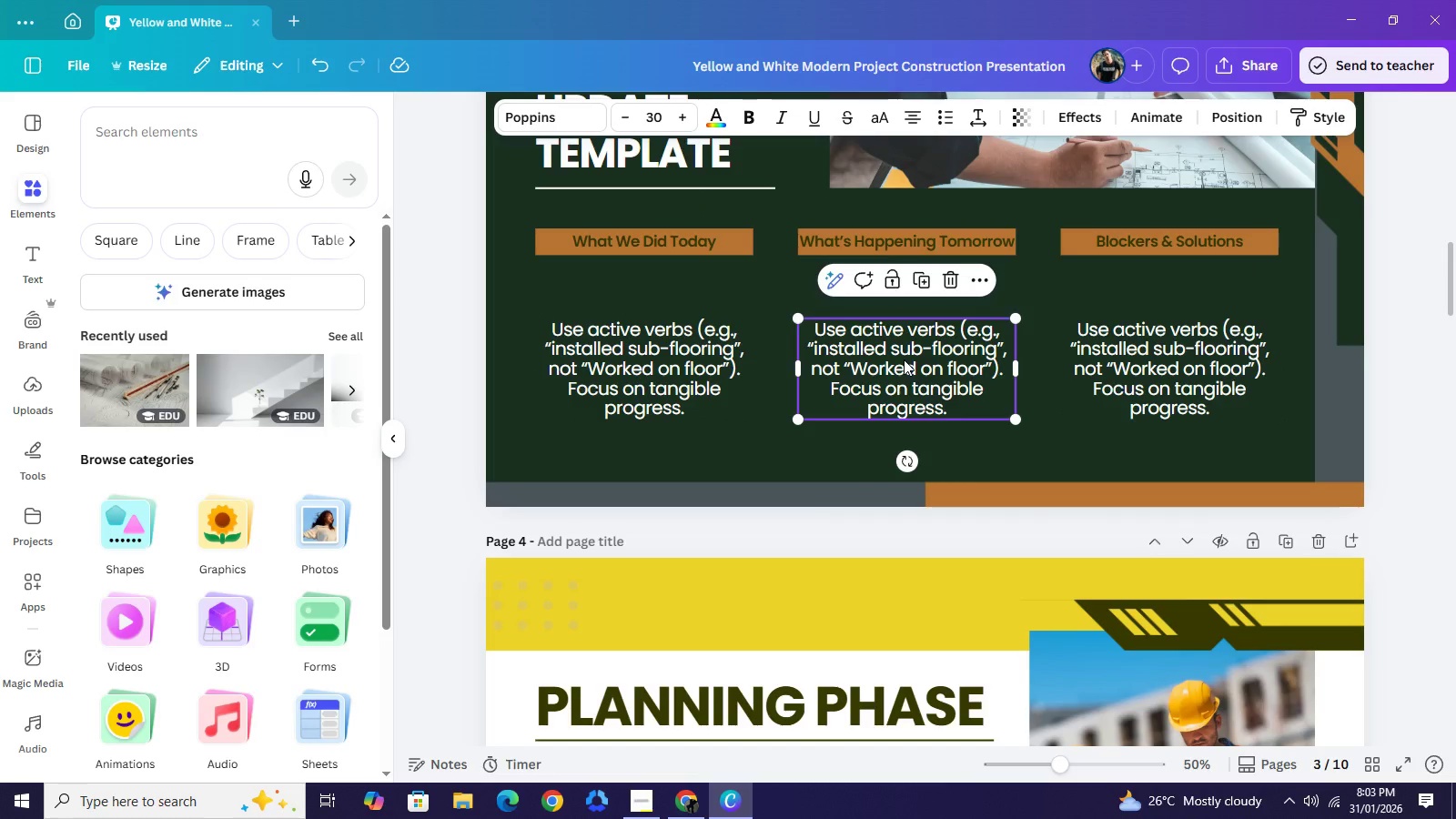 
left_click([904, 359])
 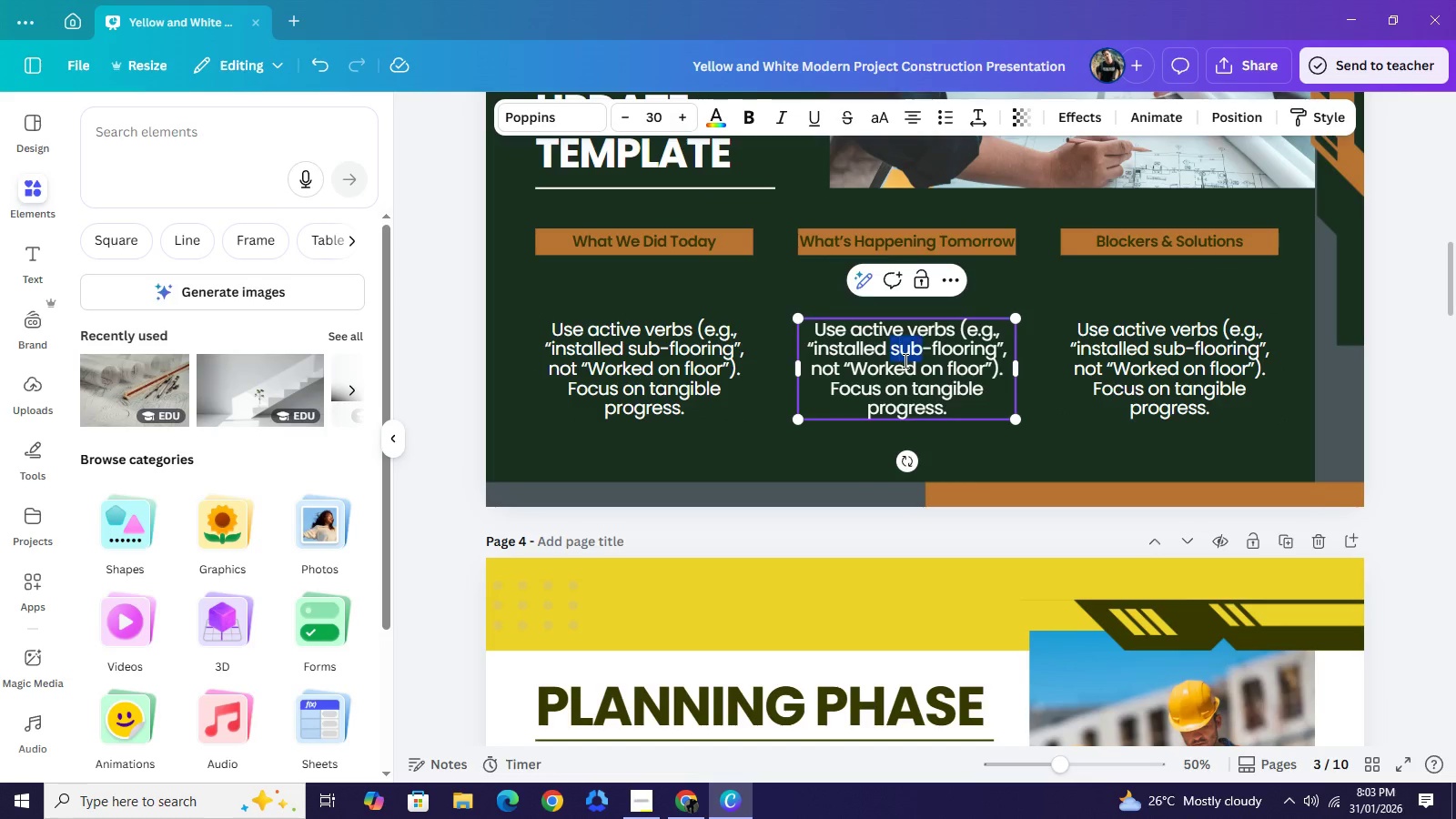 
double_click([904, 360])
 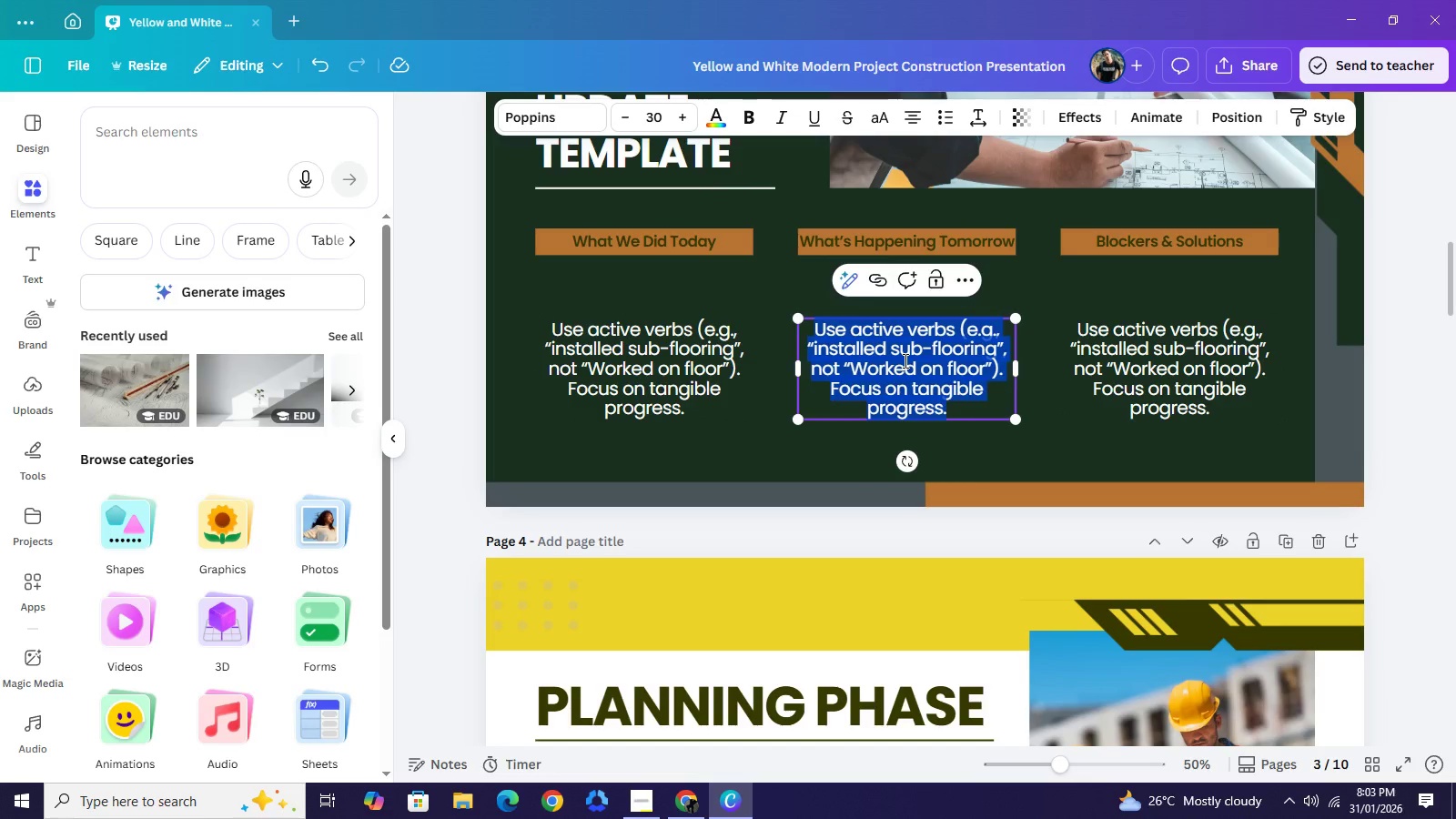 
triple_click([904, 360])
 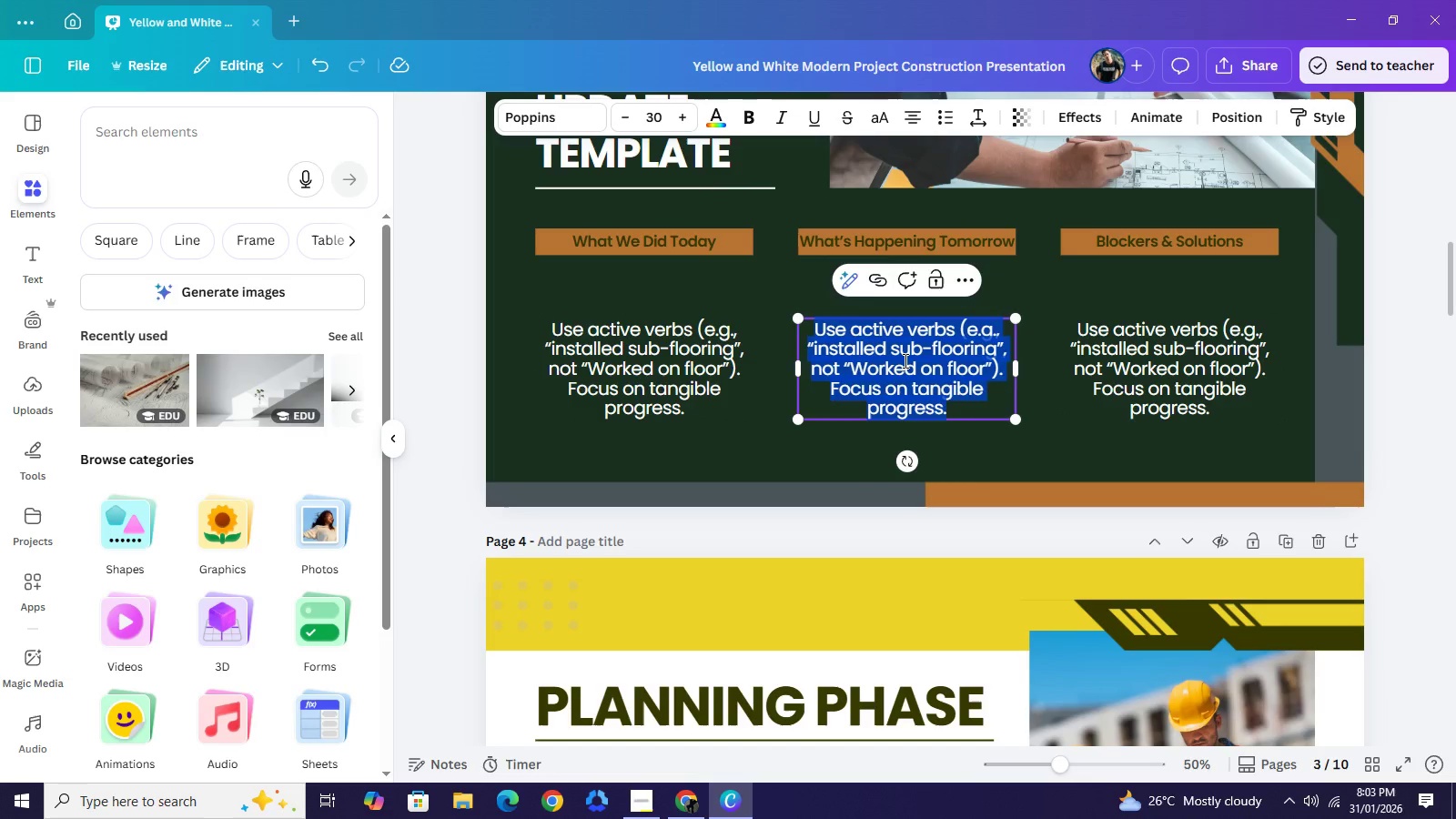 
triple_click([904, 360])
 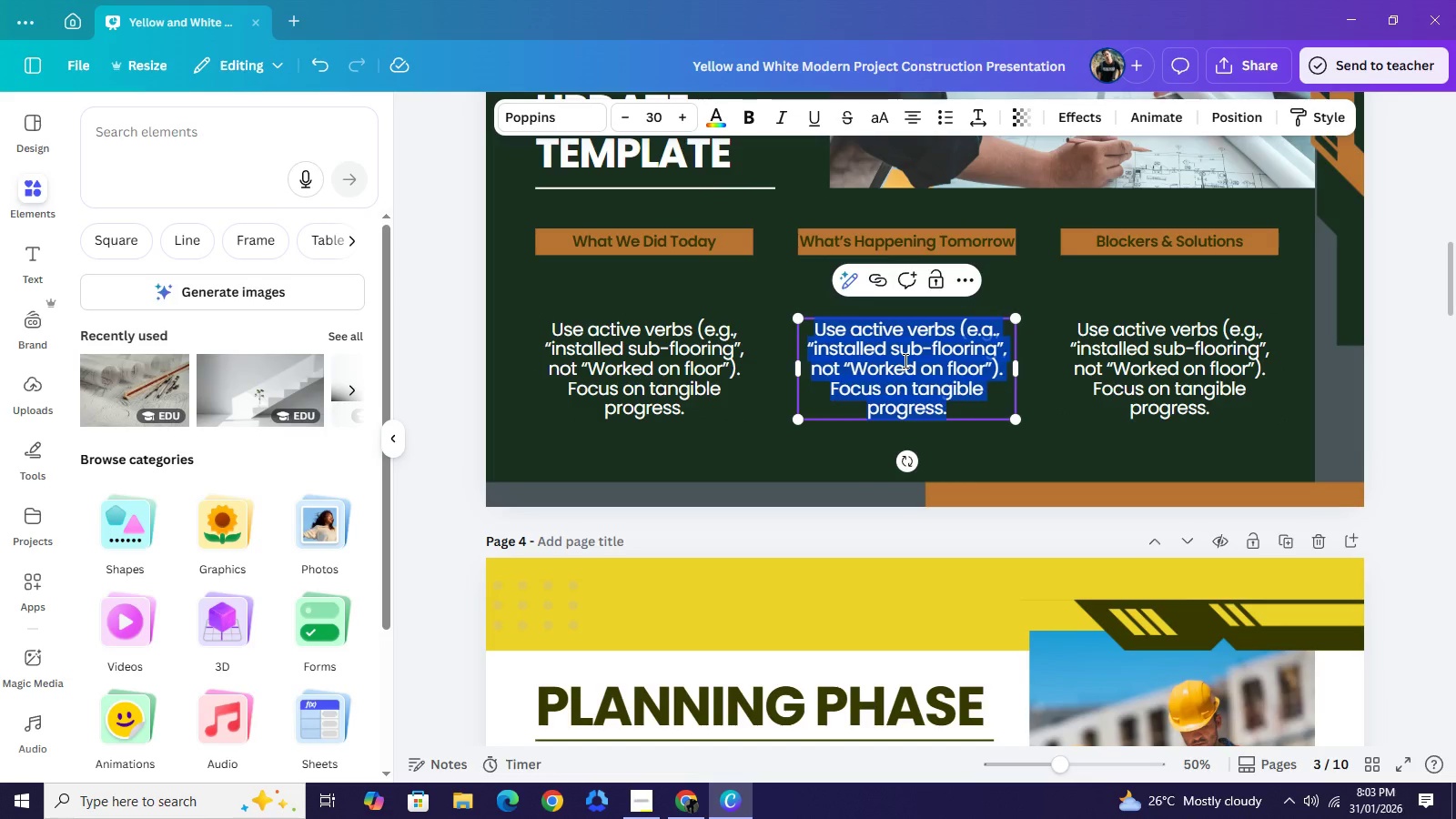 
type(Set the stage')
key(Backspace)
type(. "The tile team arrives at 8:00 AM; )
 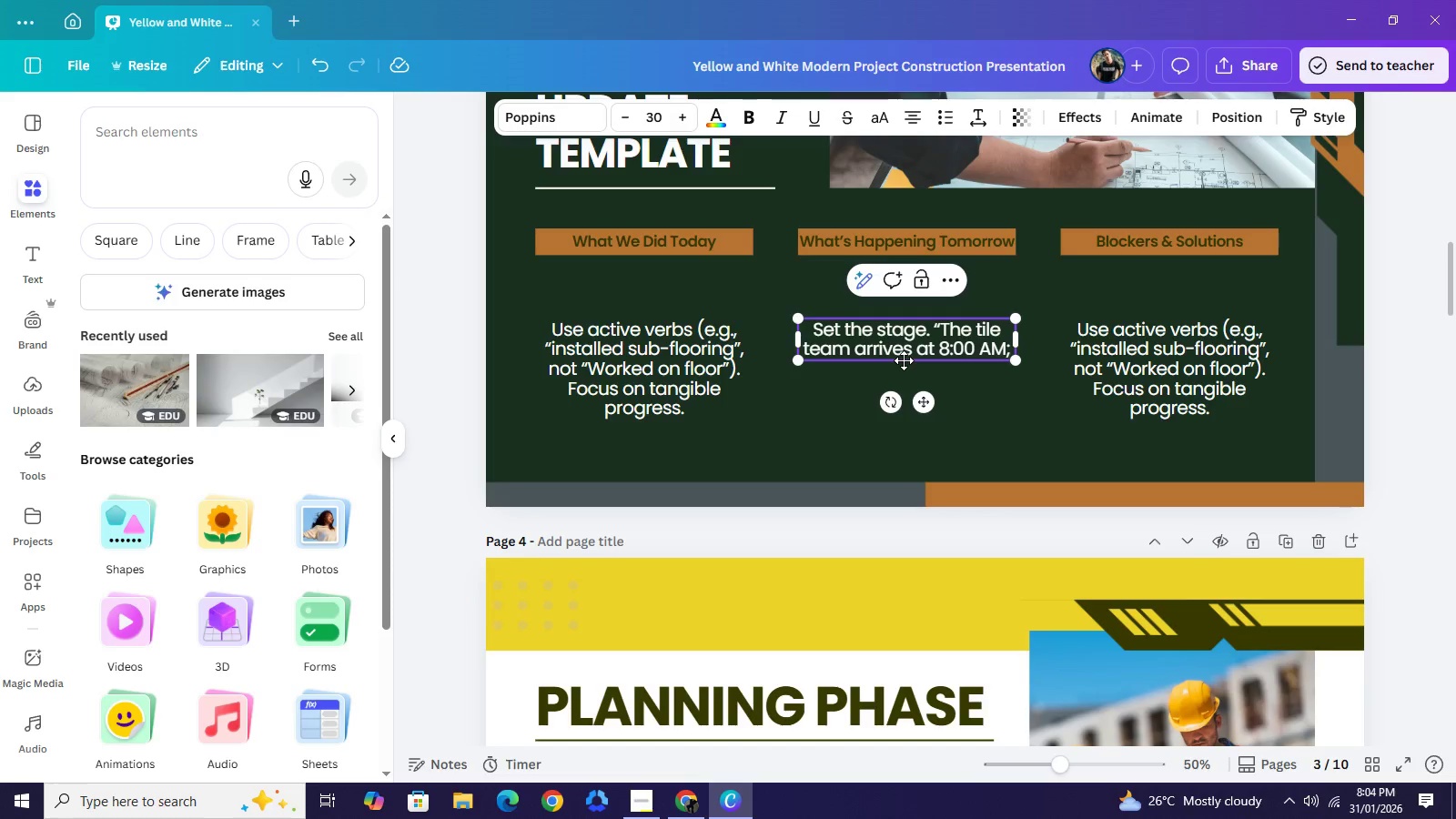 
type(expect some cutting noise)
 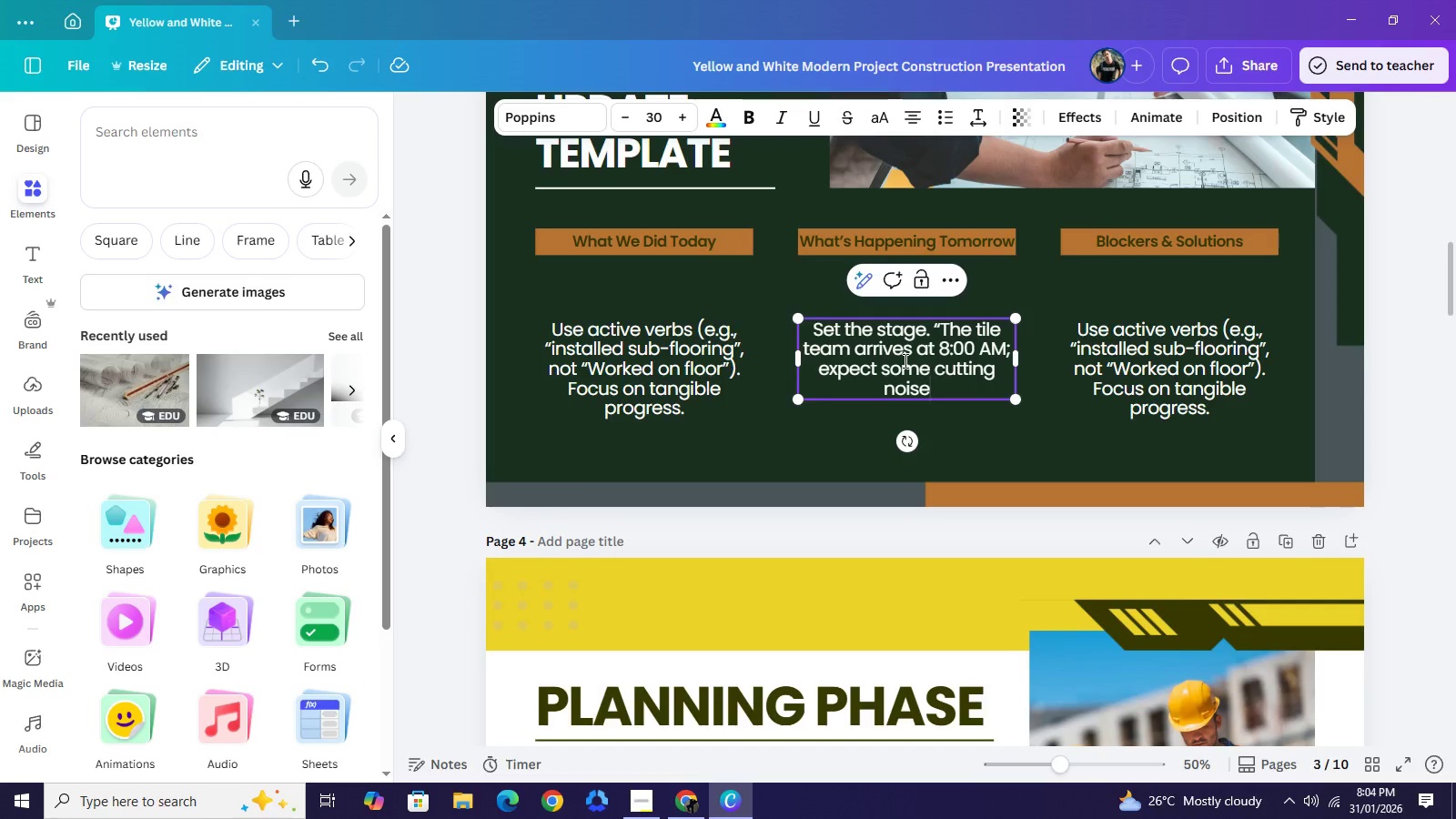 
type( in the drievway)
key(Backspace)
key(Backspace)
key(Backspace)
key(Backspace)
key(Backspace)
type(veway.")
 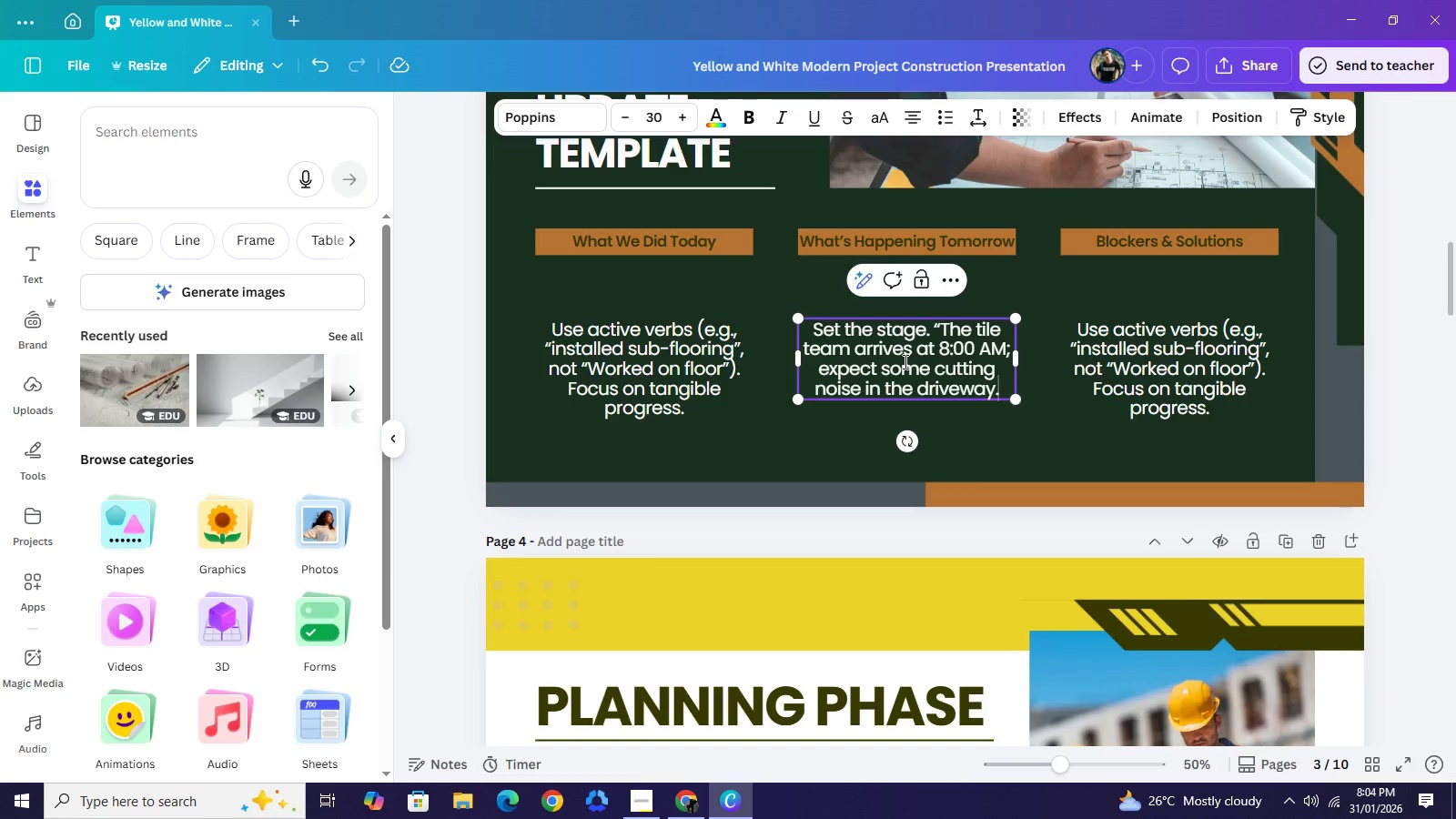 
double_click([1145, 376])
 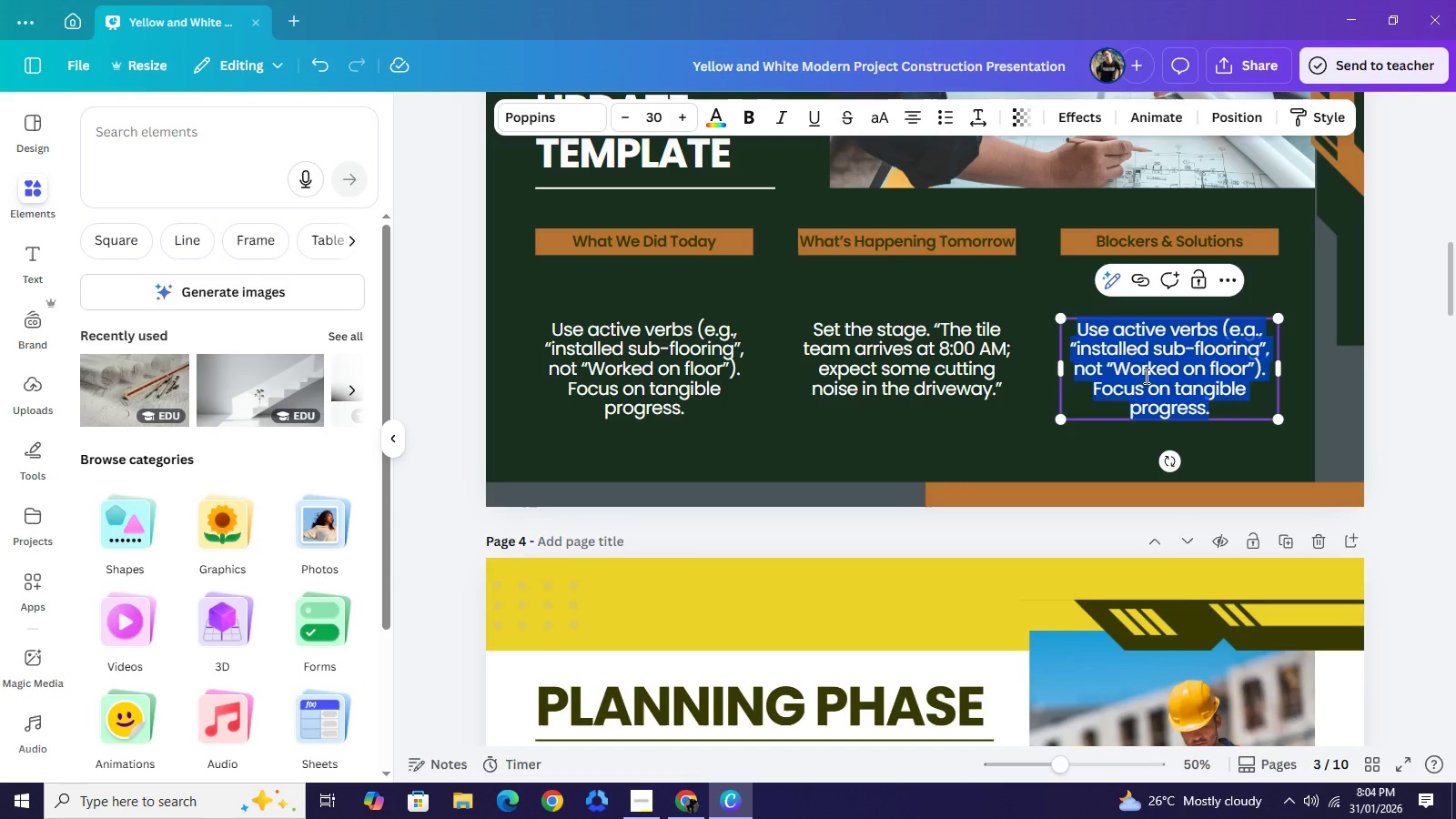 
type(If we are waiting on a permit )
 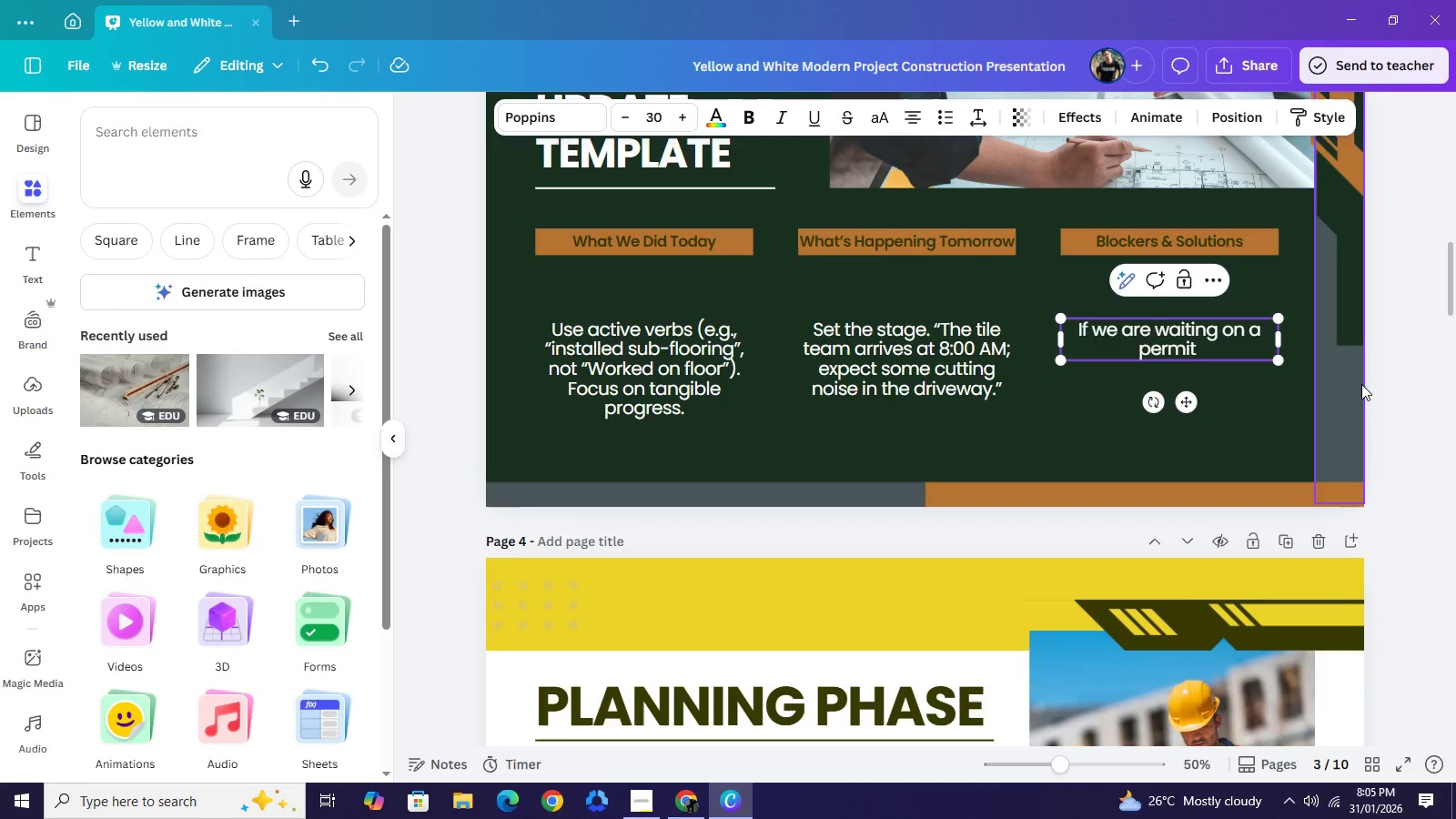 
wait(7.64)
 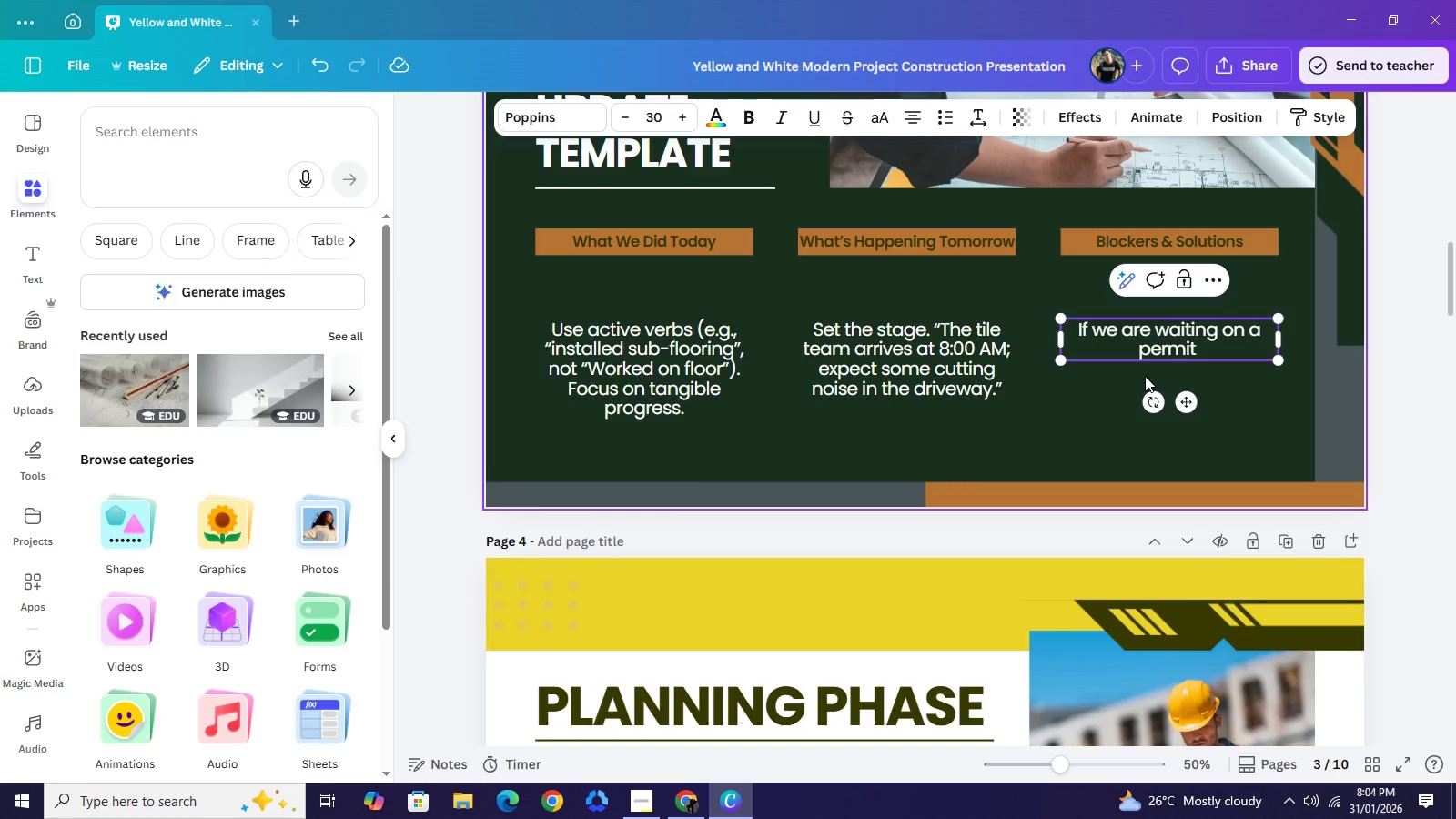 
type( or a material )
 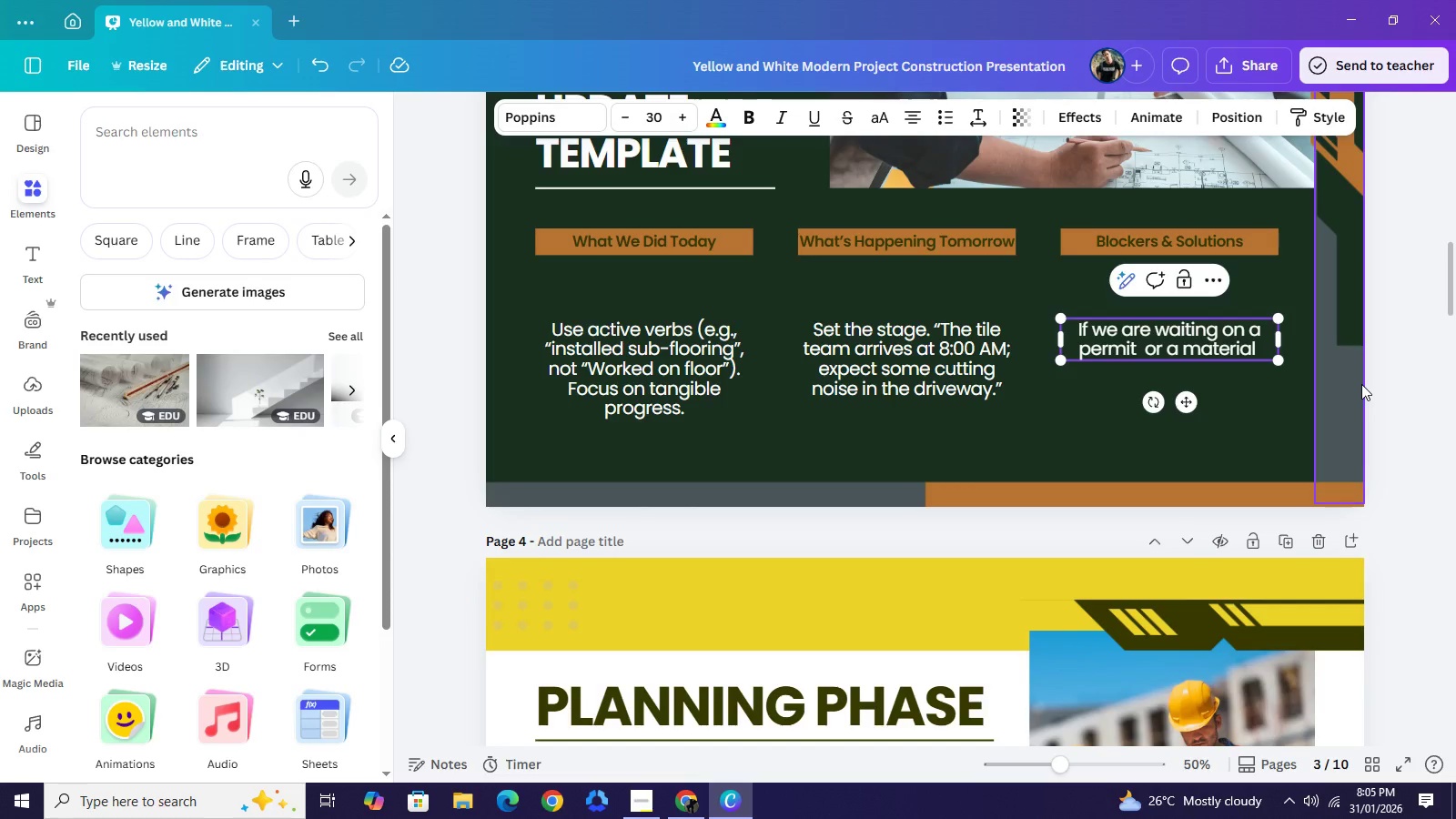 
type(backorder )
key(Backspace)
type(, state it clearly - but always include oour)
key(Backspace)
key(Backspace)
key(Backspace)
type(ur workaround.)
 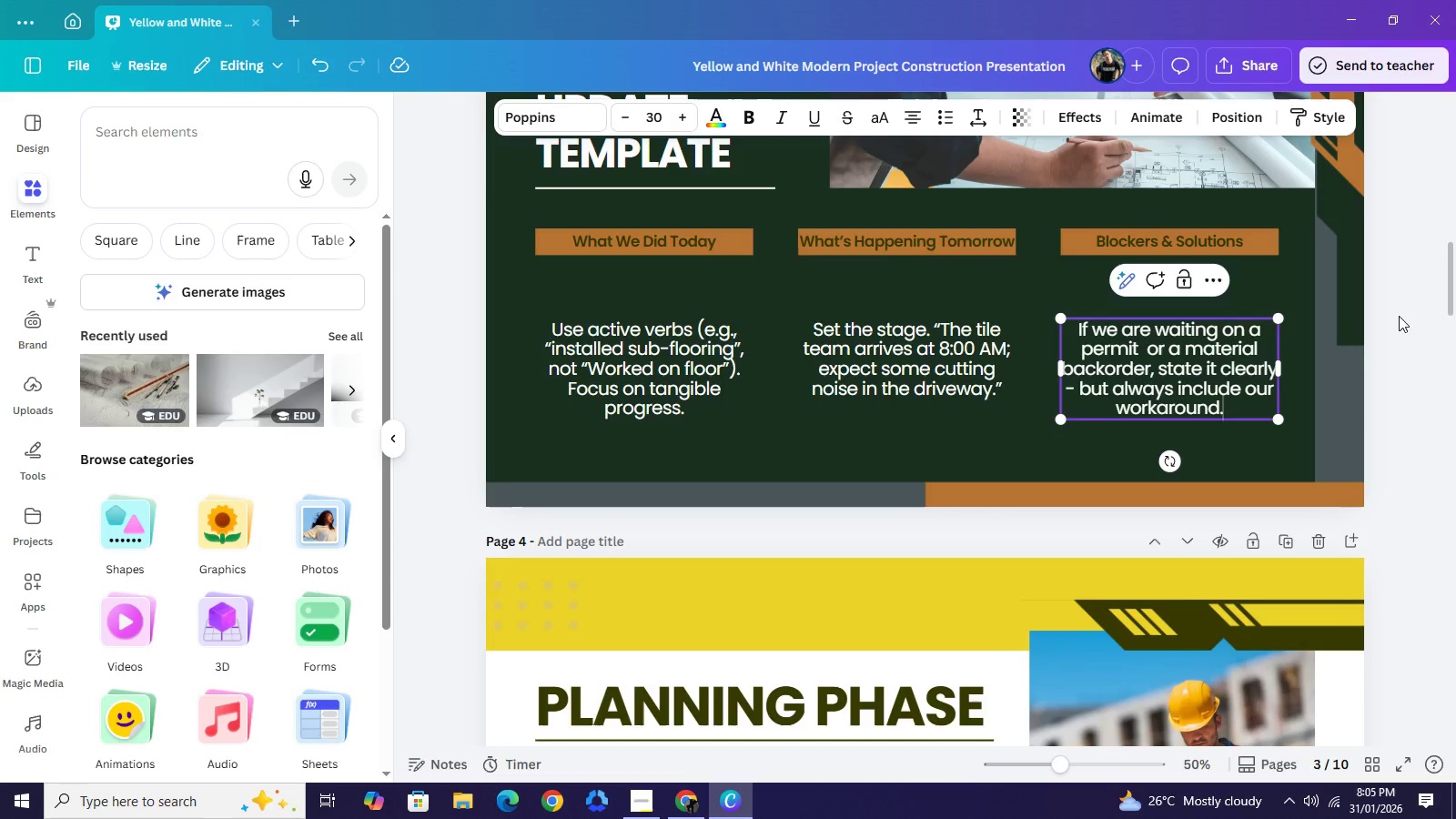 
left_click([1385, 361])
 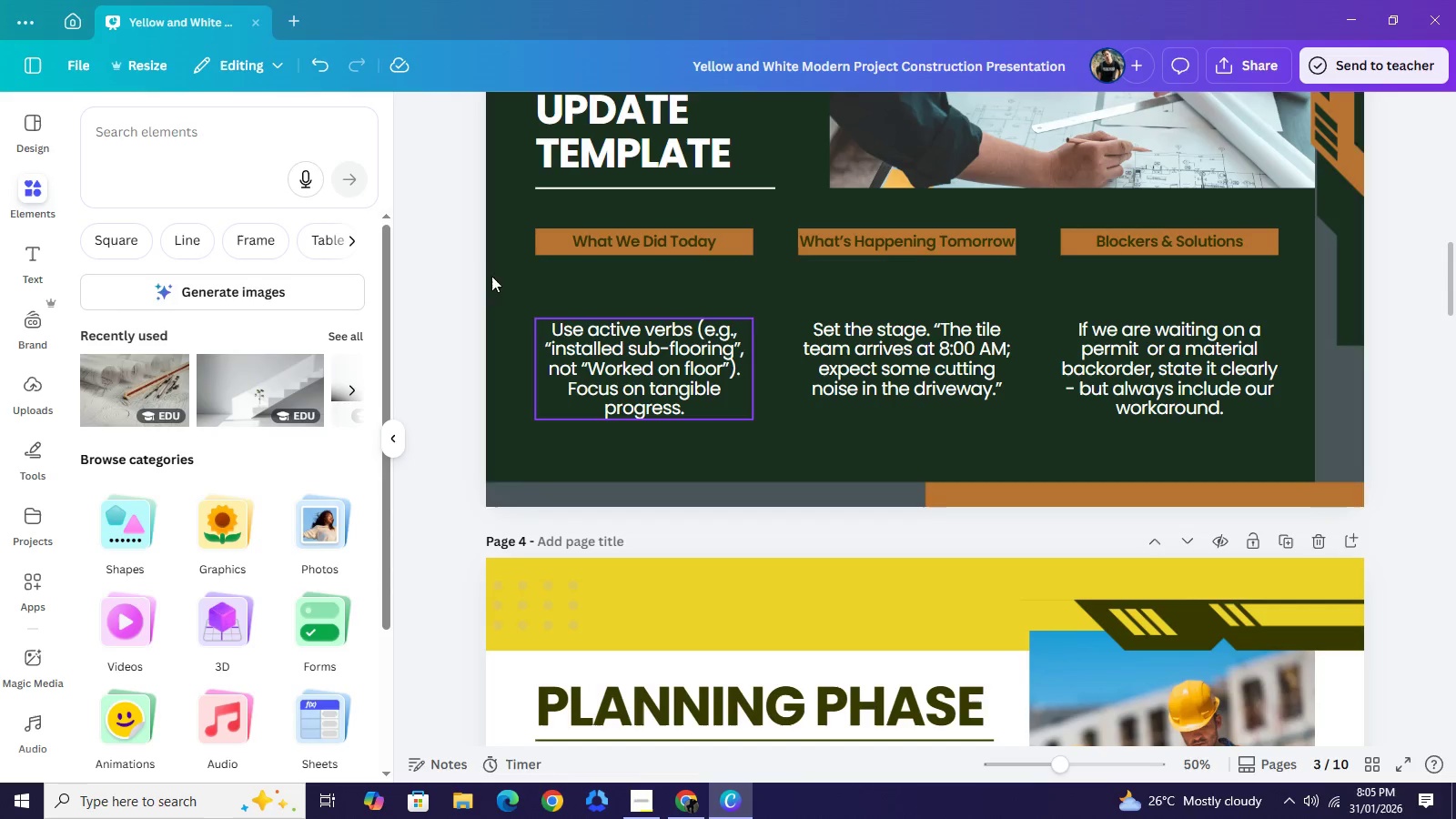 
left_click_drag(start_coordinate=[514, 220], to_coordinate=[1185, 246])
 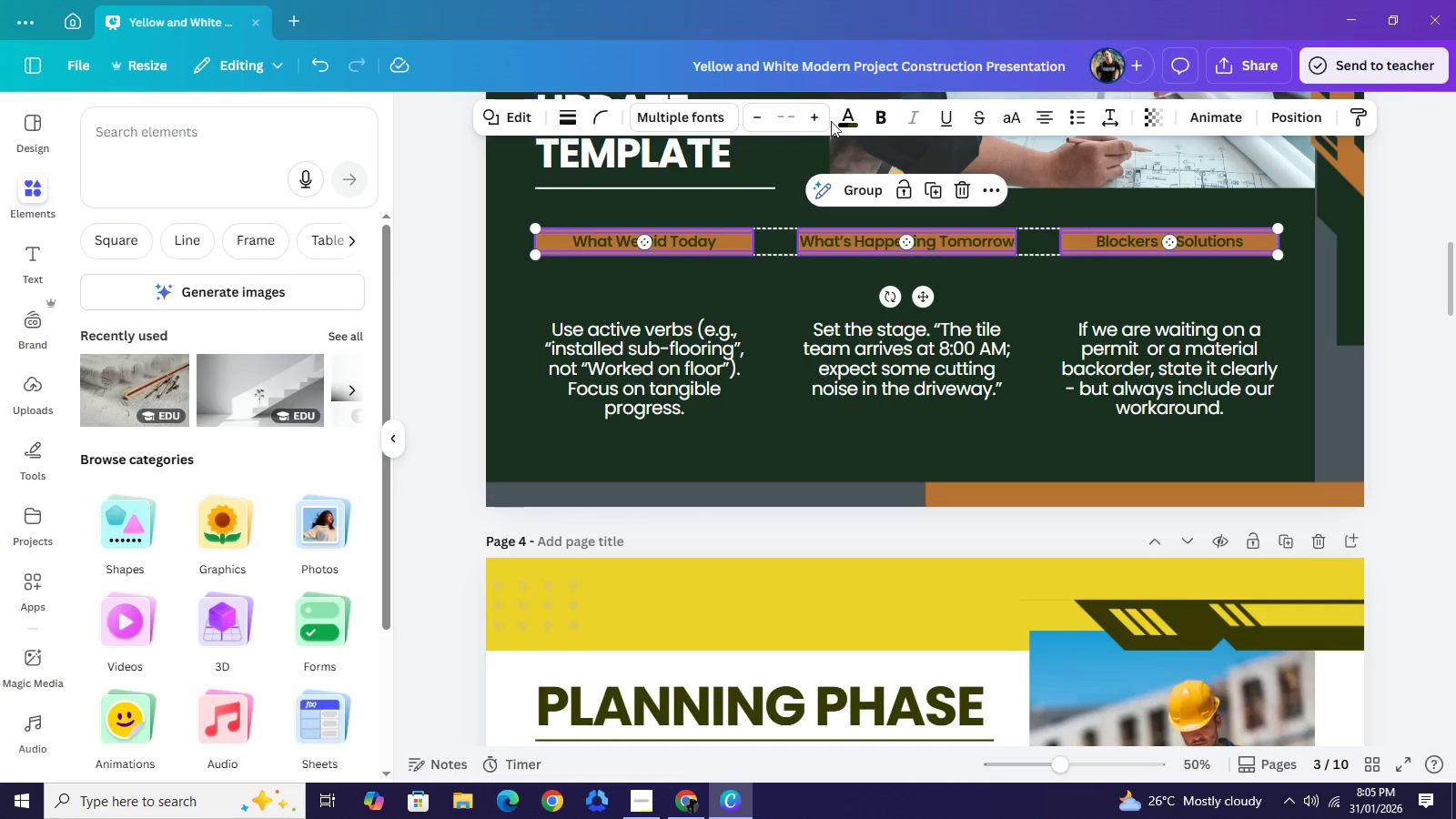 
left_click([818, 118])
 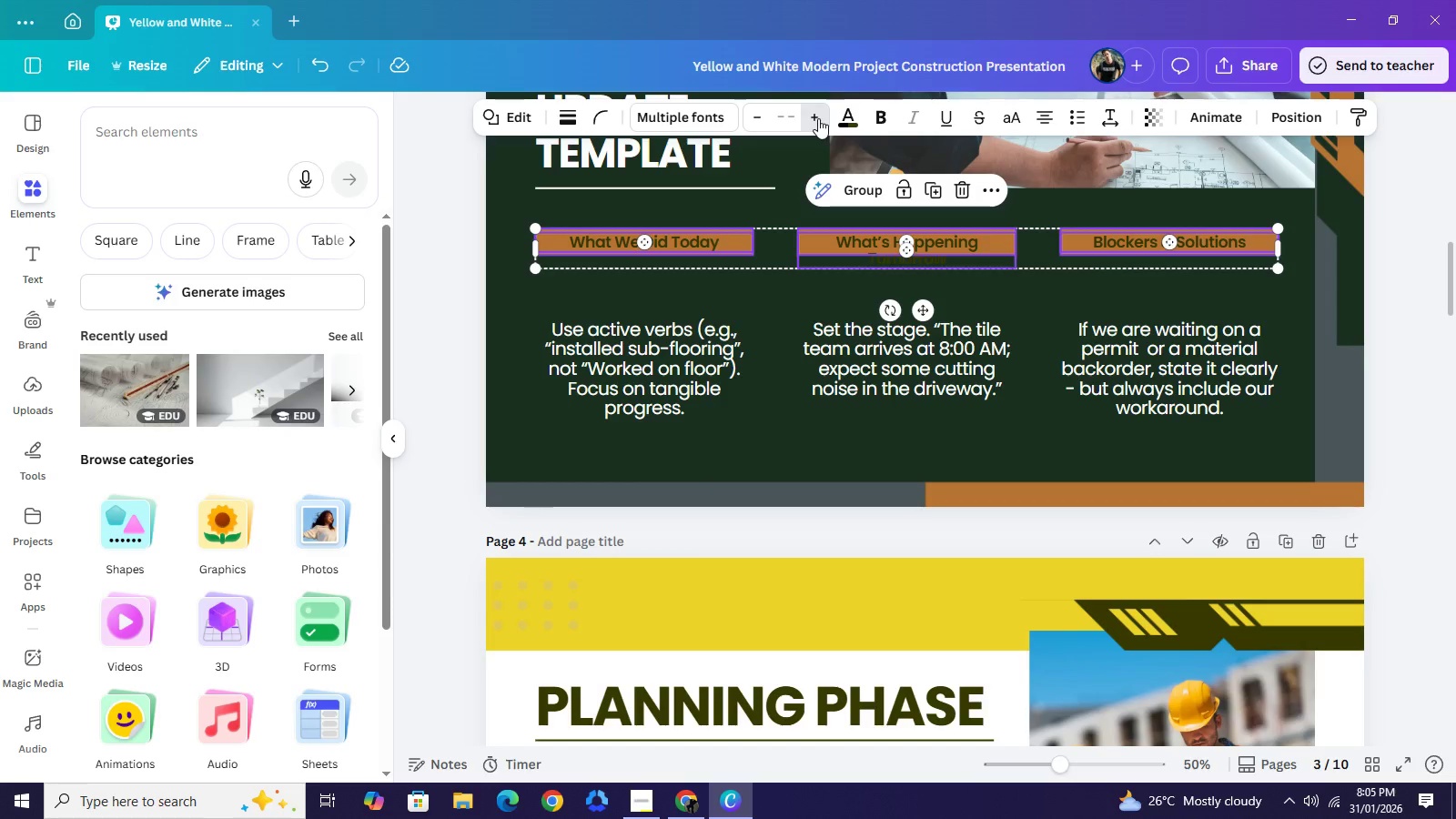 
double_click([818, 118])
 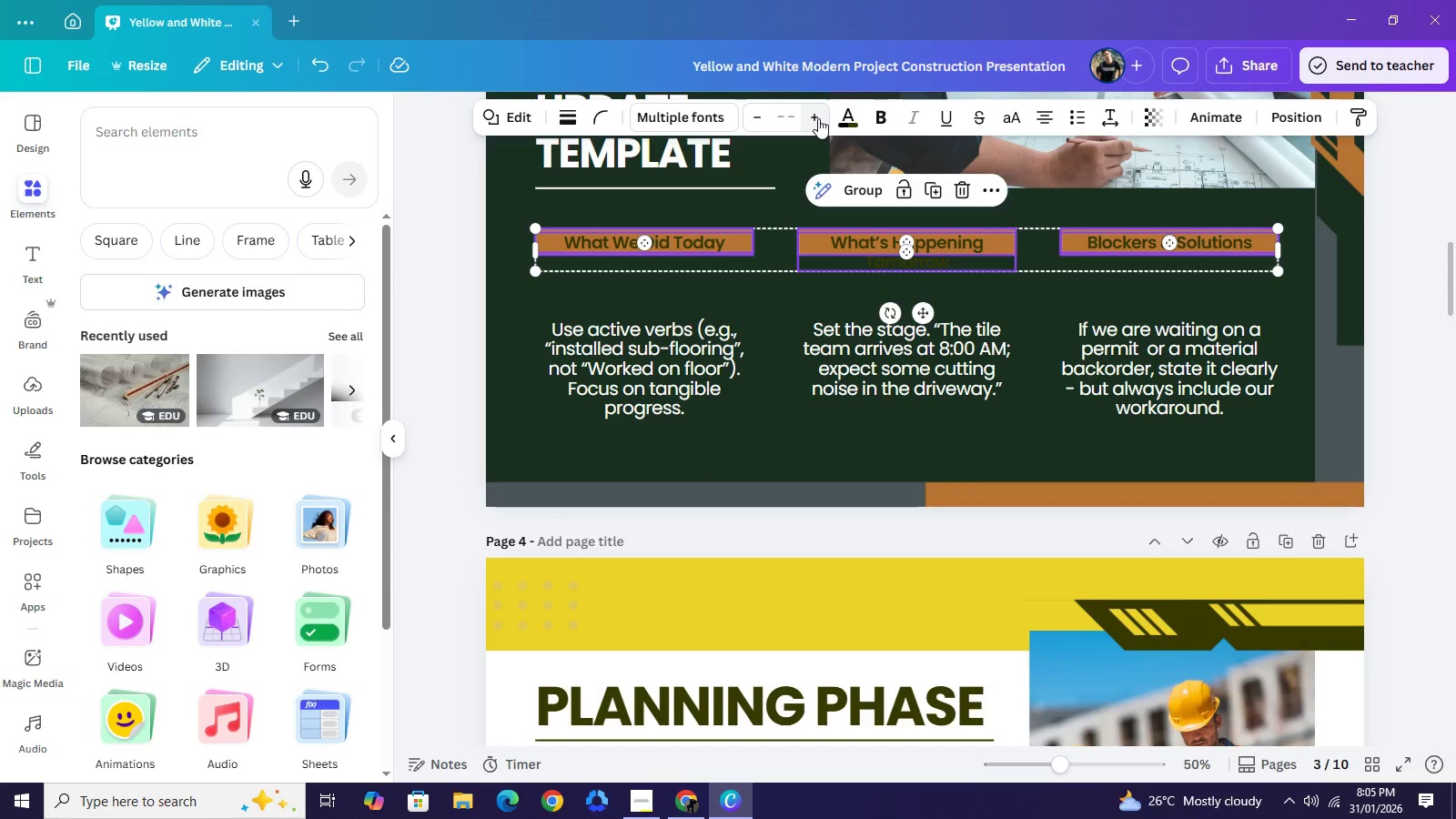 
triple_click([818, 118])
 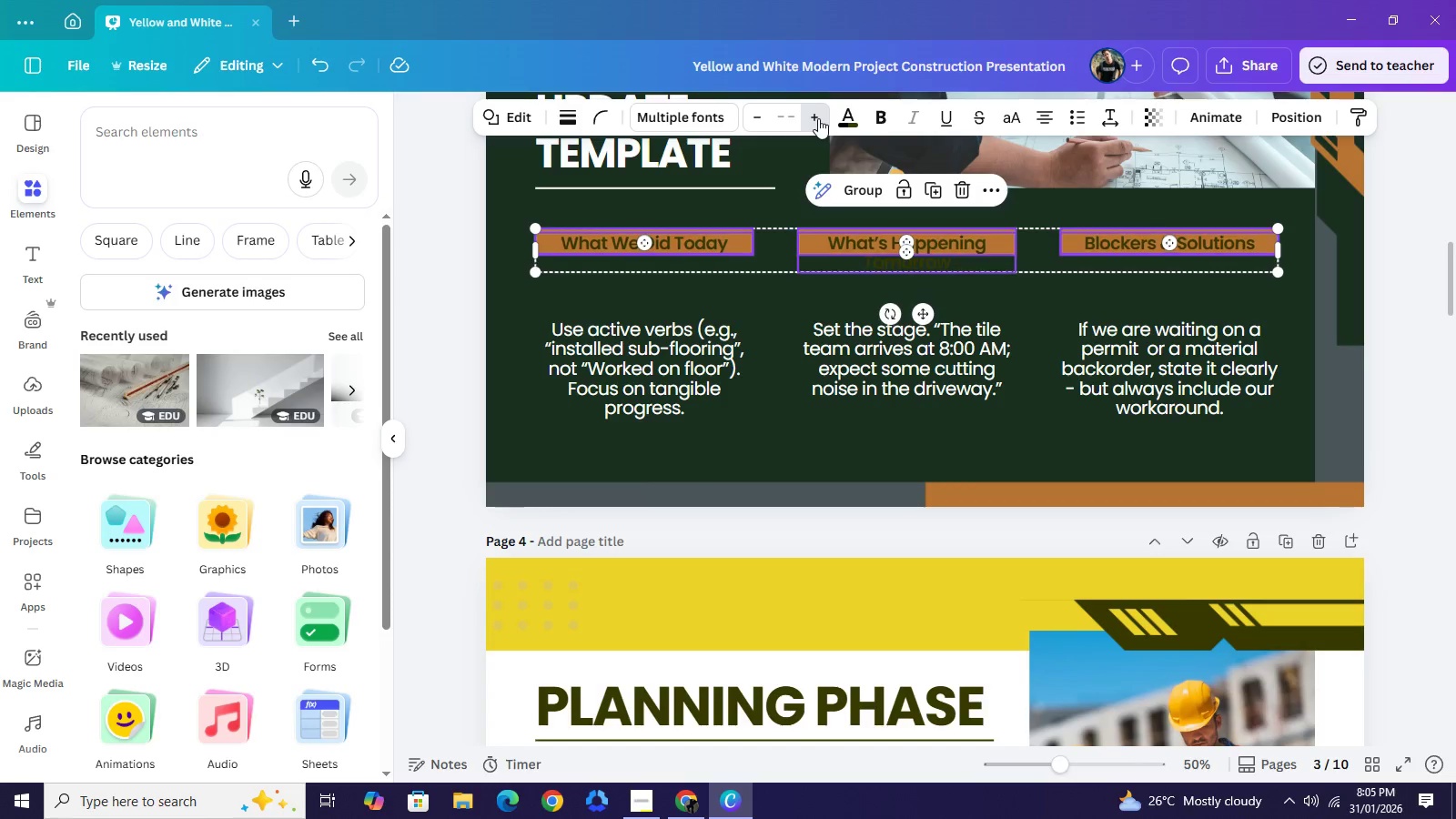 
triple_click([818, 118])
 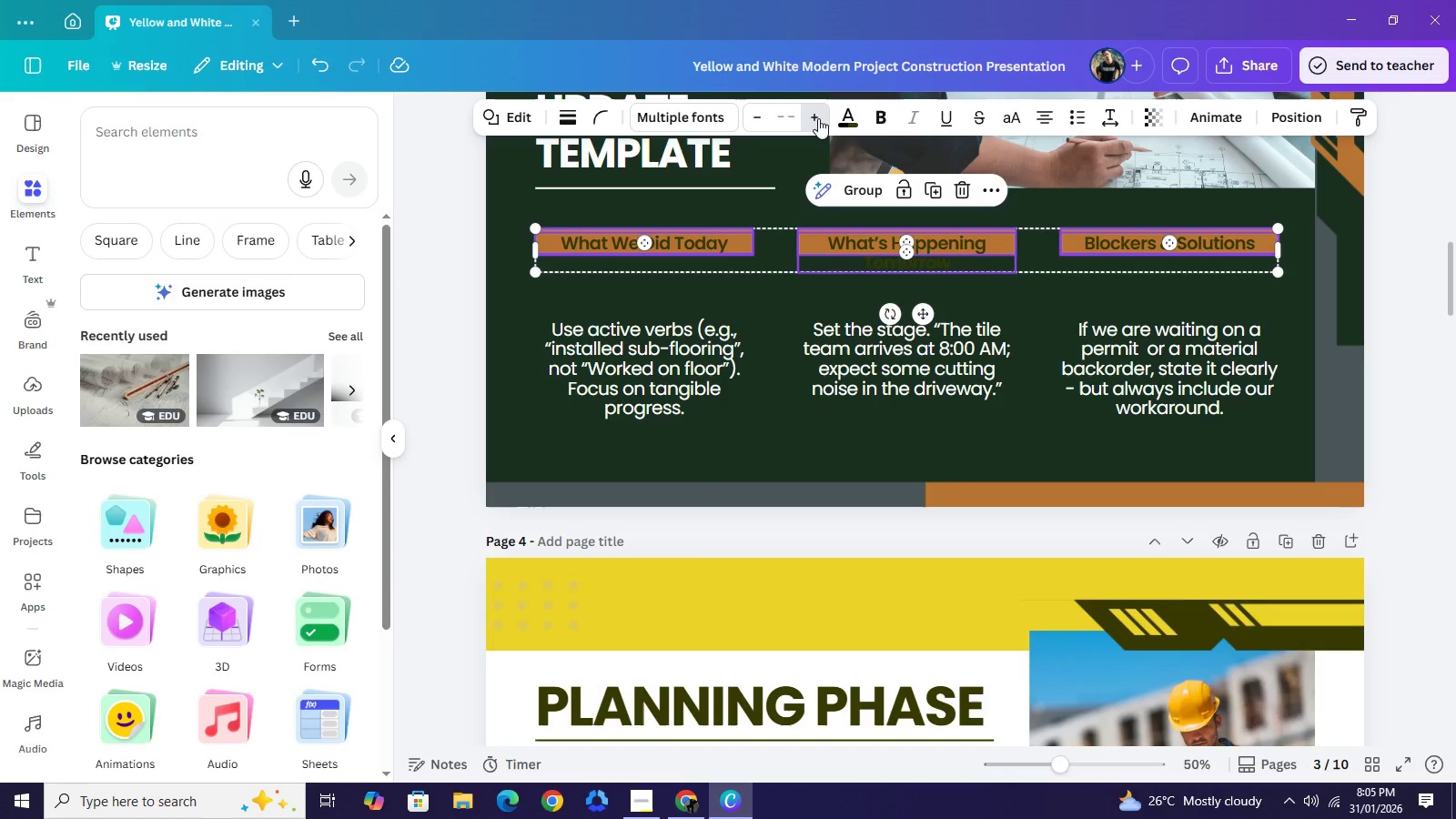 
triple_click([818, 118])
 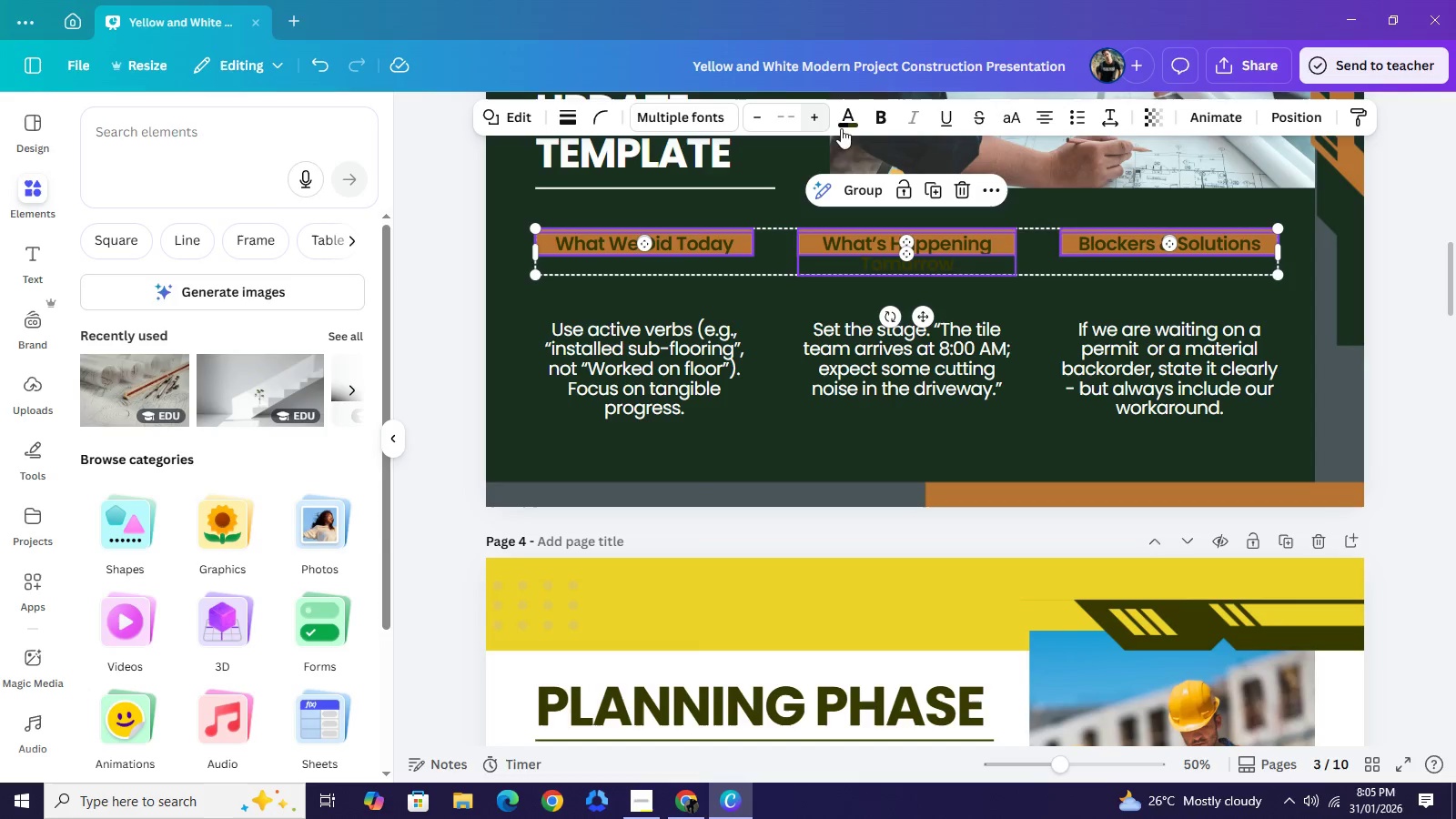 
wait(5.53)
 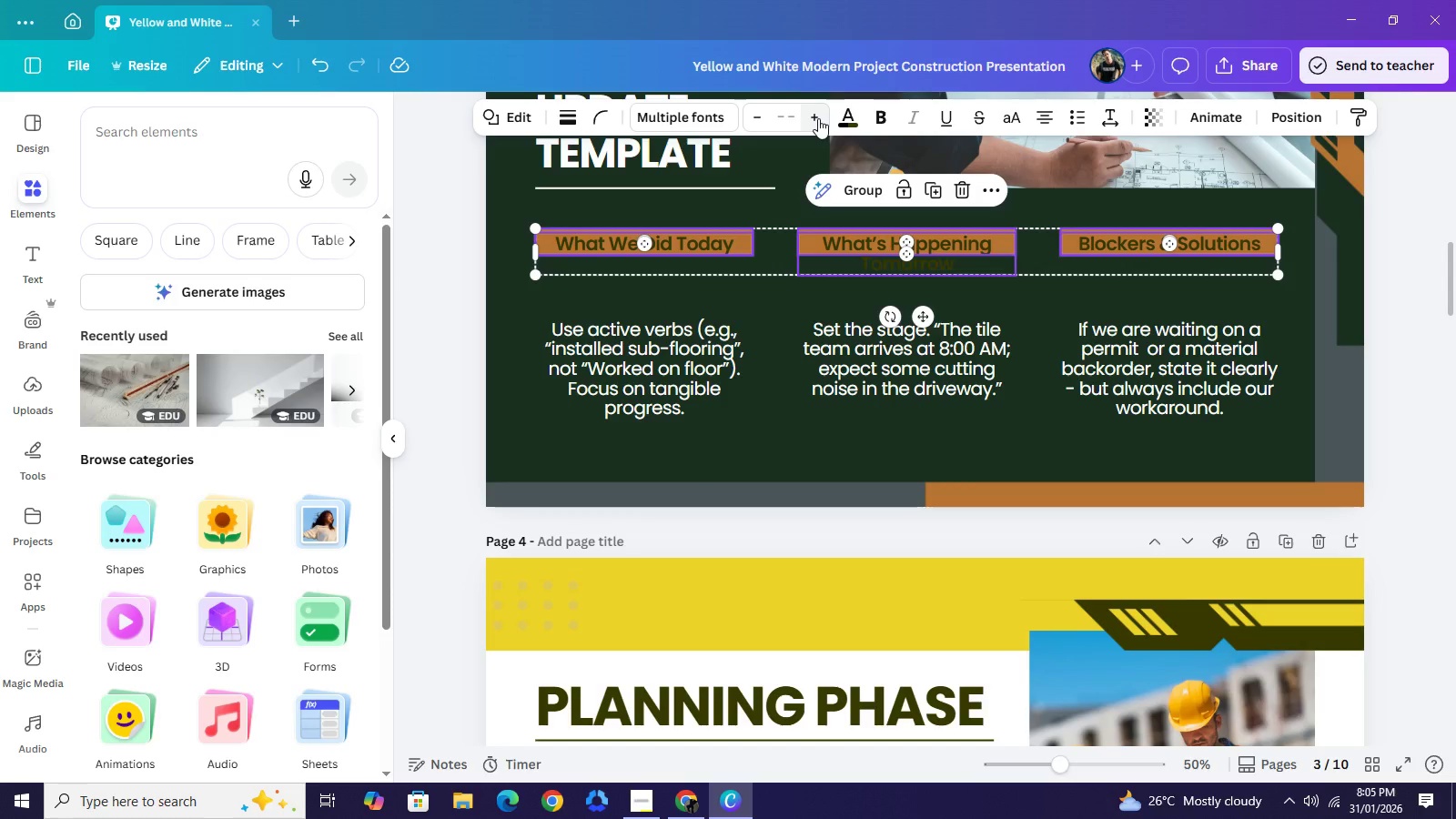 
left_click([1400, 293])
 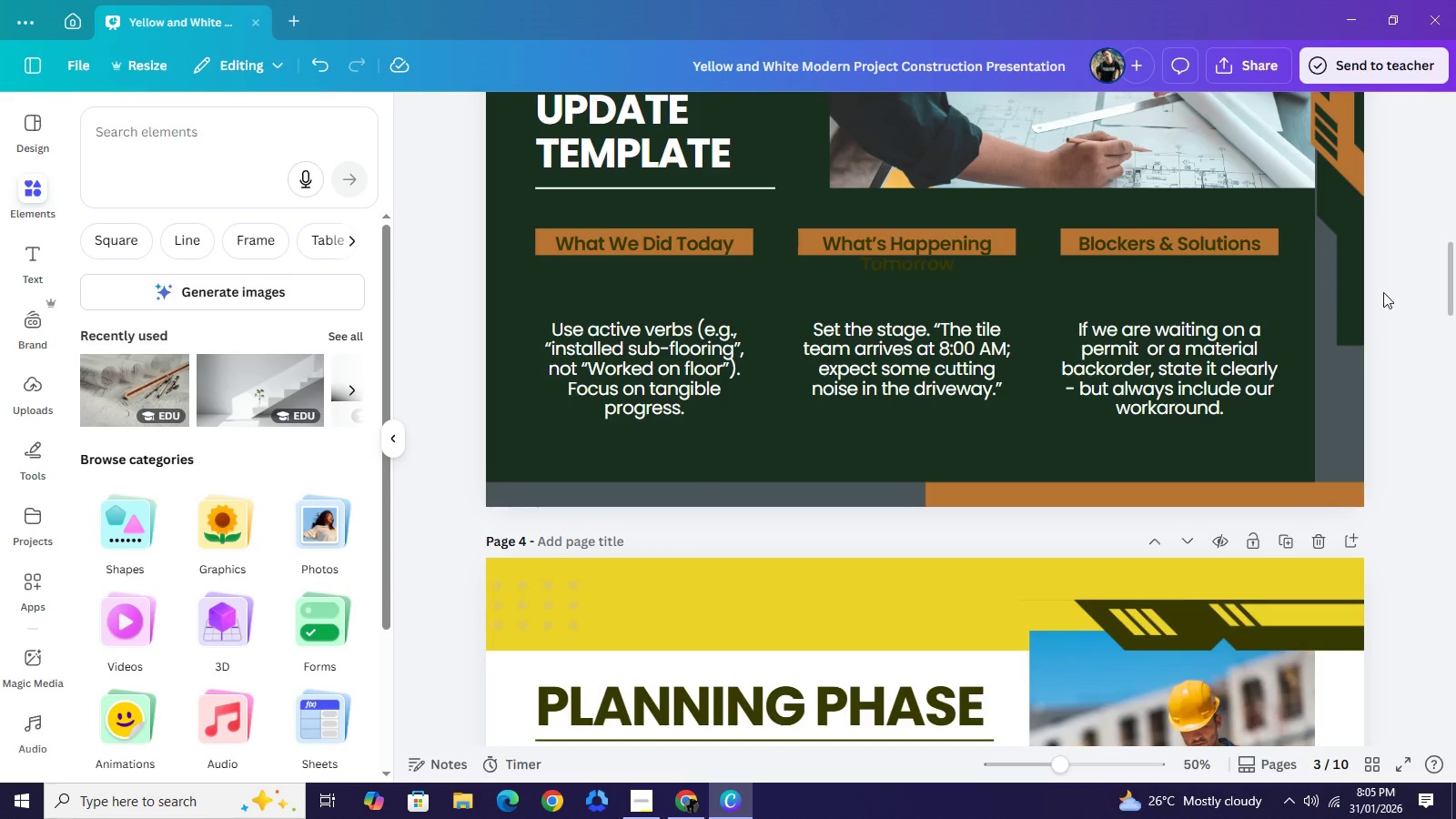 
left_click([1400, 293])
 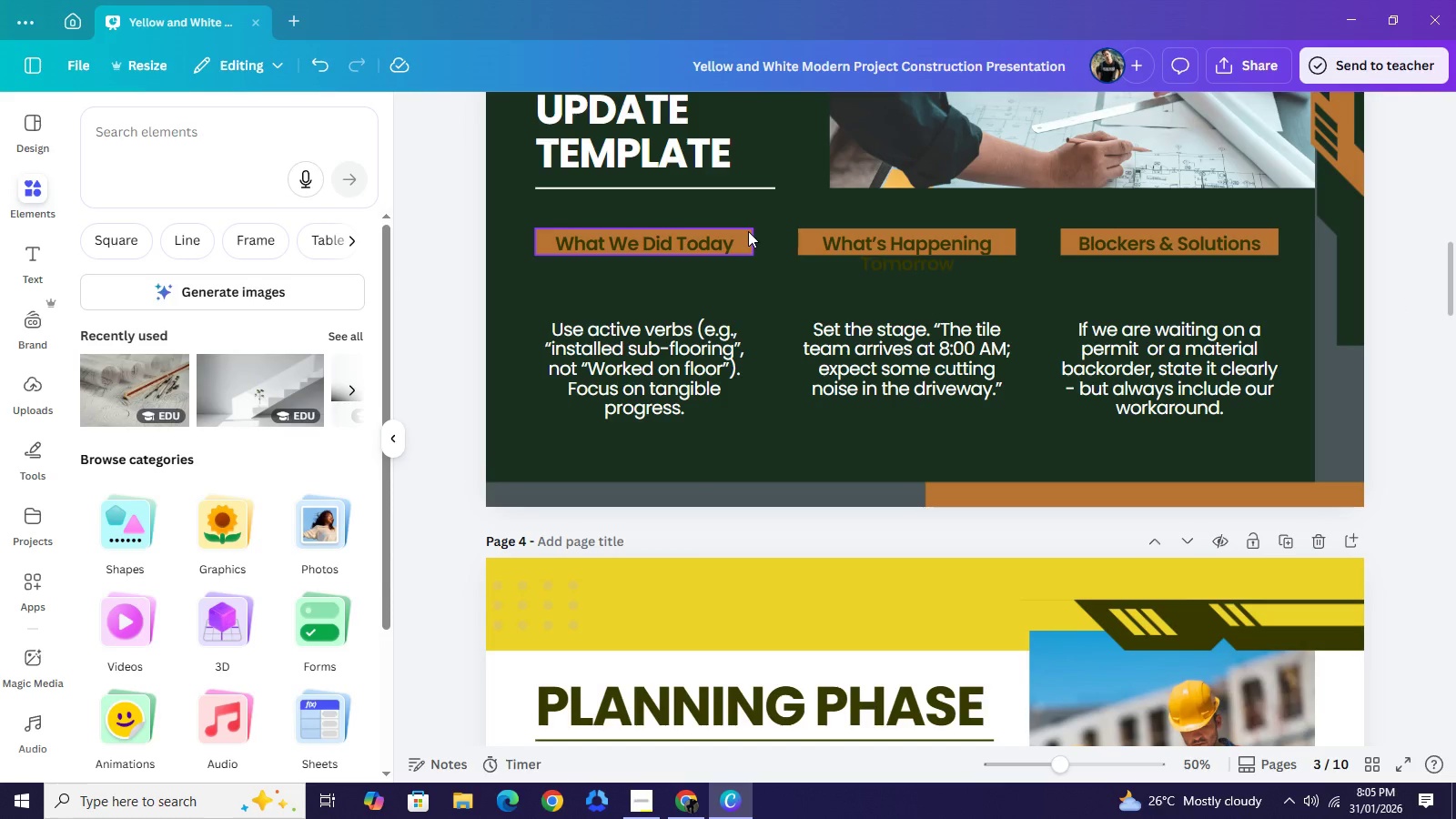 
left_click([748, 231])
 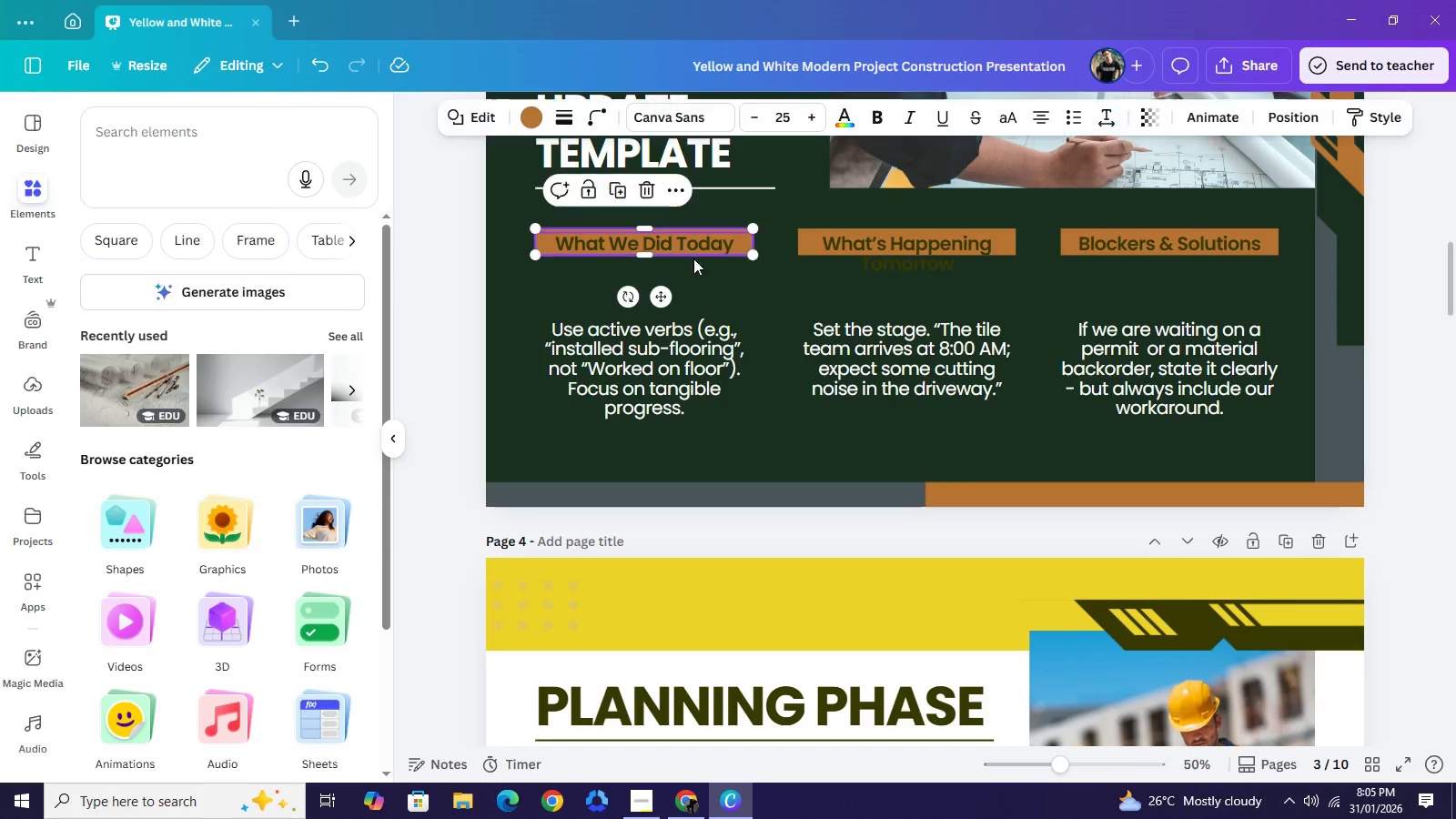 
left_click_drag(start_coordinate=[647, 258], to_coordinate=[653, 278])
 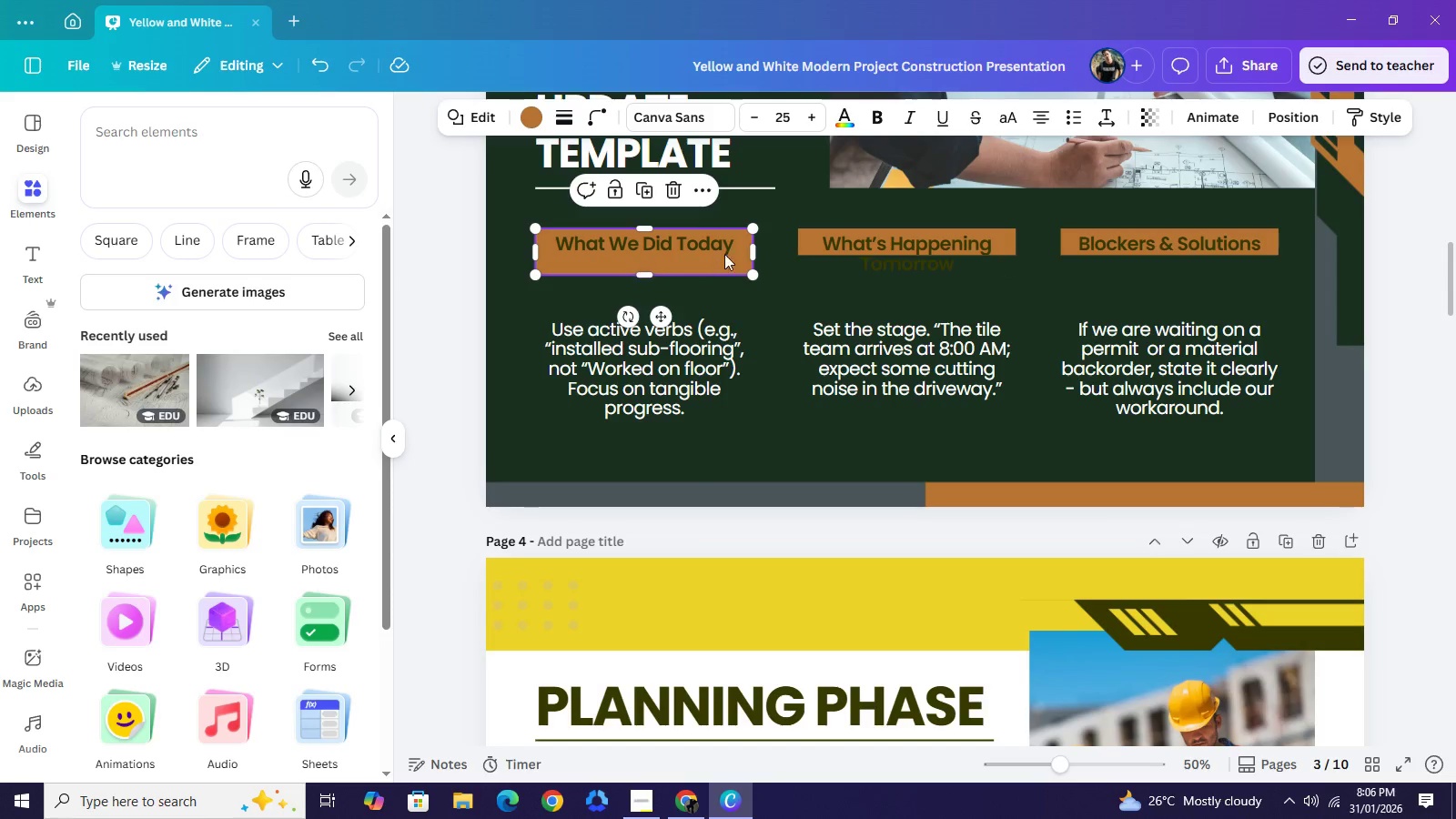 
mouse_move([812, 229])
 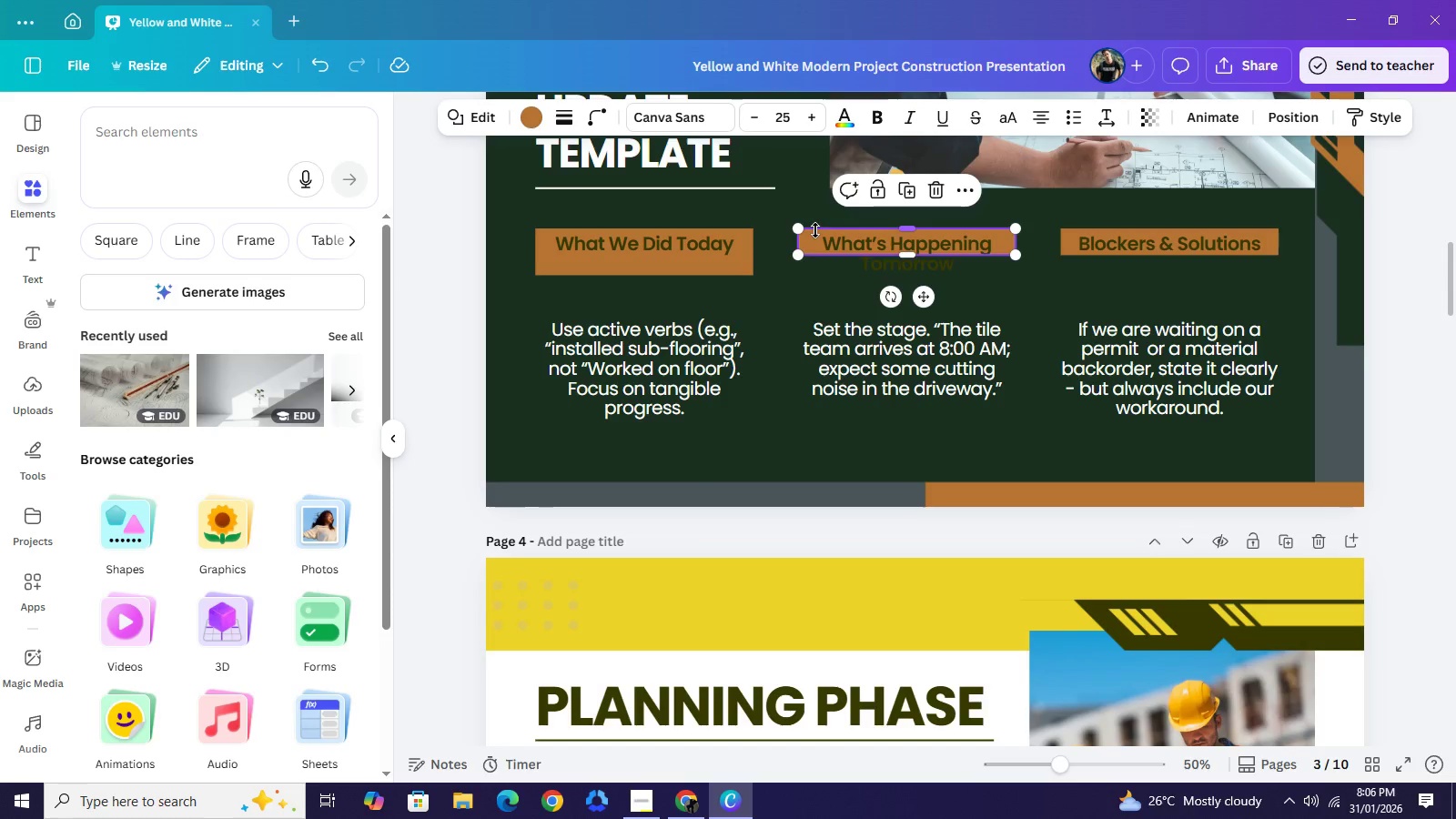 
left_click([812, 229])
 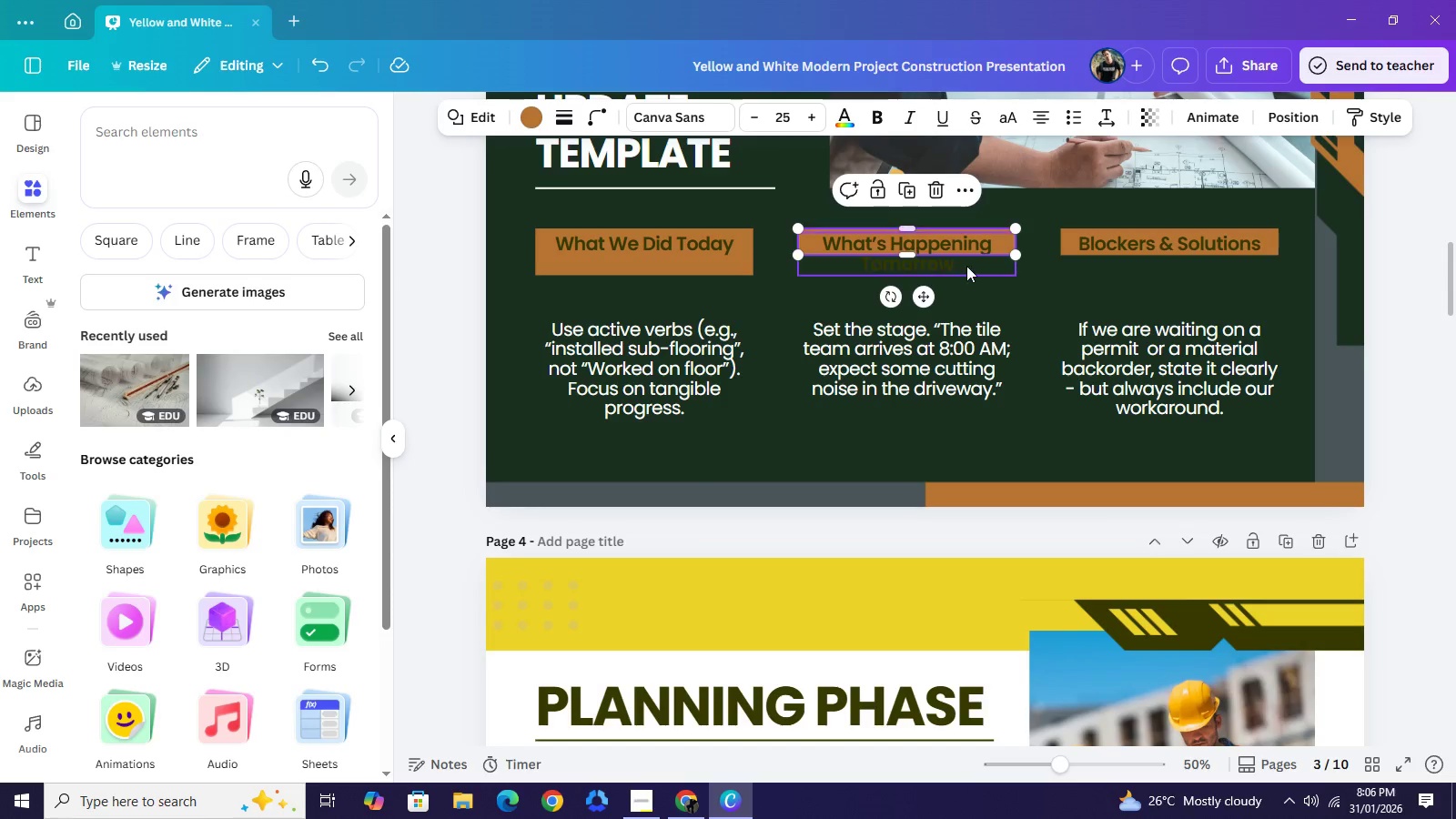 
left_click_drag(start_coordinate=[912, 252], to_coordinate=[912, 268])
 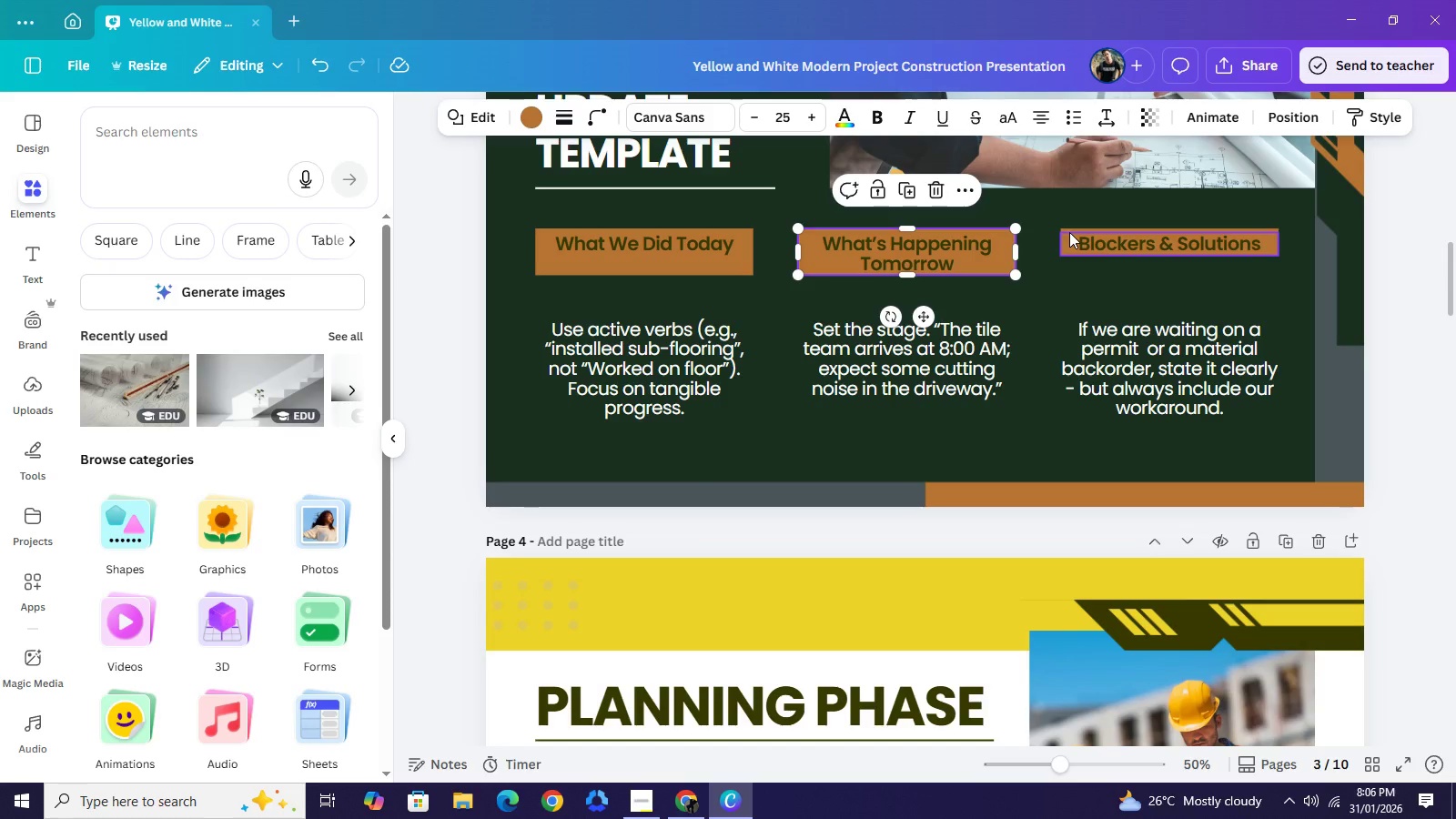 
left_click([1069, 231])
 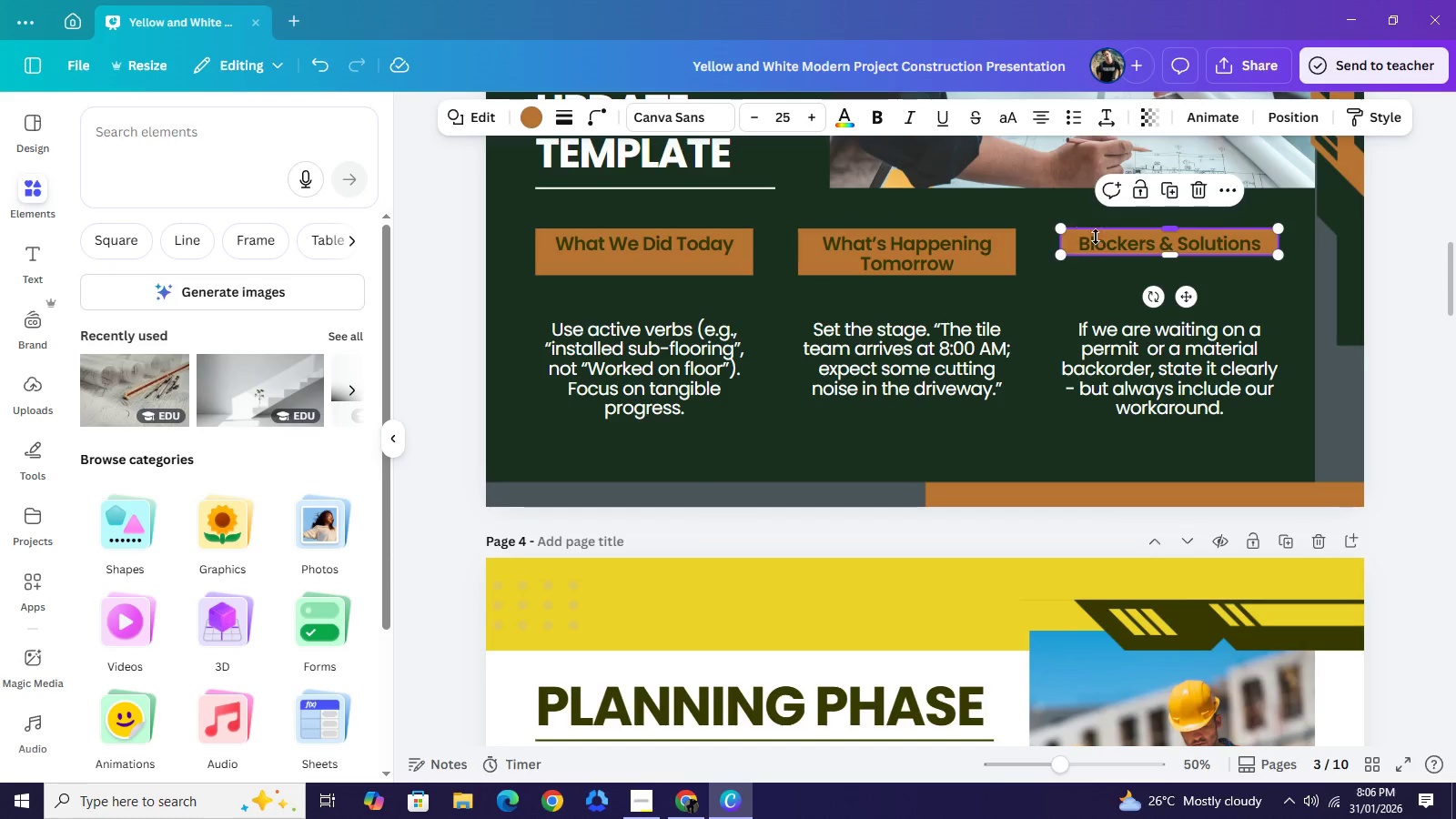 
left_click_drag(start_coordinate=[1172, 252], to_coordinate=[1174, 268])
 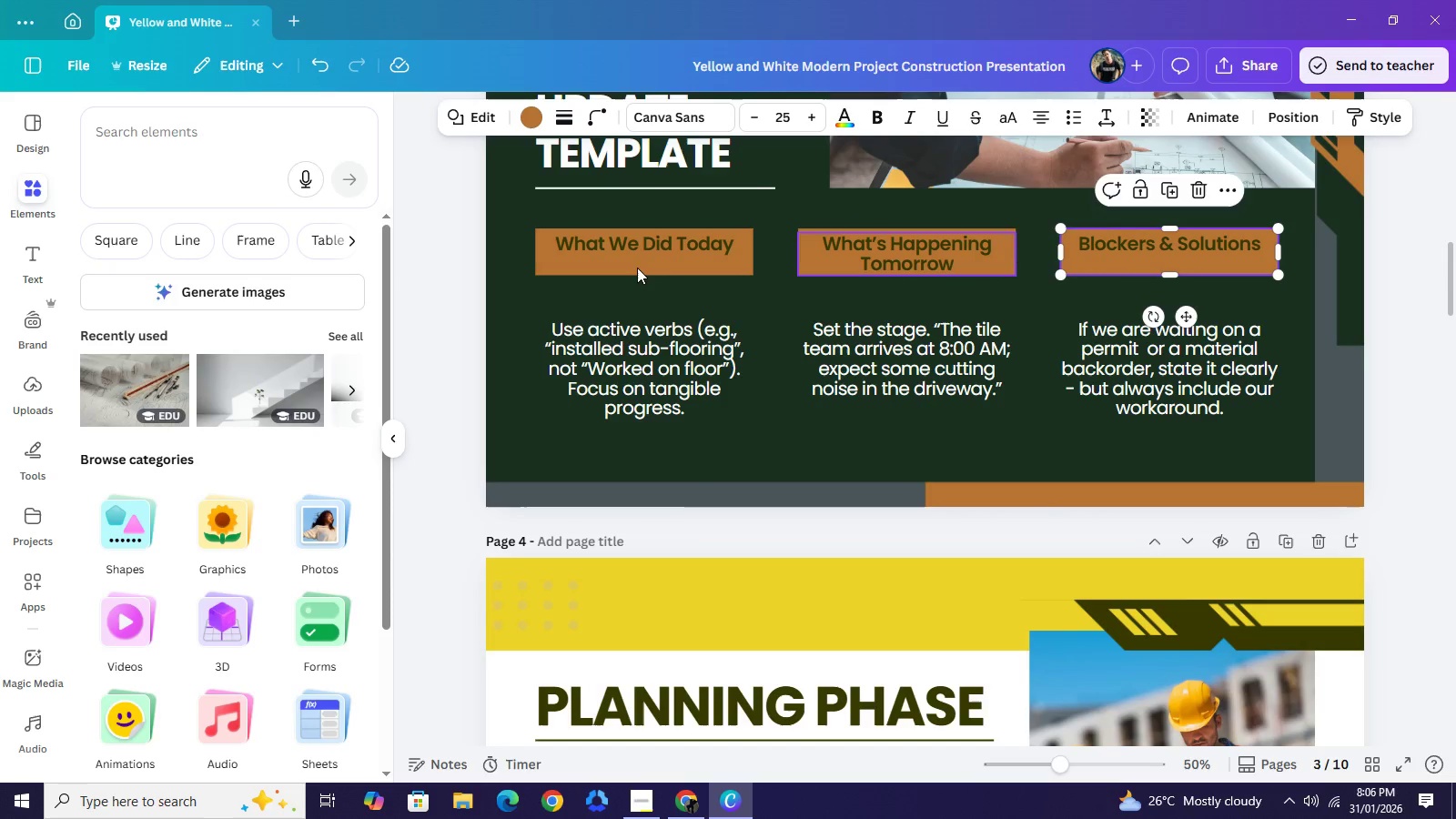 
left_click_drag(start_coordinate=[754, 242], to_coordinate=[712, 254])
 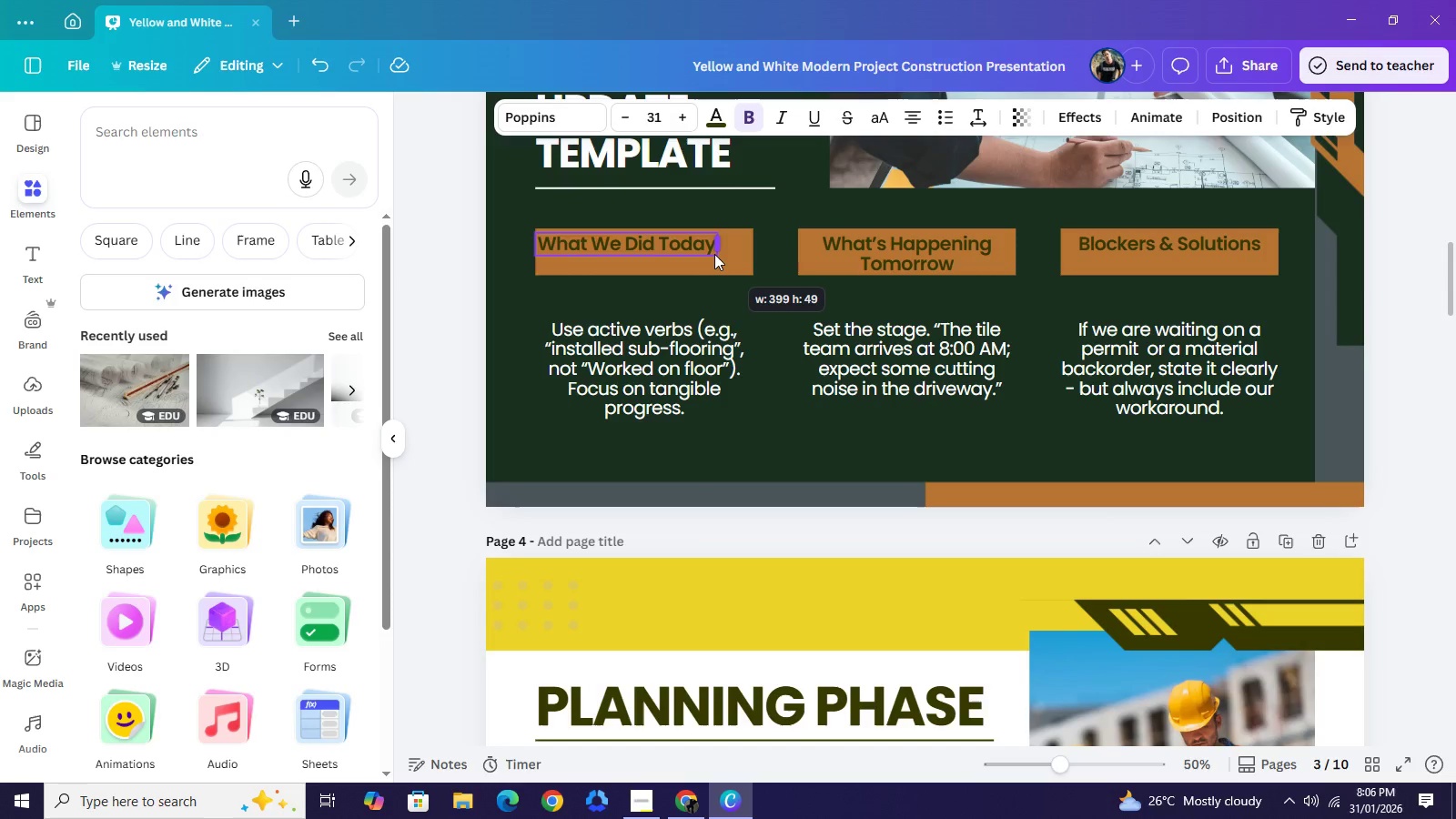 
left_click_drag(start_coordinate=[642, 251], to_coordinate=[662, 253])
 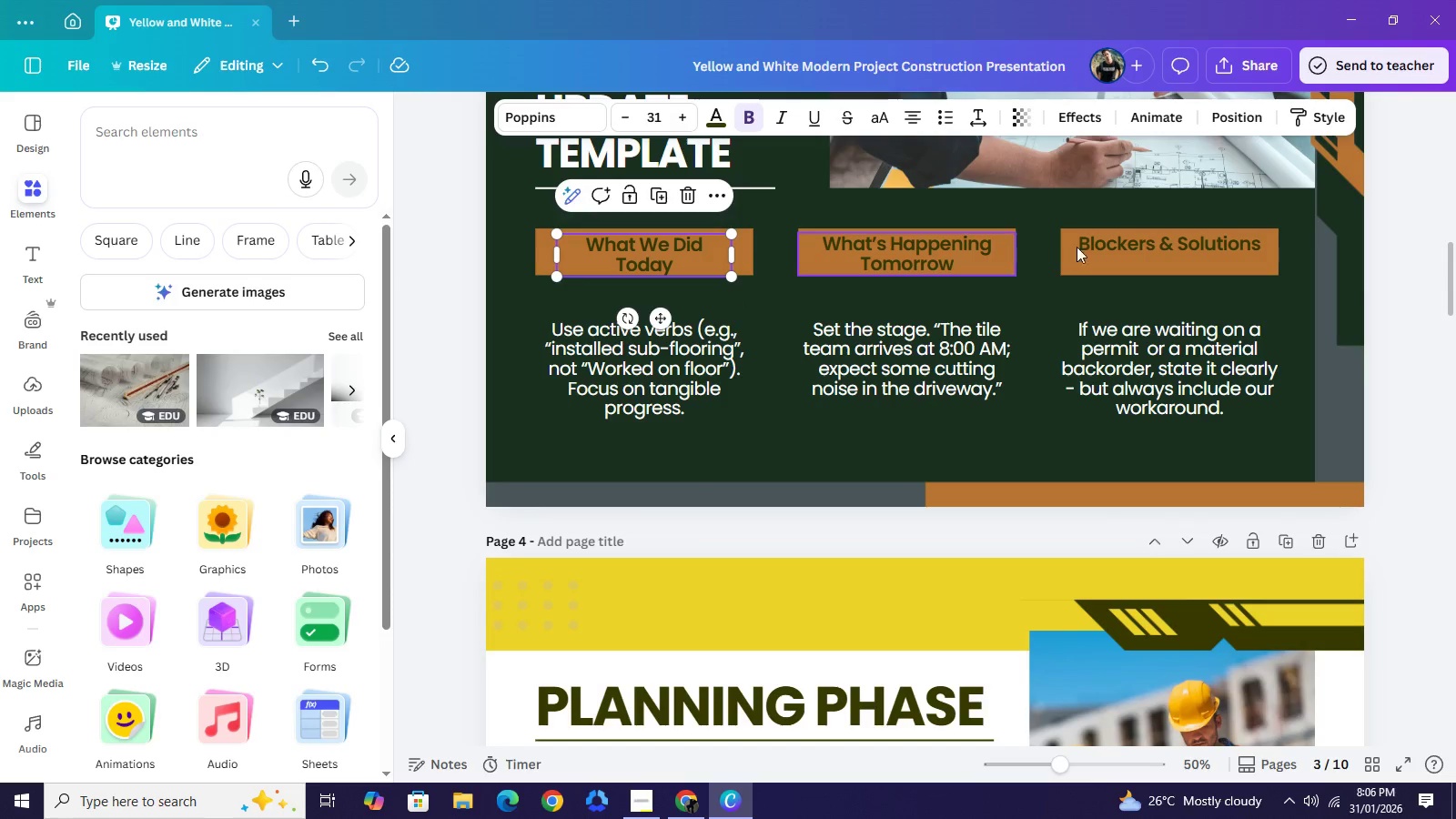 
left_click_drag(start_coordinate=[1282, 241], to_coordinate=[1242, 245])
 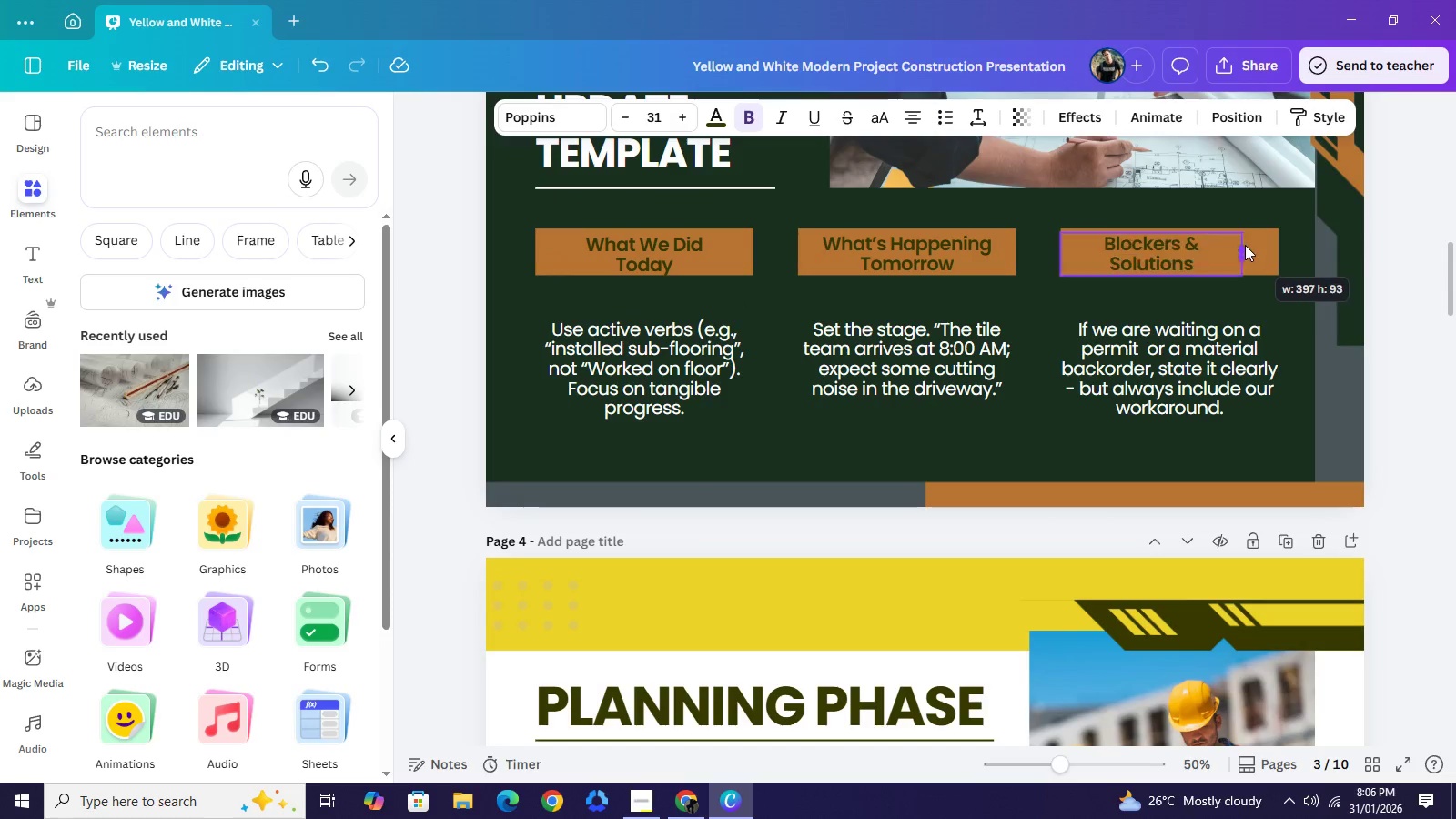 
left_click_drag(start_coordinate=[1163, 253], to_coordinate=[1183, 253])
 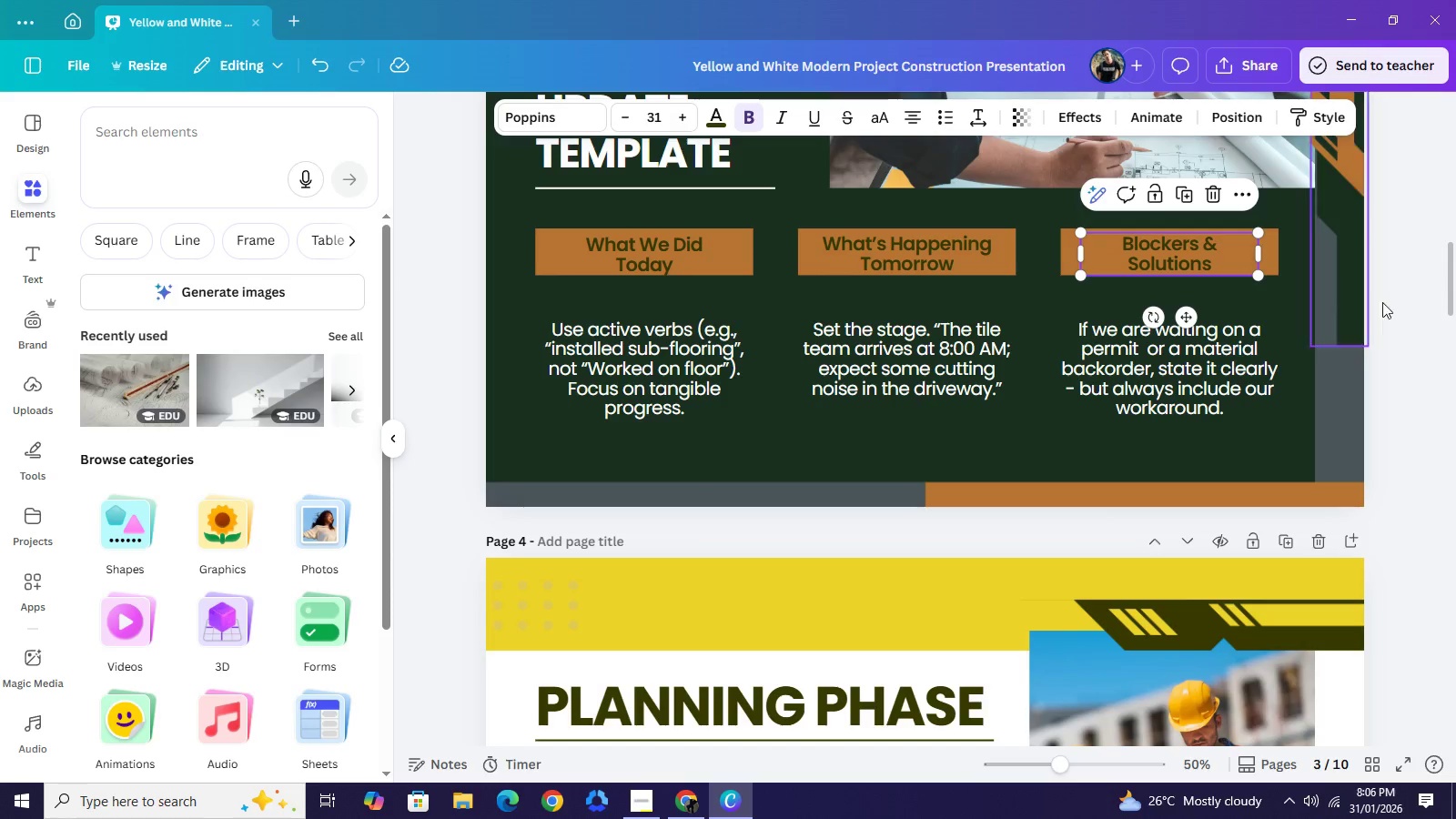 
left_click([1398, 301])
 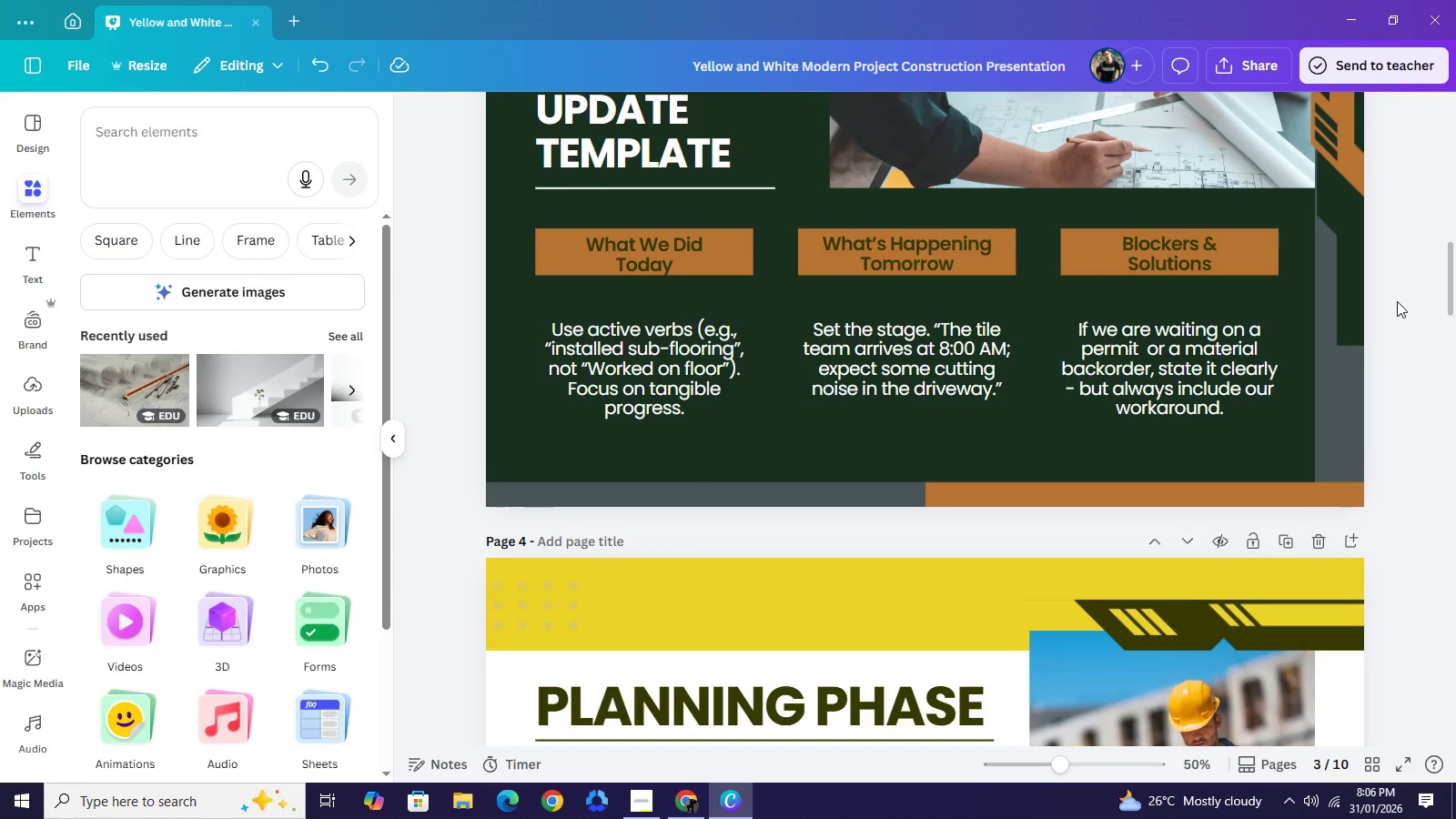 
left_click([1397, 301])
 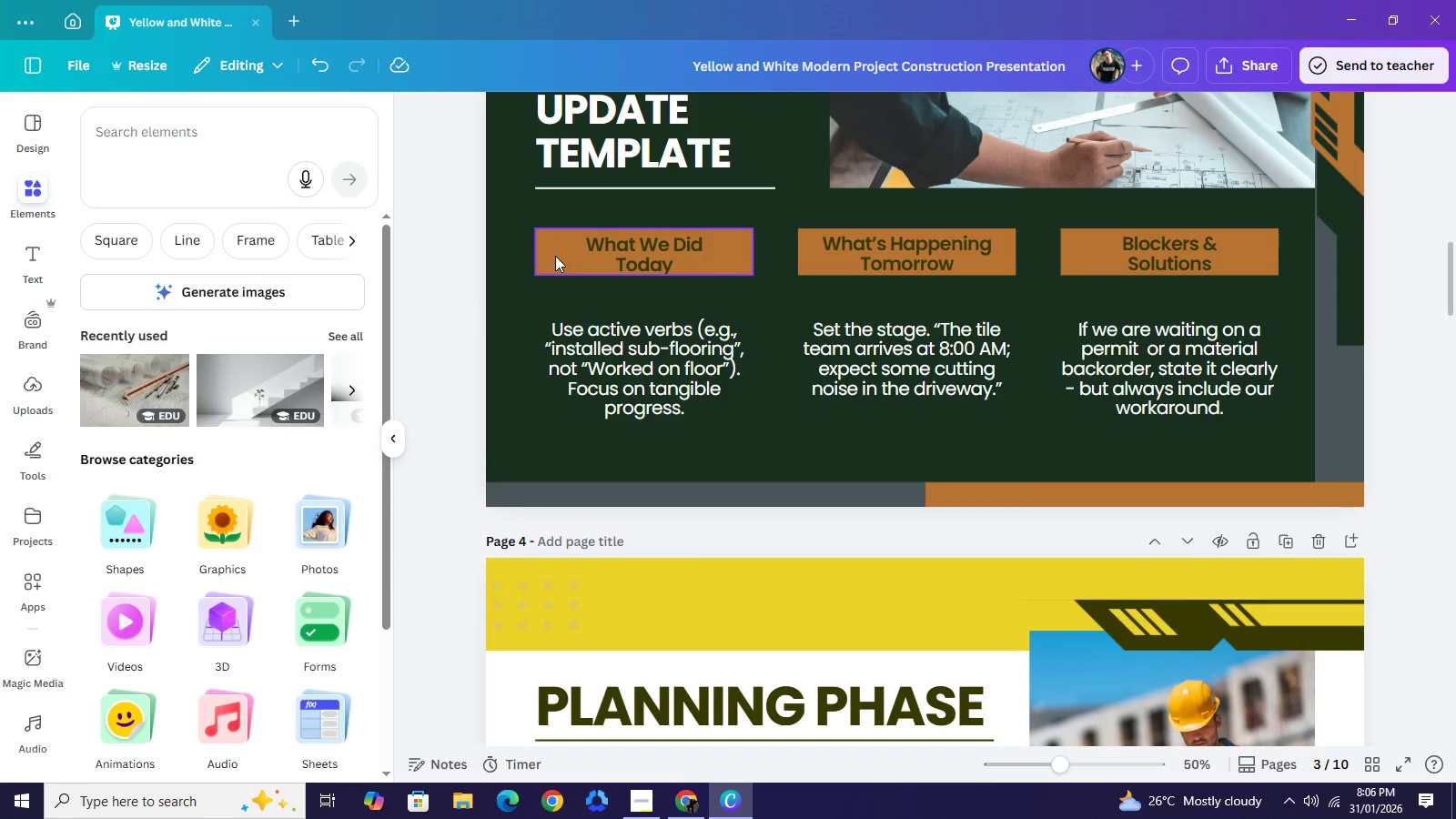 
left_click([620, 255])
 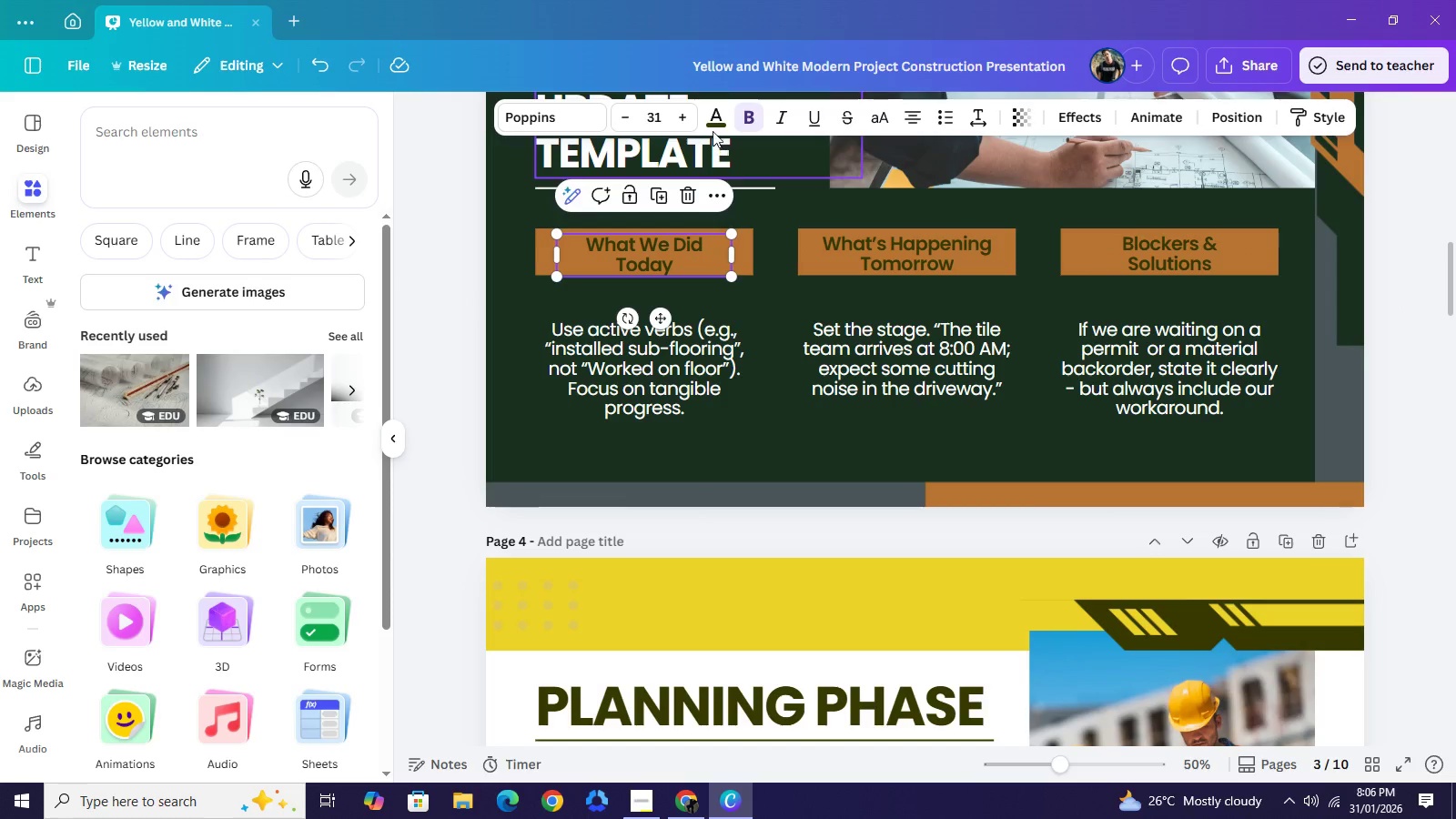 
left_click([716, 107])
 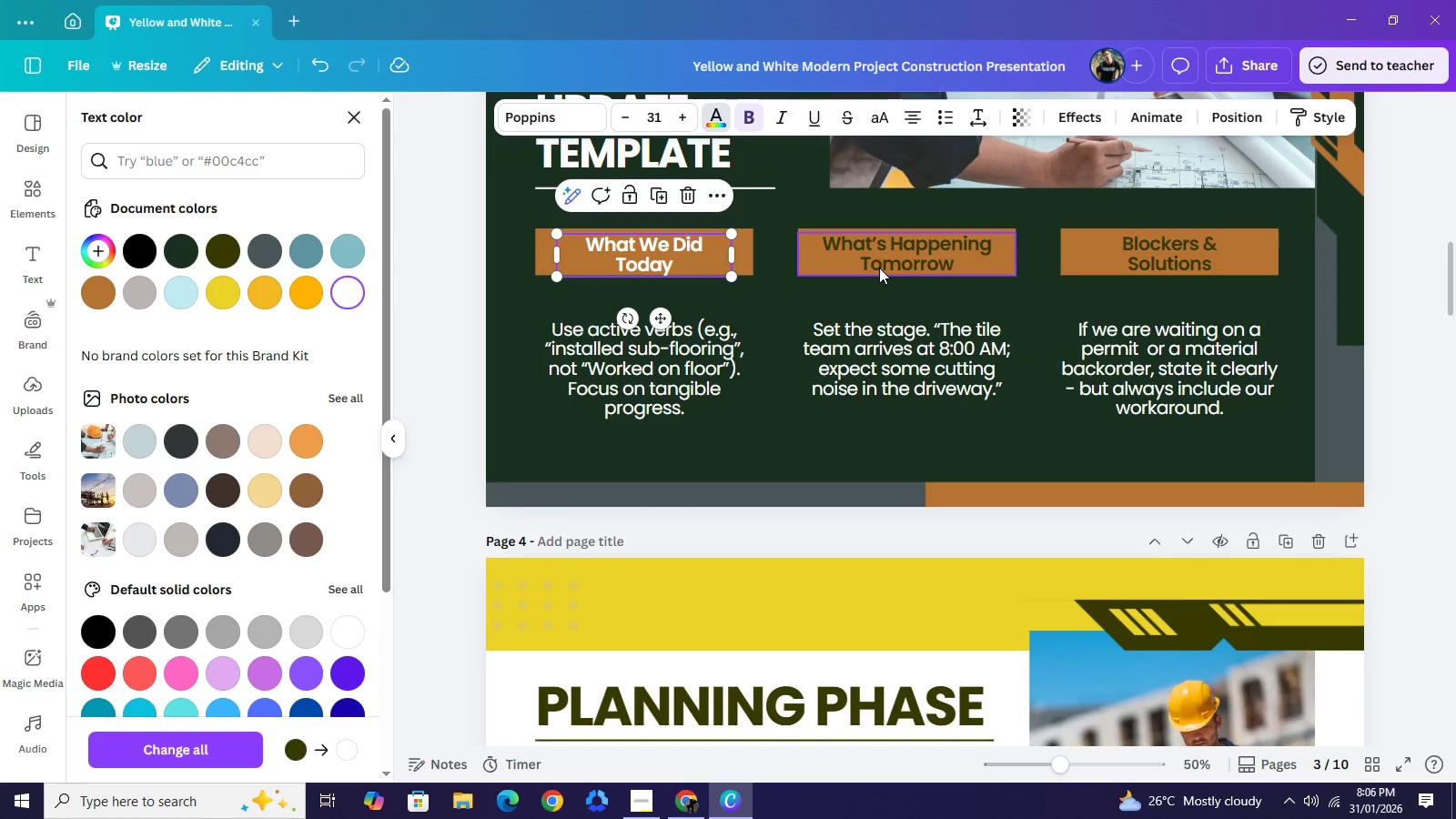 
wait(5.64)
 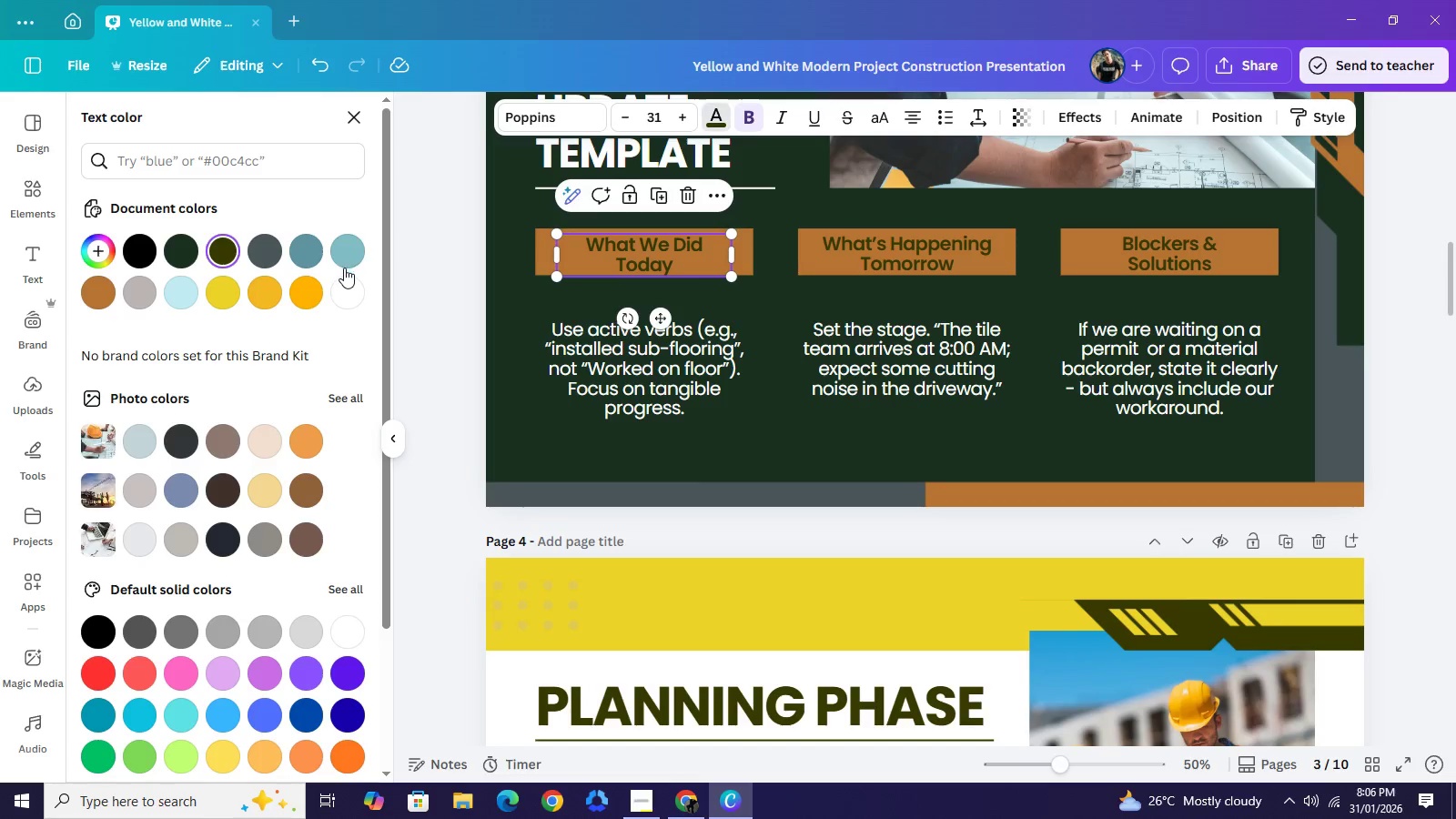 
left_click([881, 262])
 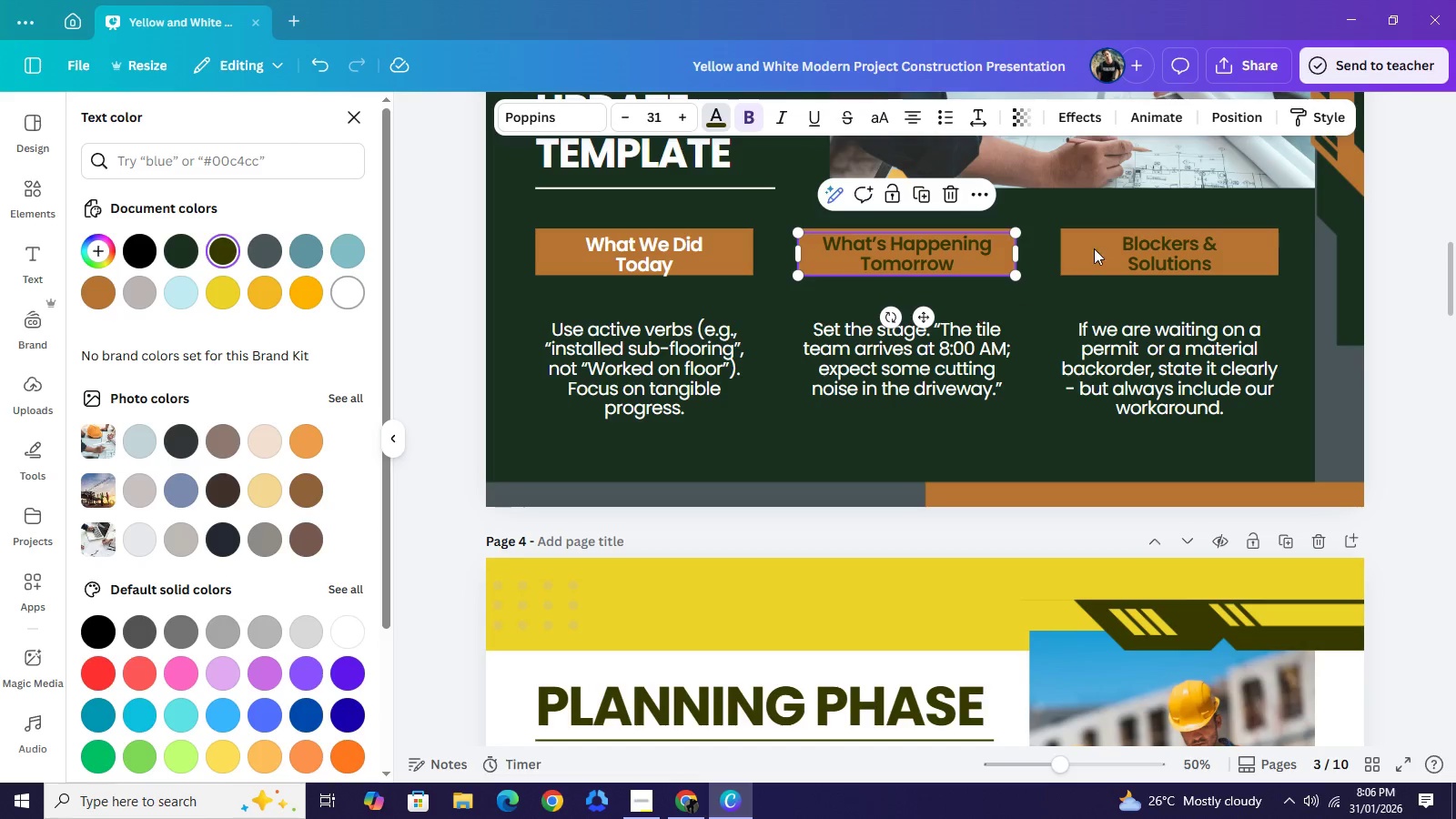 
left_click([1153, 245])
 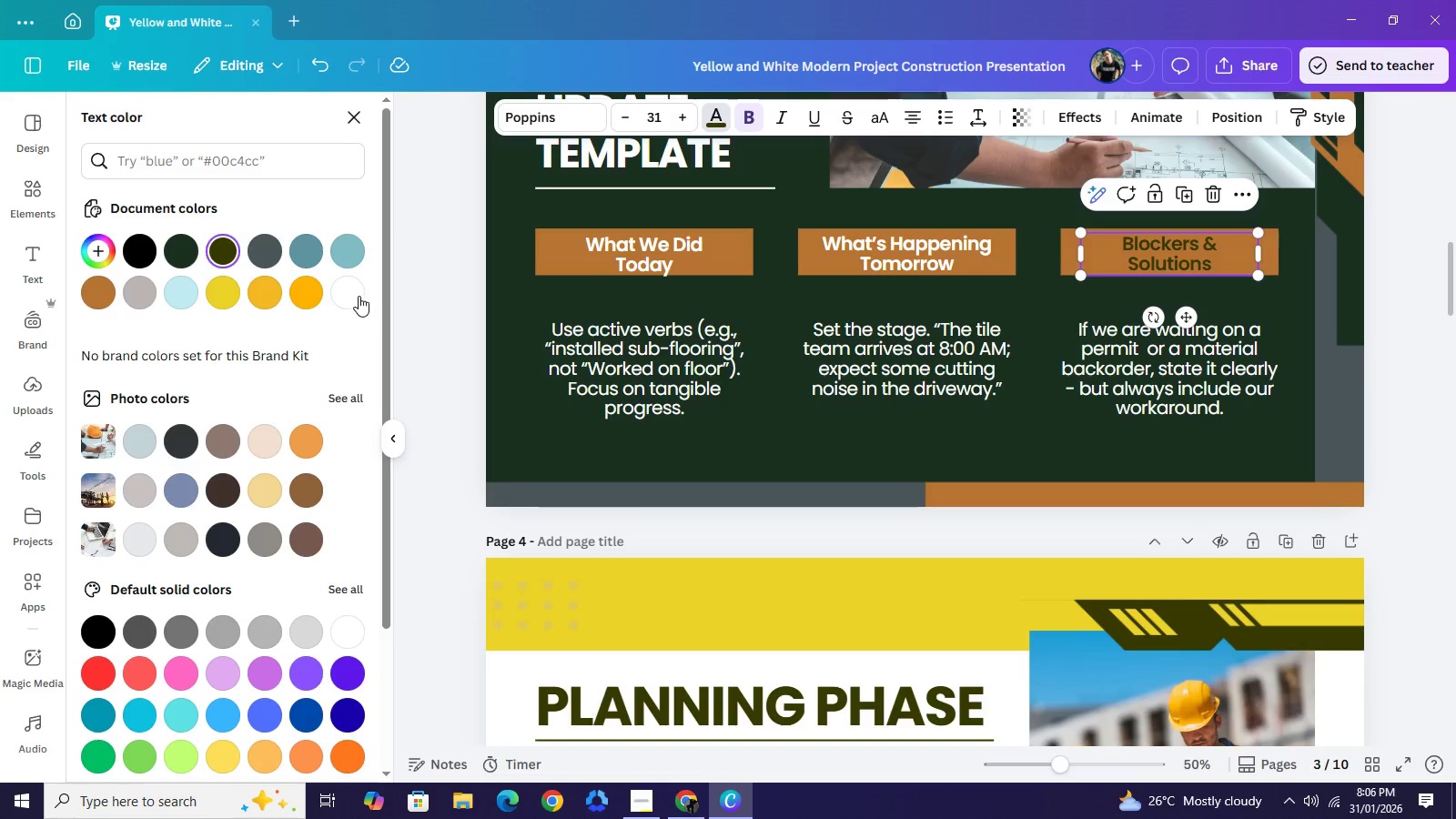 
left_click([359, 296])
 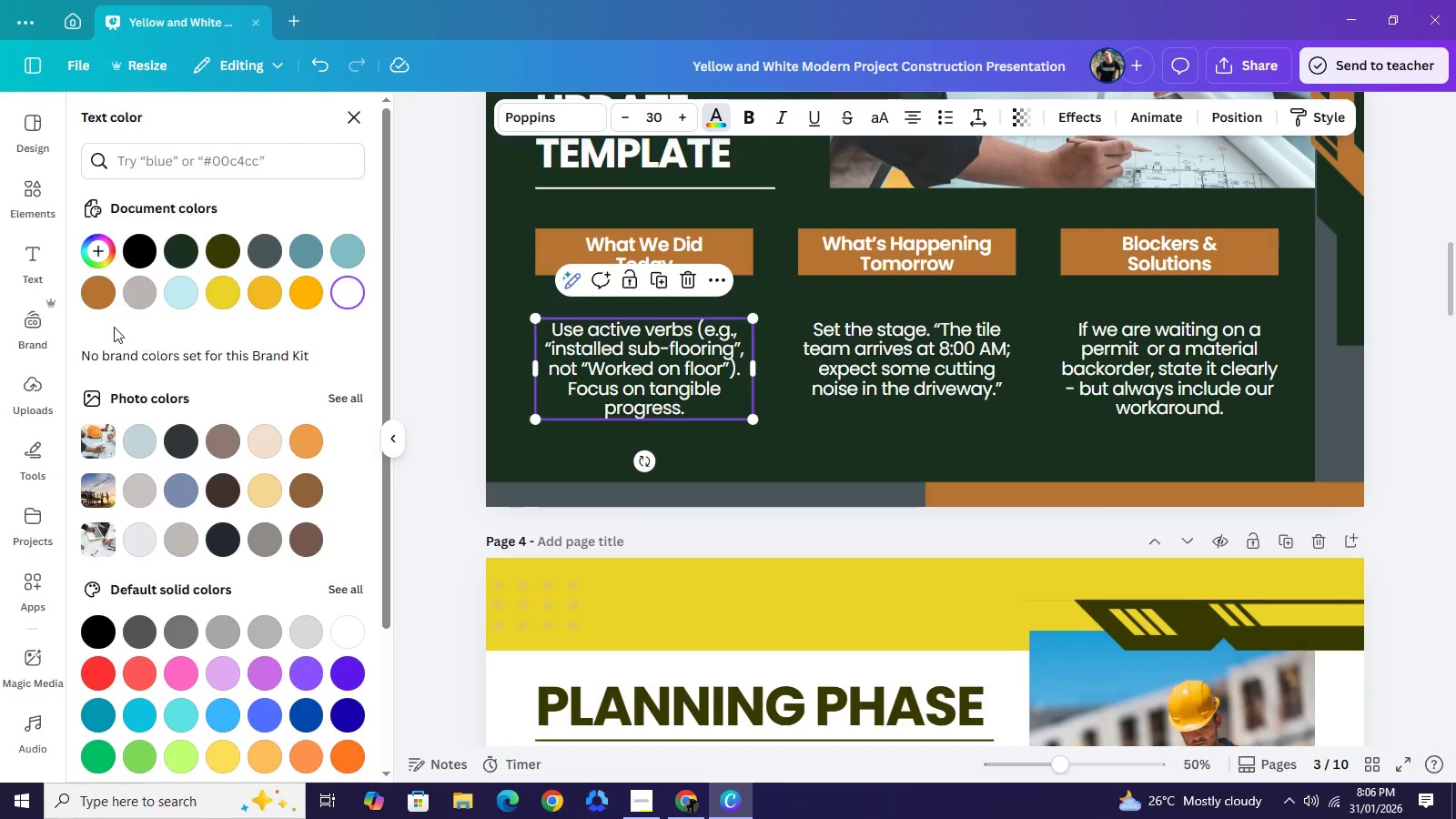 
left_click([106, 302])
 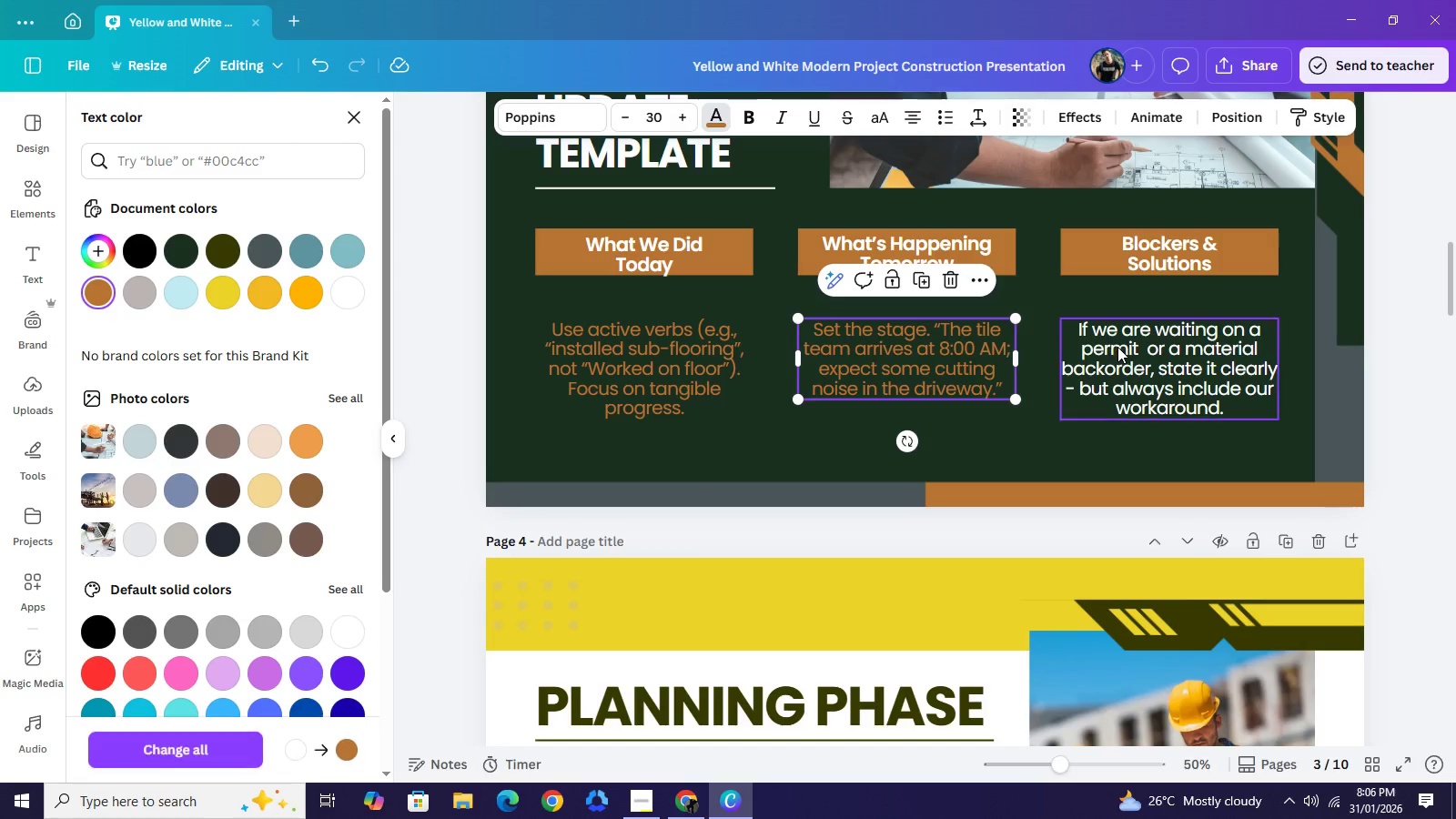 
left_click([96, 301])
 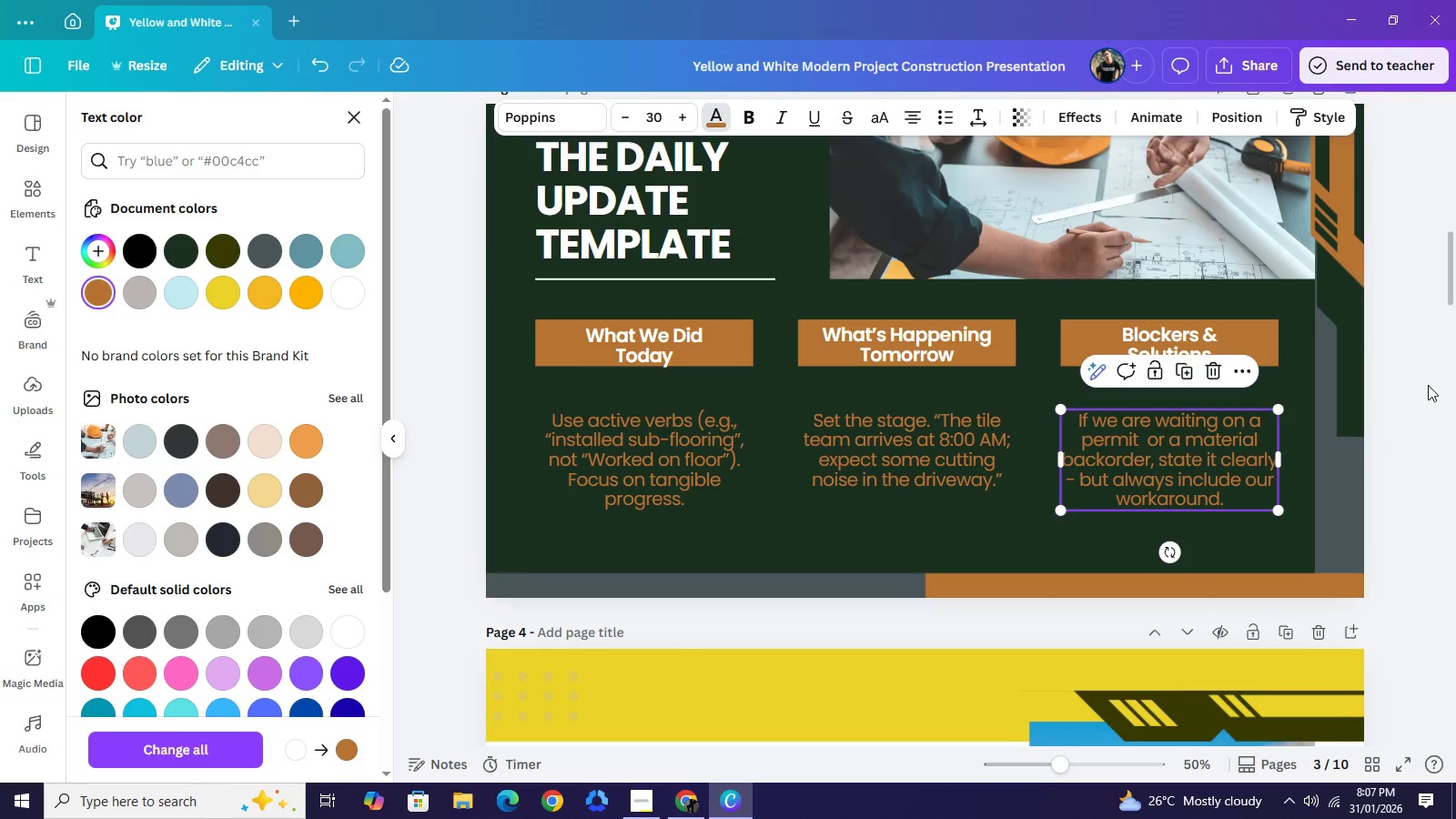 
scroll: coordinate [616, 440], scroll_direction: up, amount: 1.0
 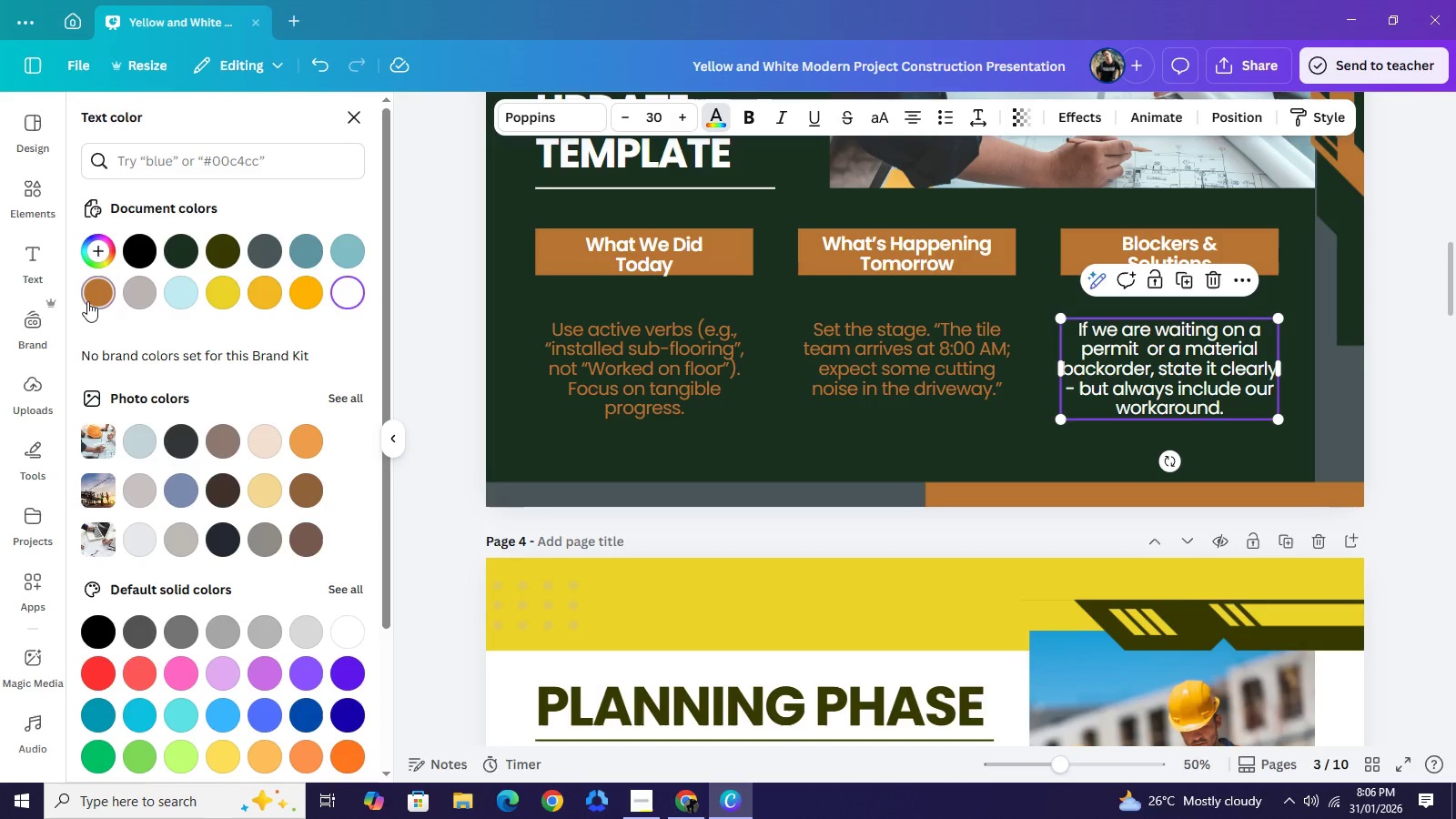 
wait(10.49)
 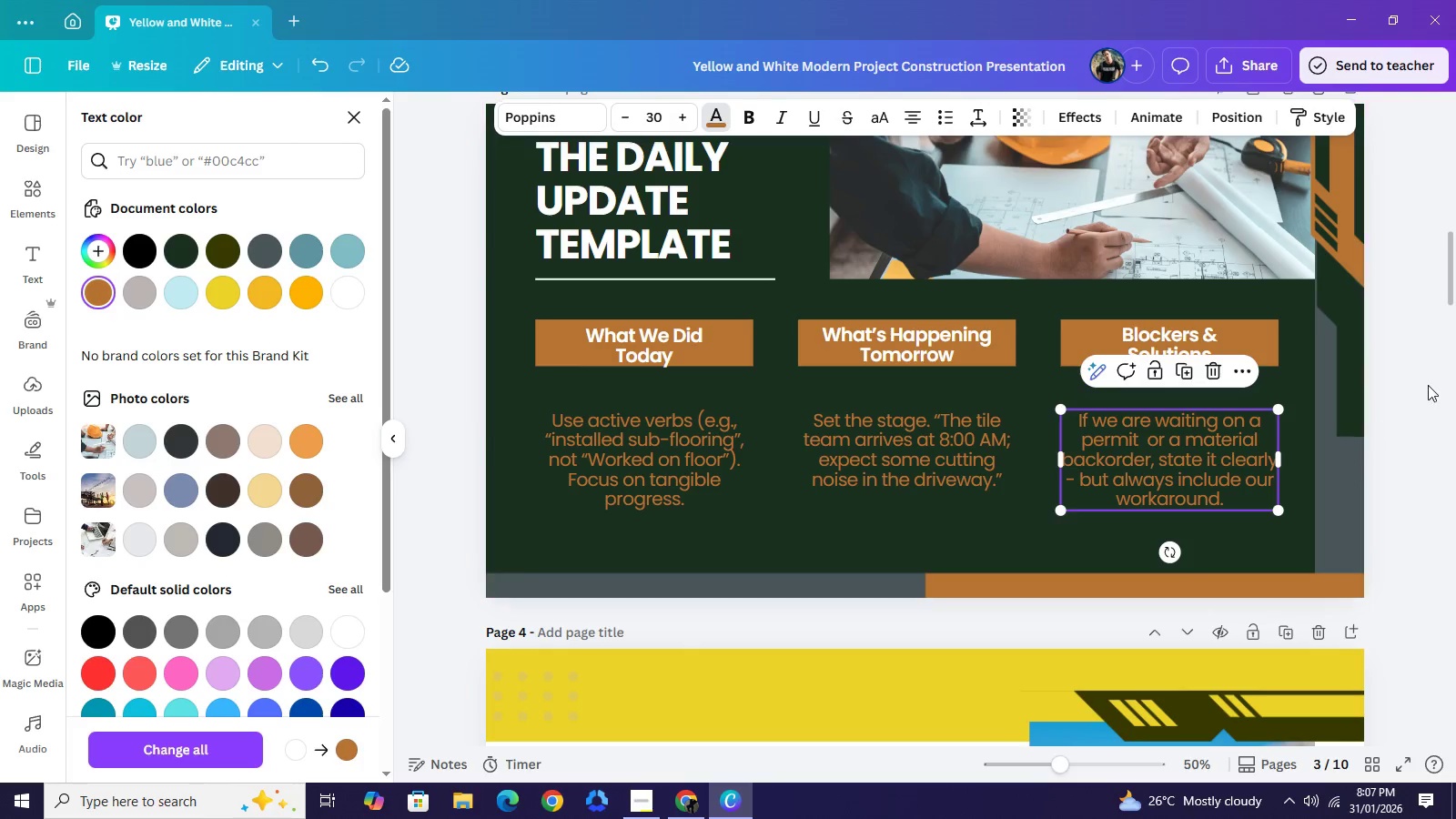 
left_click([662, 464])
 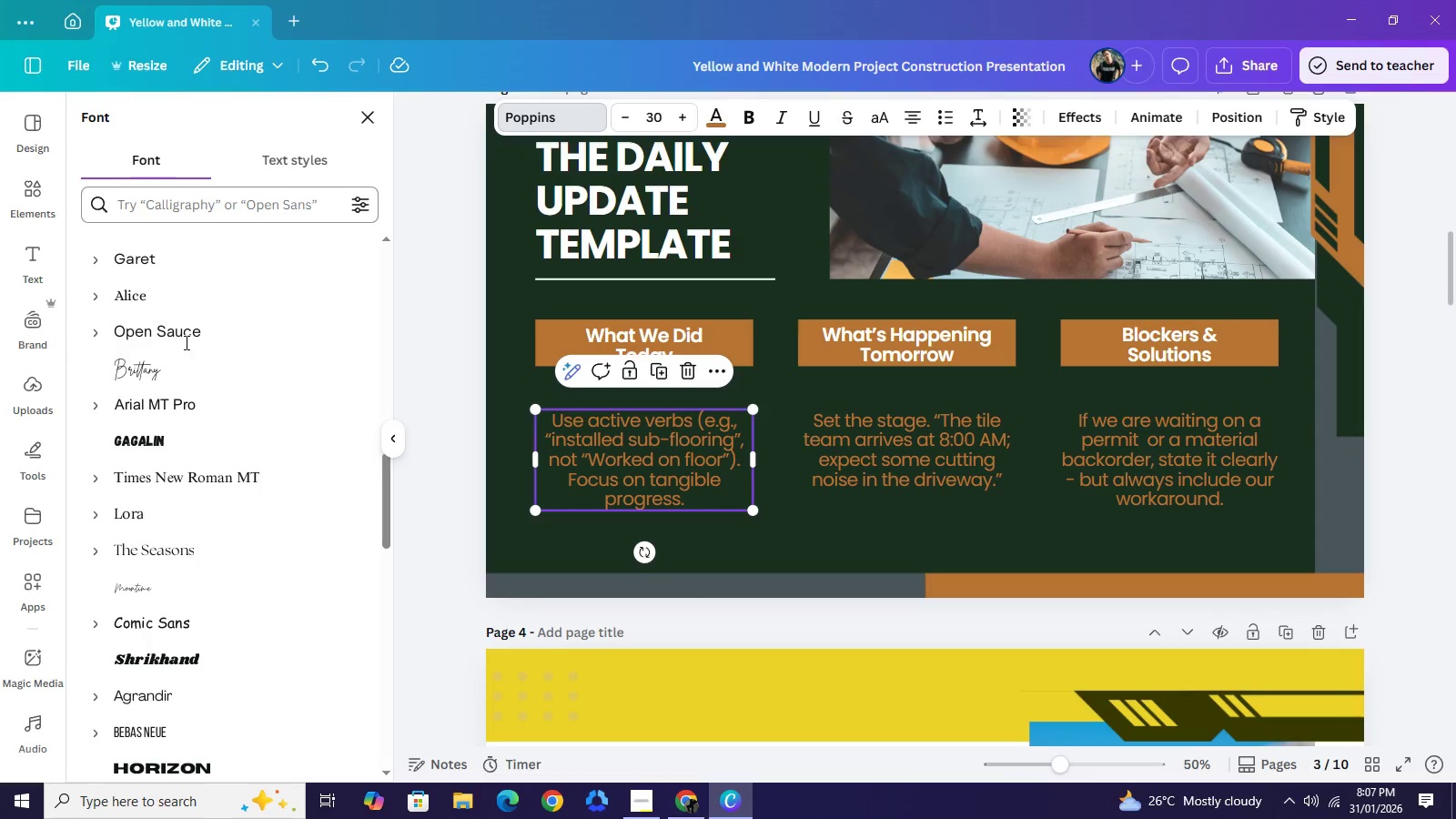 
wait(5.5)
 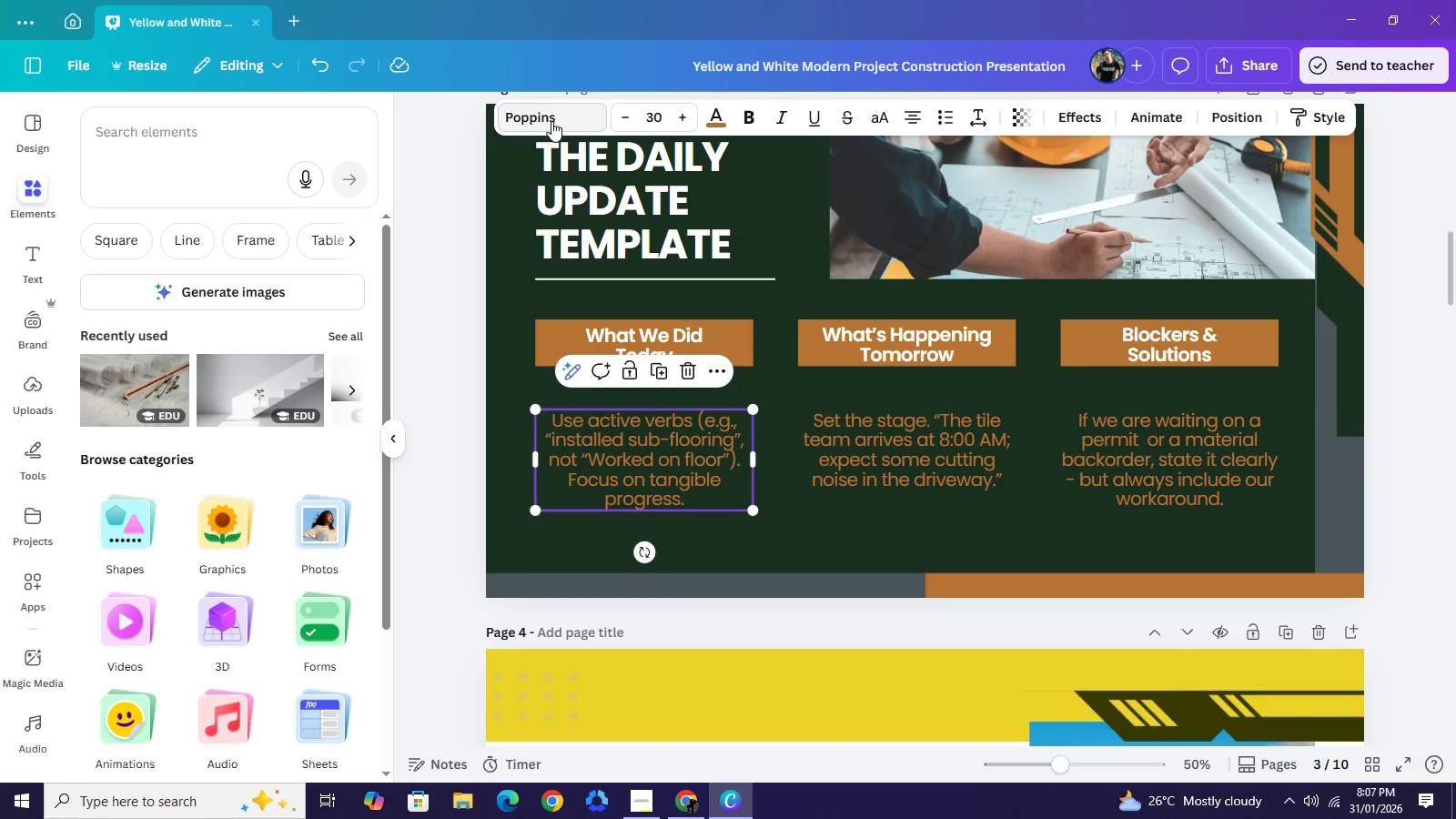 
left_click([195, 526])
 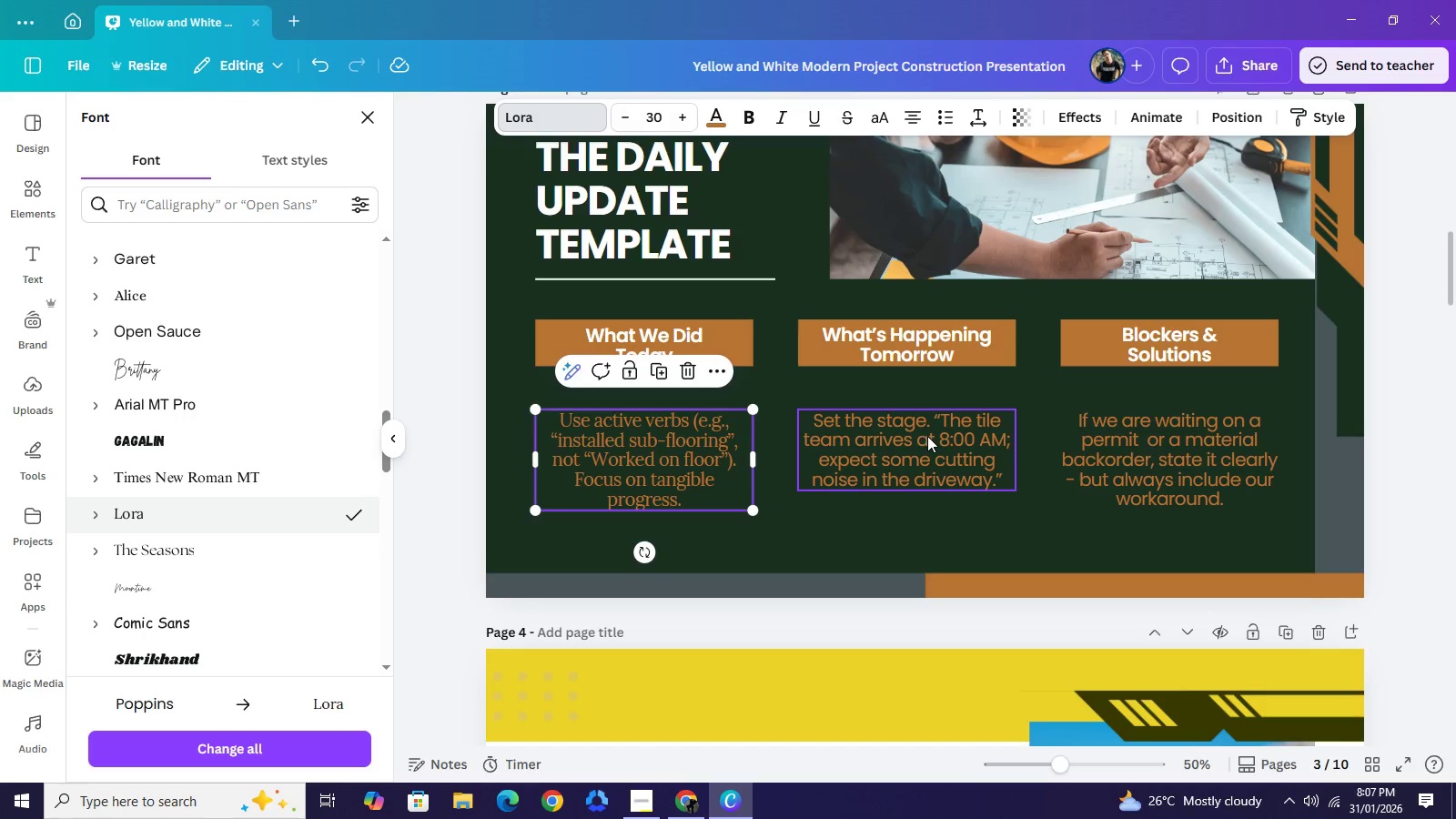 
left_click([927, 436])
 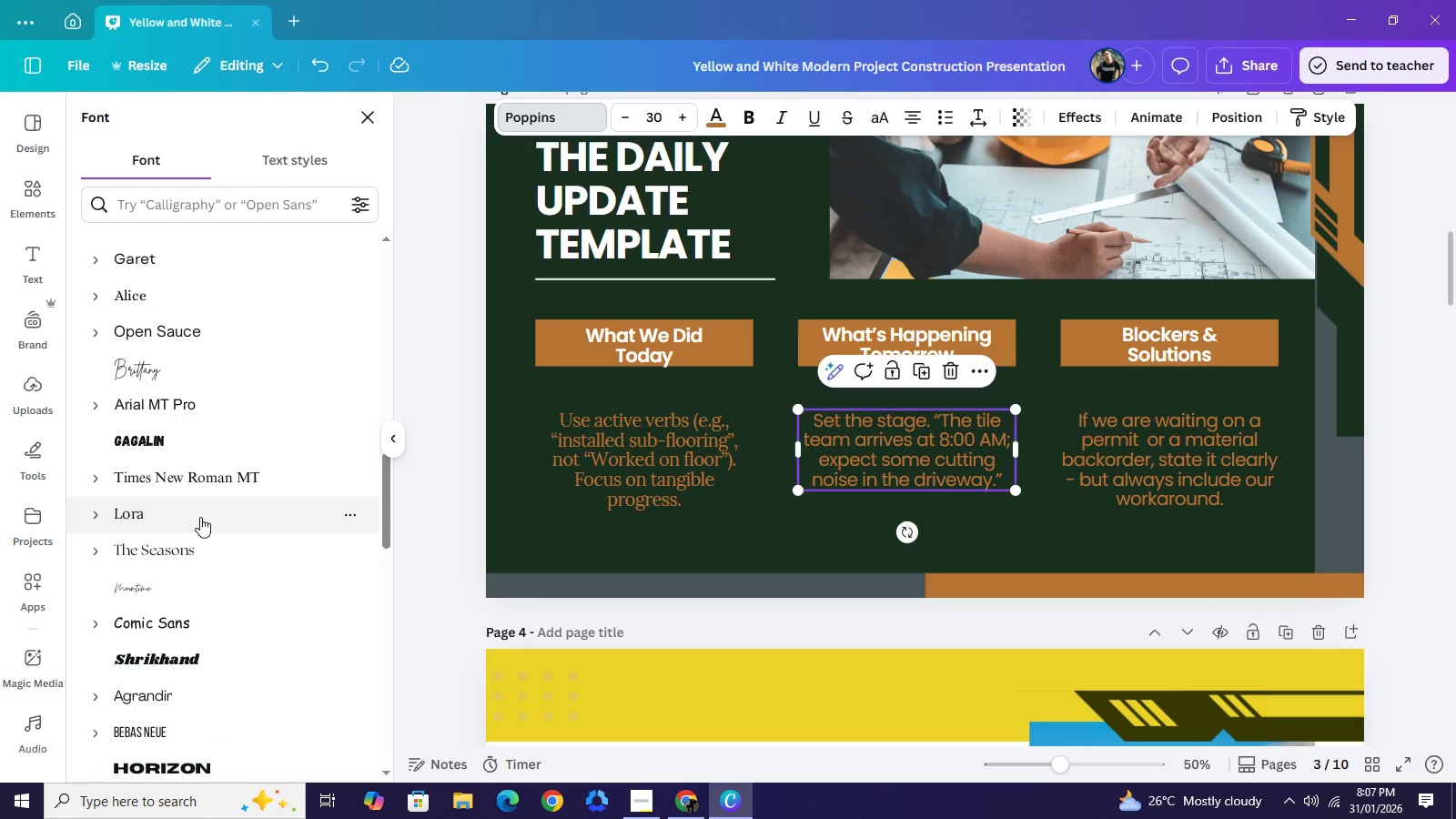 
left_click([200, 517])
 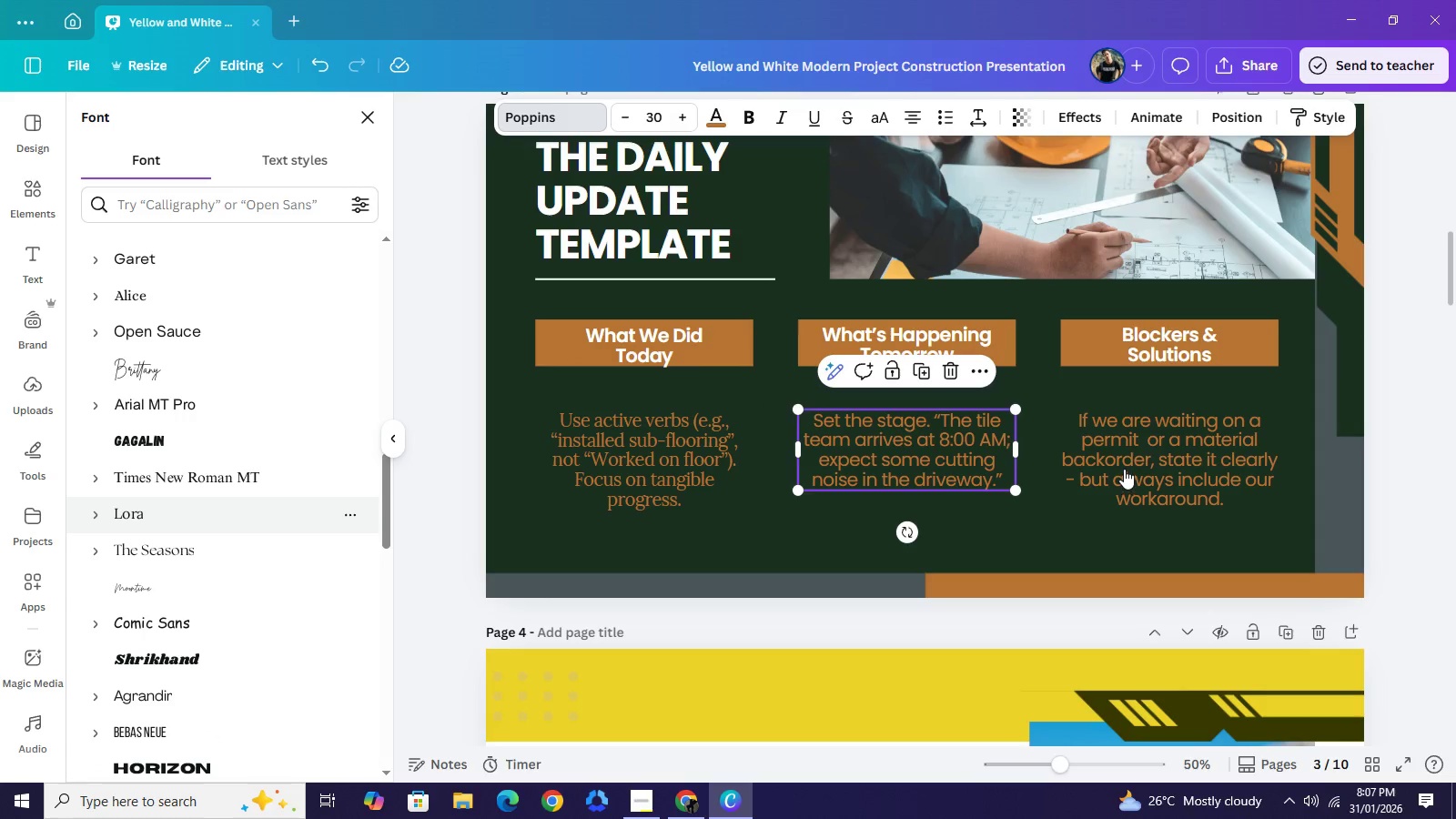 
left_click([1124, 469])
 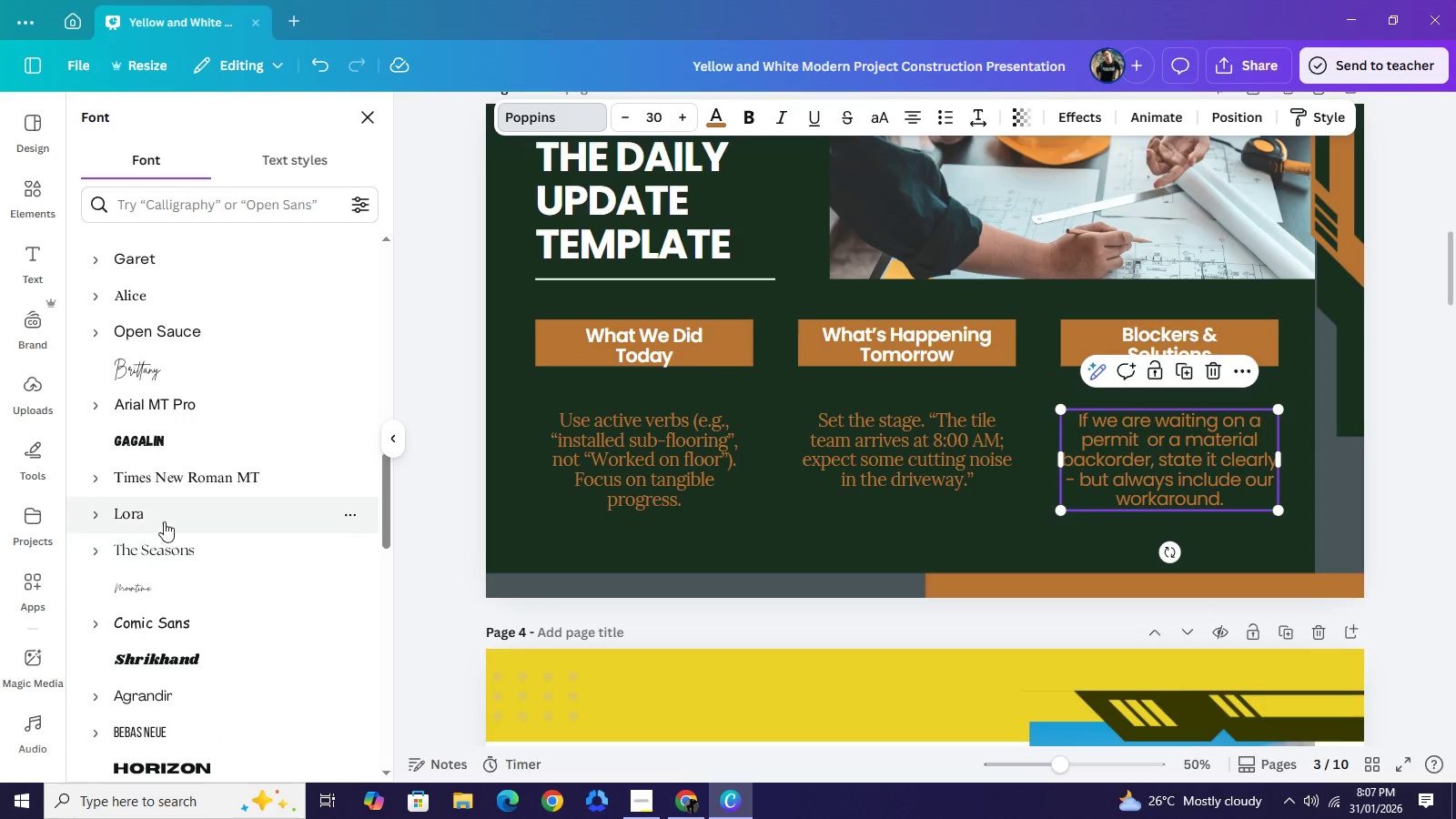 
left_click([163, 521])
 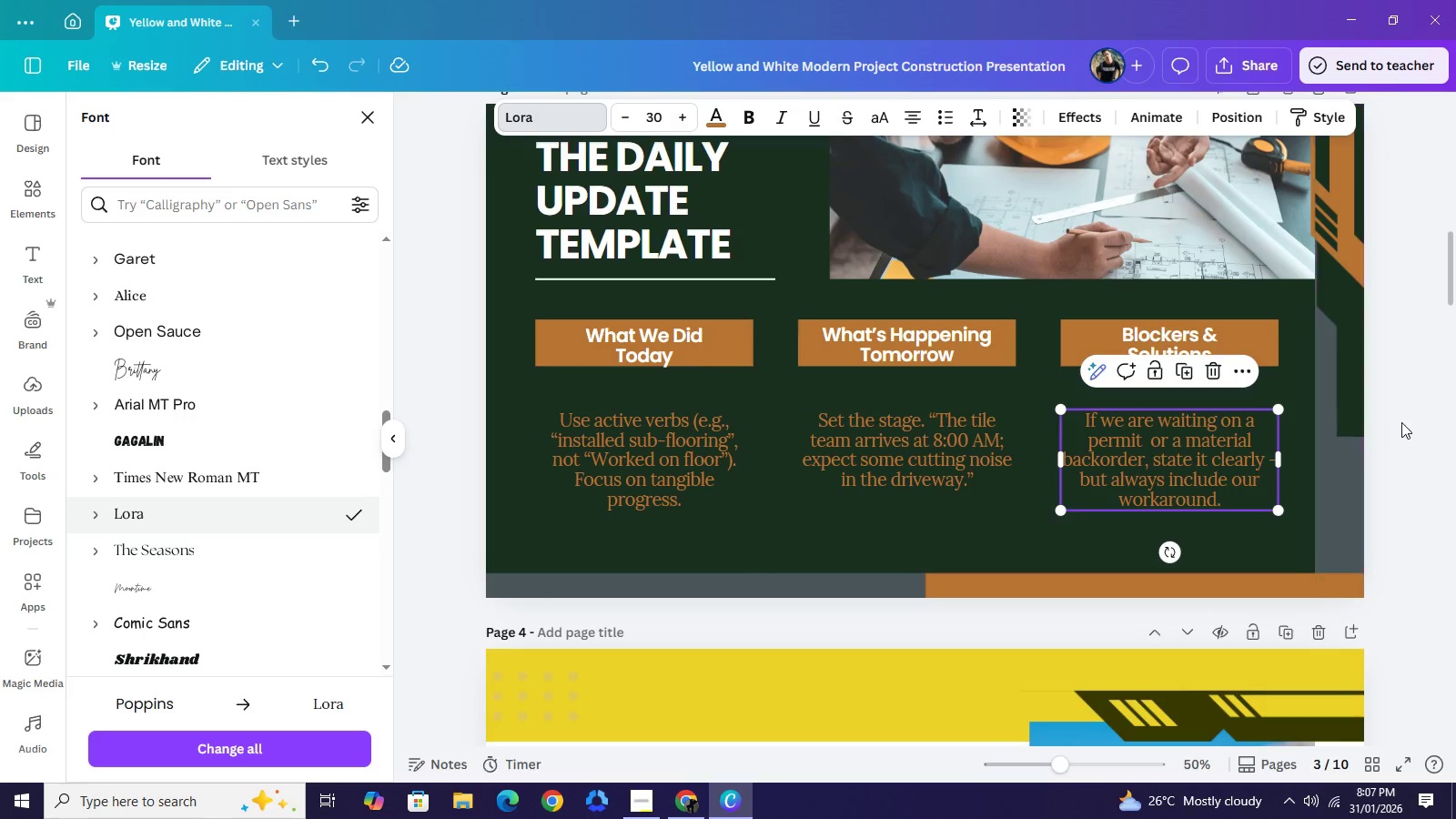 
left_click([1403, 422])
 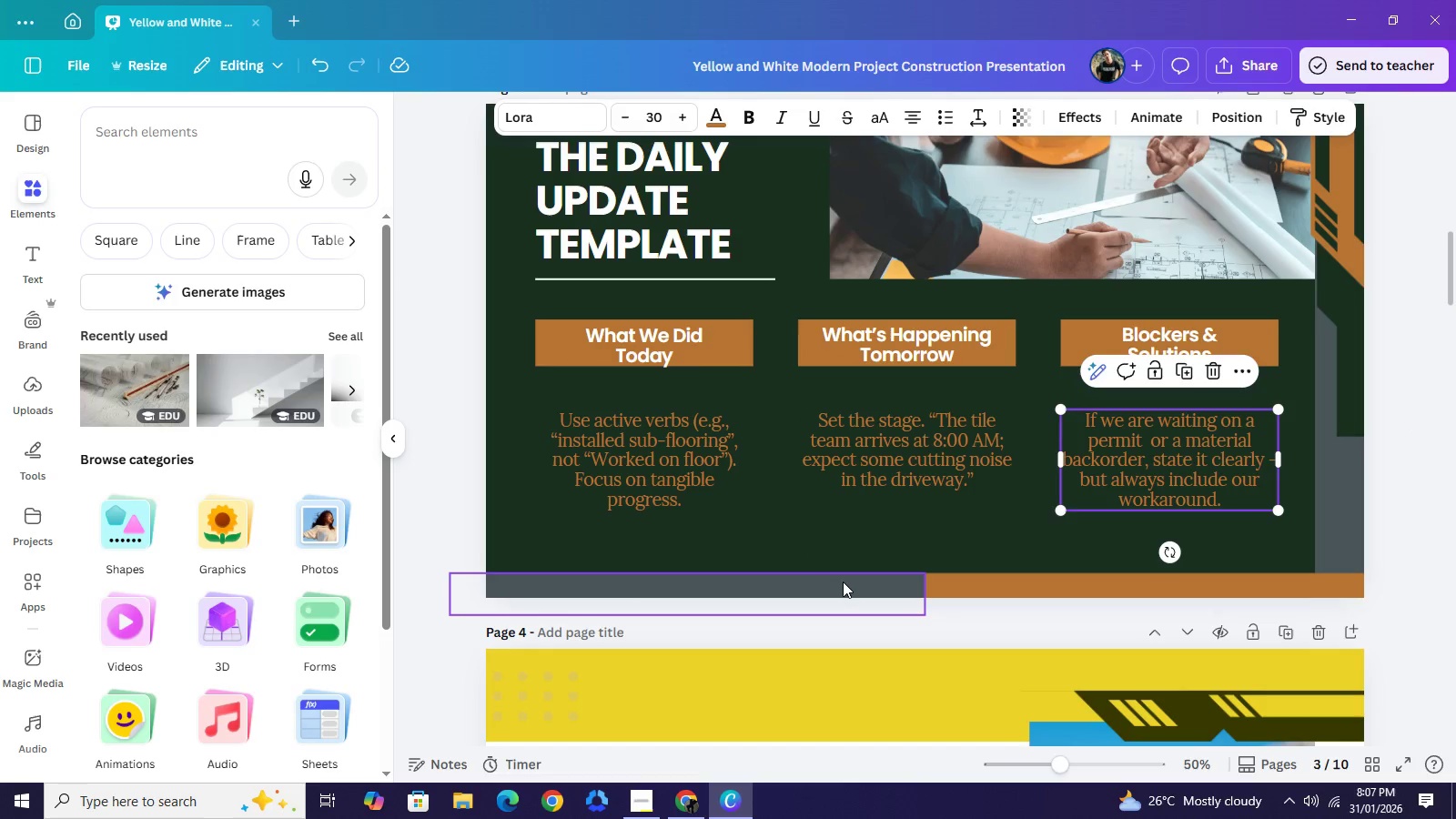 
left_click([843, 581])
 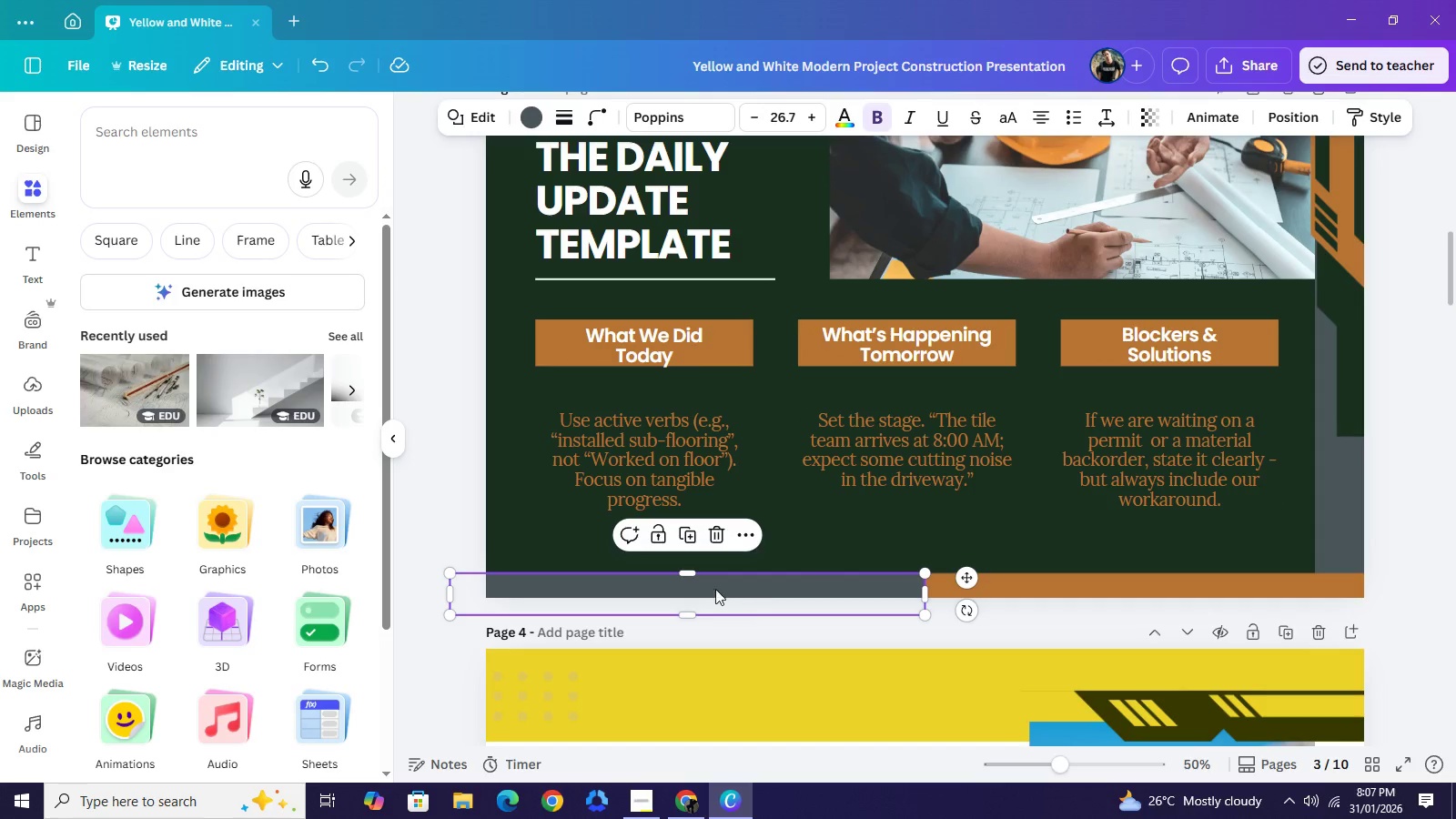 
left_click_drag(start_coordinate=[684, 574], to_coordinate=[689, 559])
 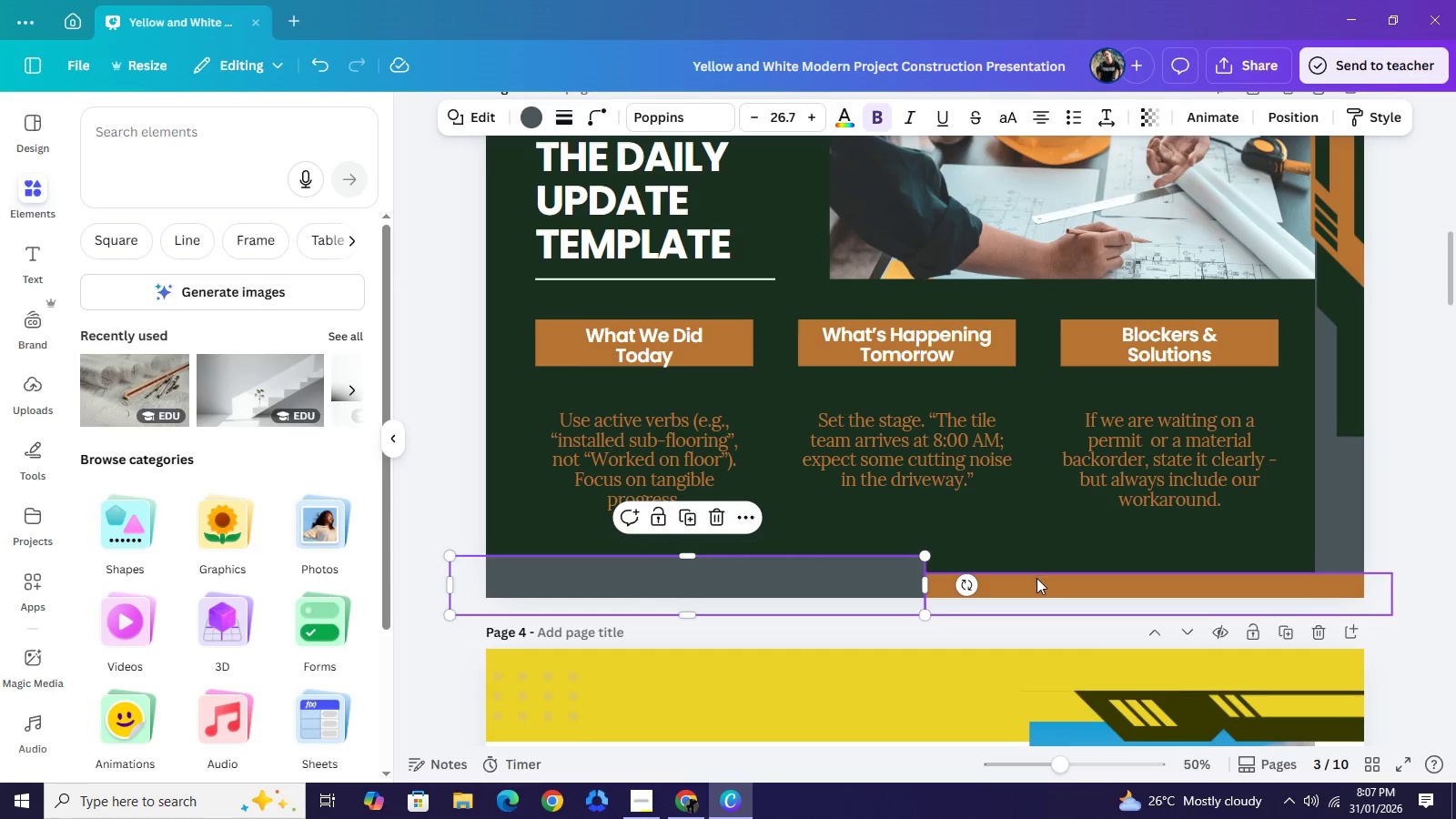 
left_click([1047, 579])
 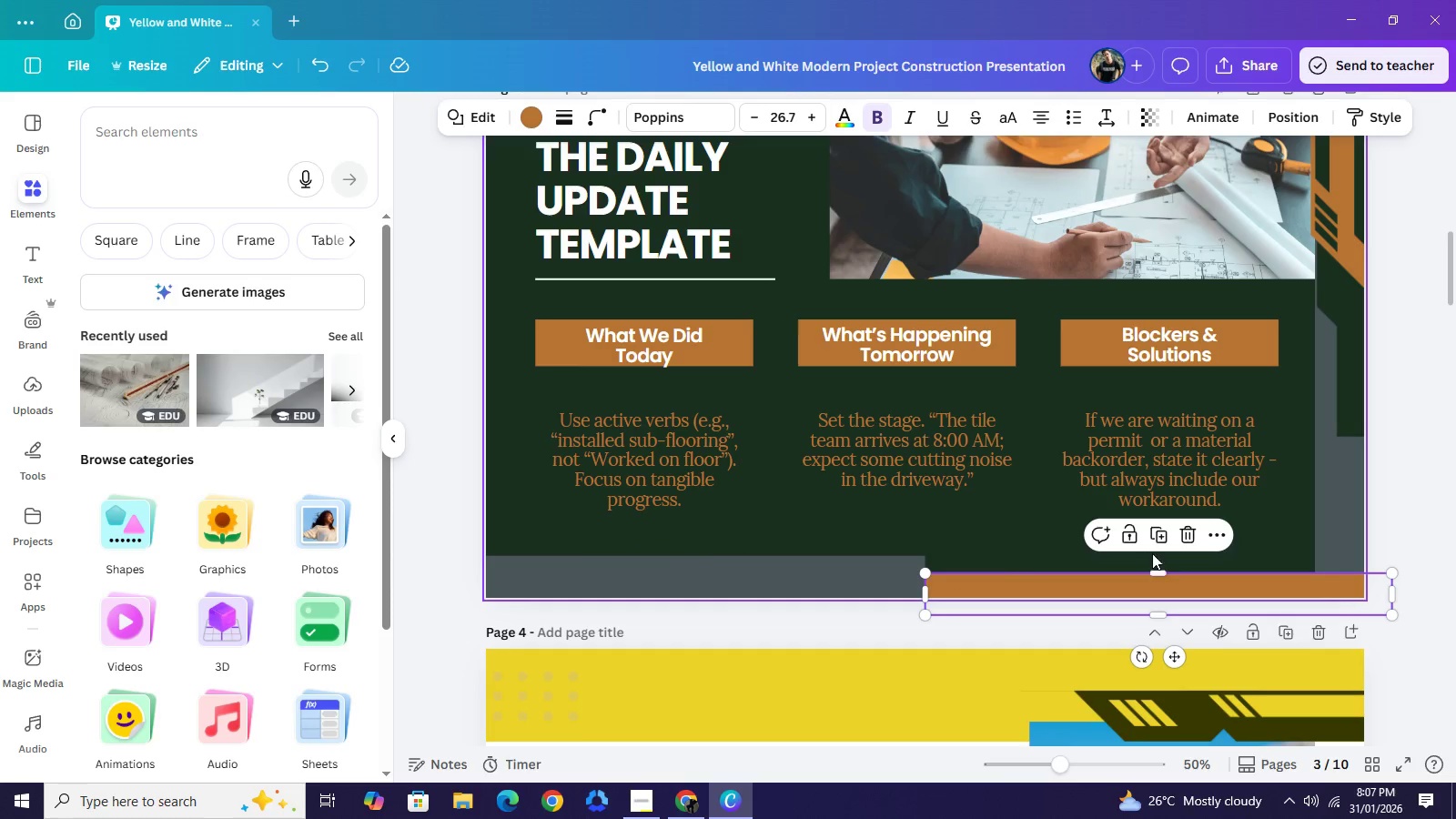 
left_click_drag(start_coordinate=[1163, 573], to_coordinate=[1153, 559])
 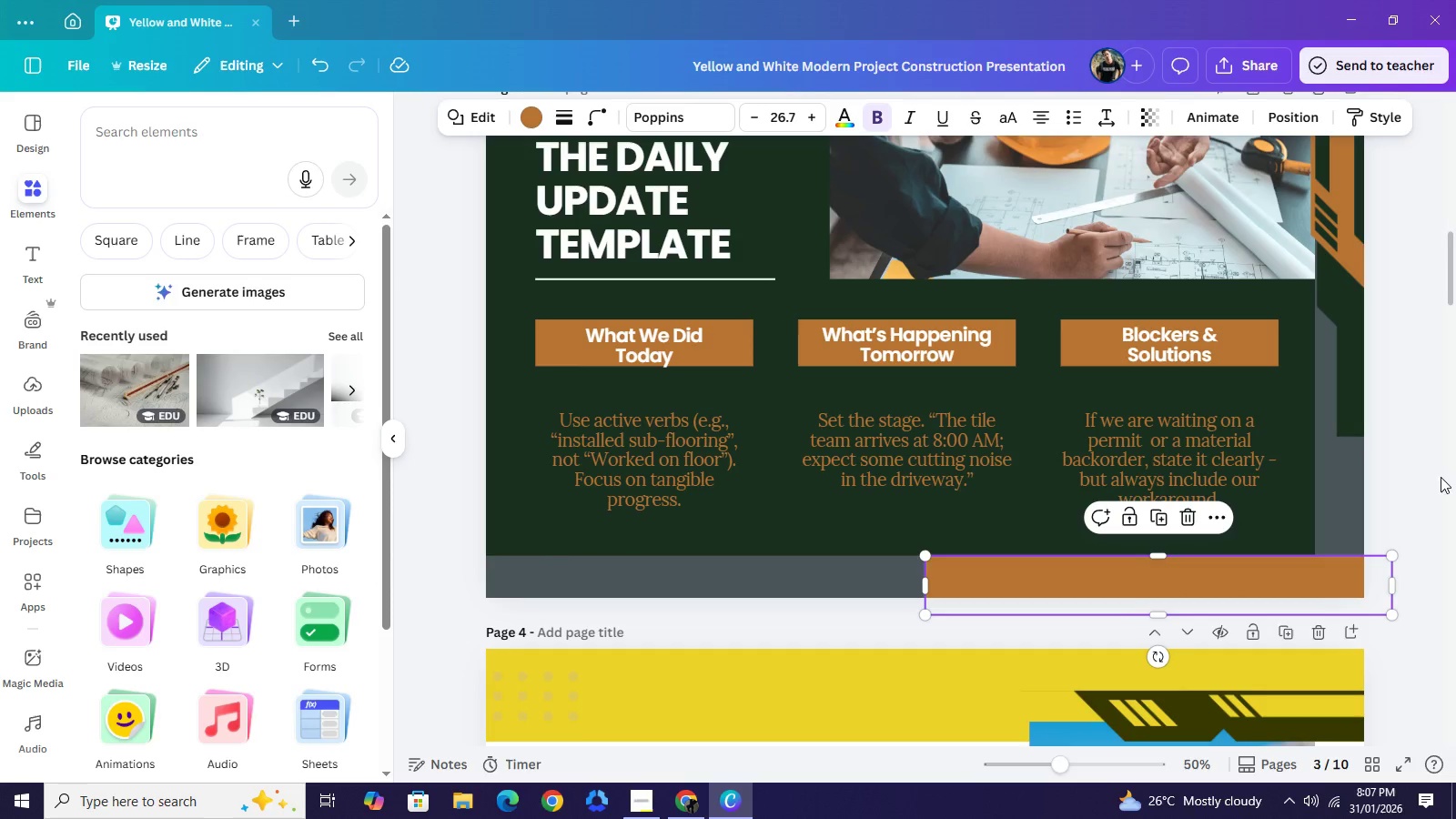 
left_click([1414, 458])
 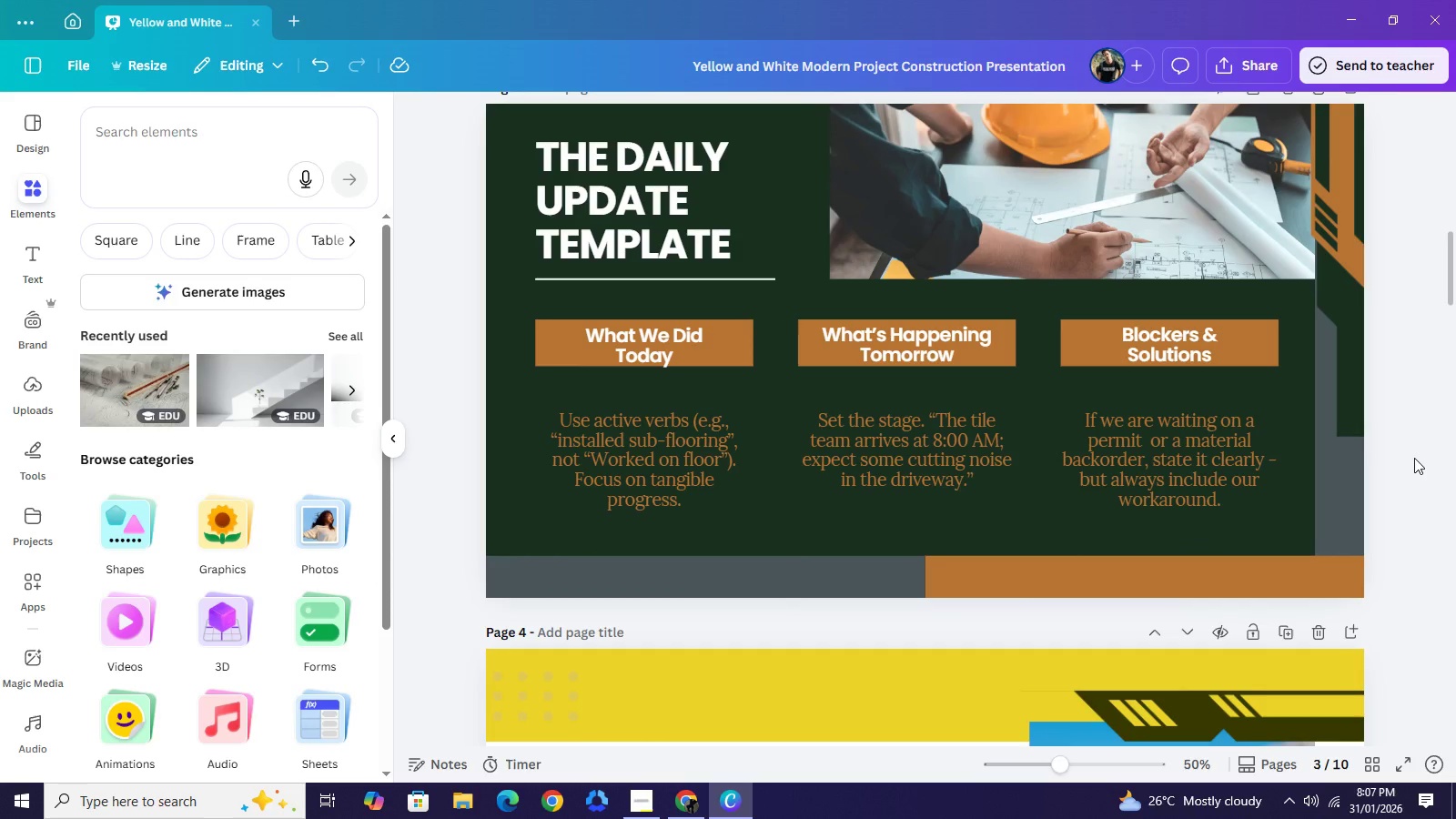 
scroll: coordinate [1414, 458], scroll_direction: up, amount: 1.0
 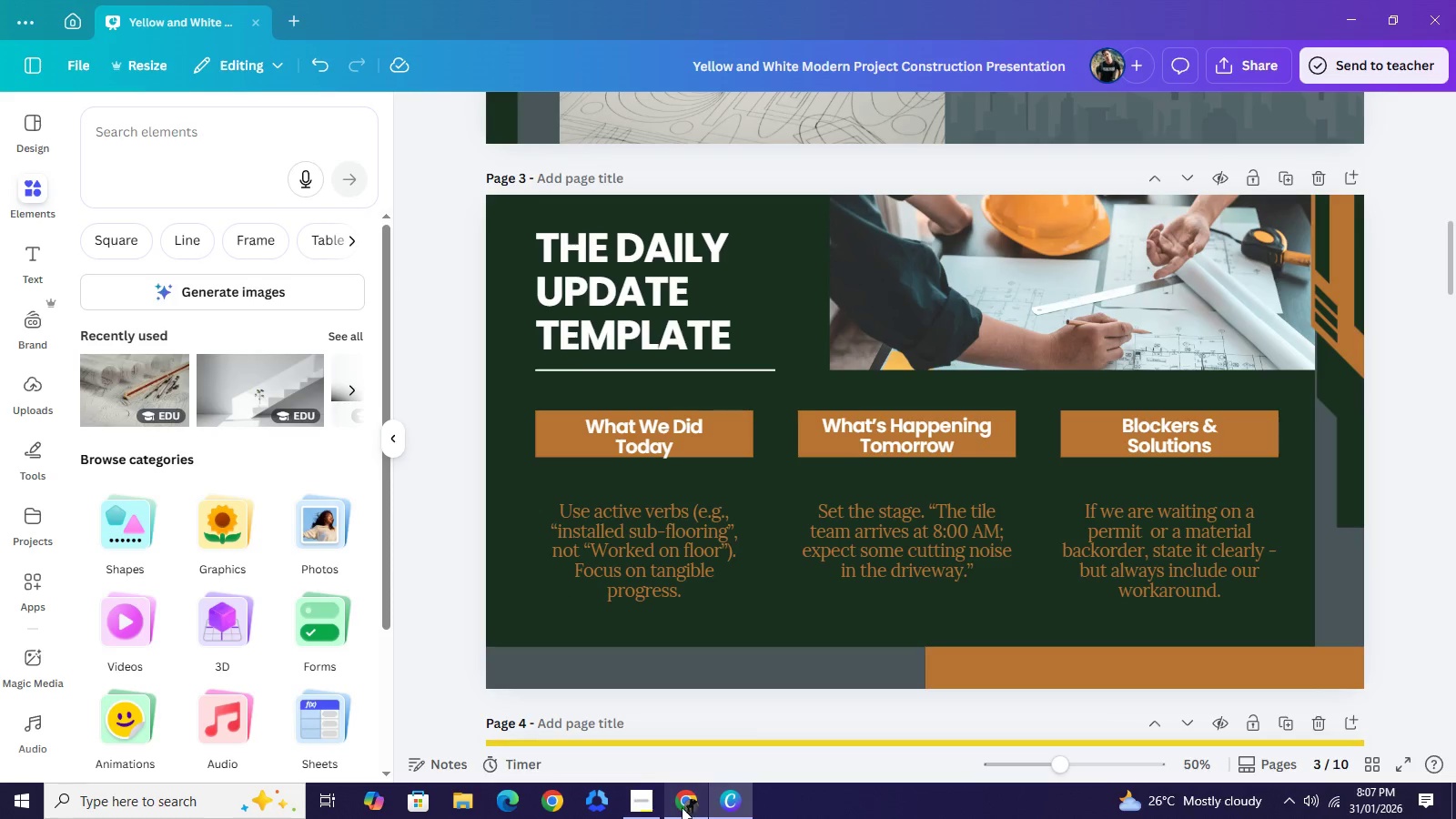 
left_click([268, 132])
 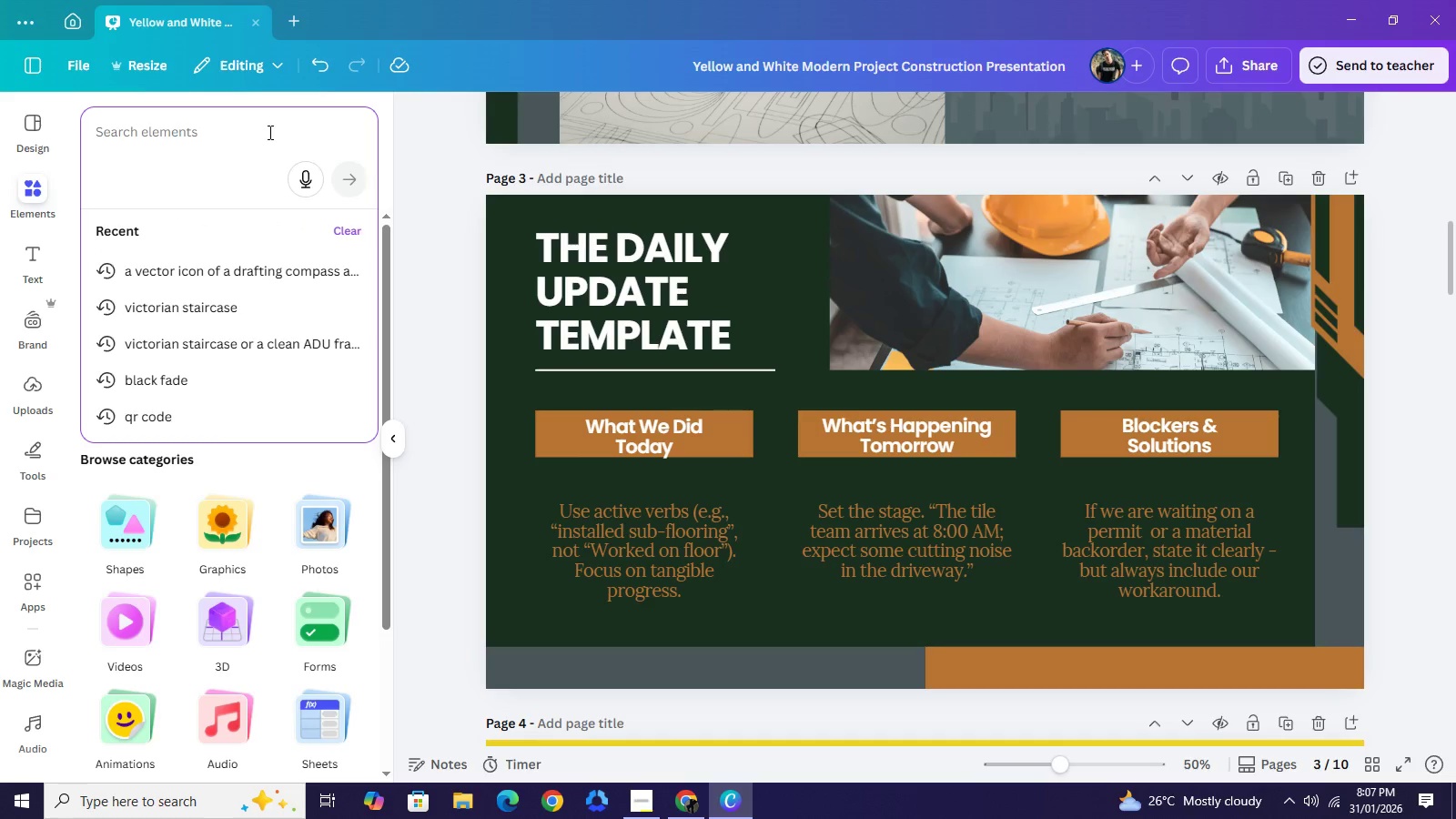 
type(three copper-bordered reactang;e)
key(Backspace)
key(Backspace)
key(Backspace)
key(Backspace)
key(Backspace)
key(Backspace)
key(Backspace)
key(Backspace)
type(ctangles arranged horizontally )
 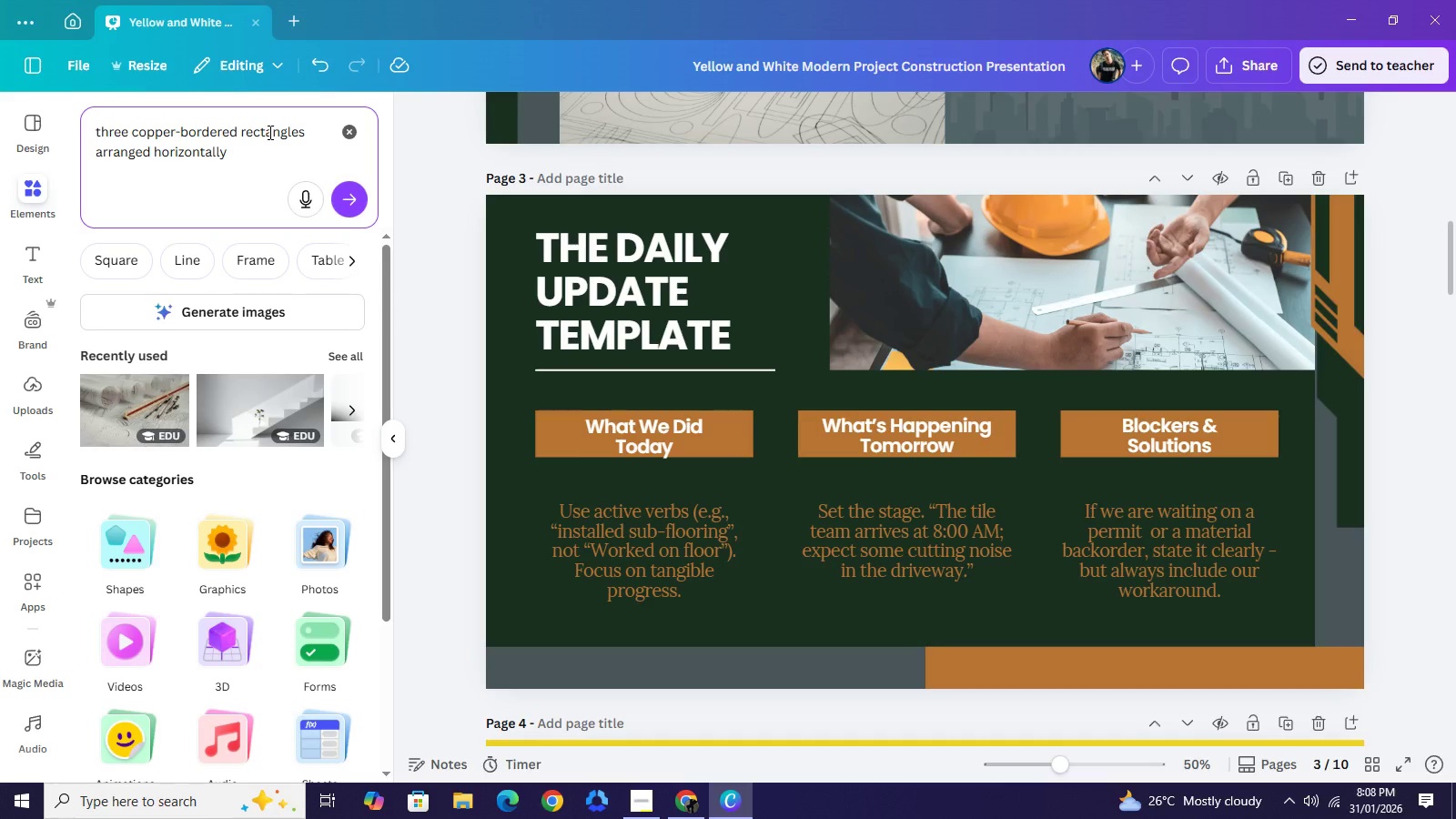 
key(Backspace)
type(, ea)
 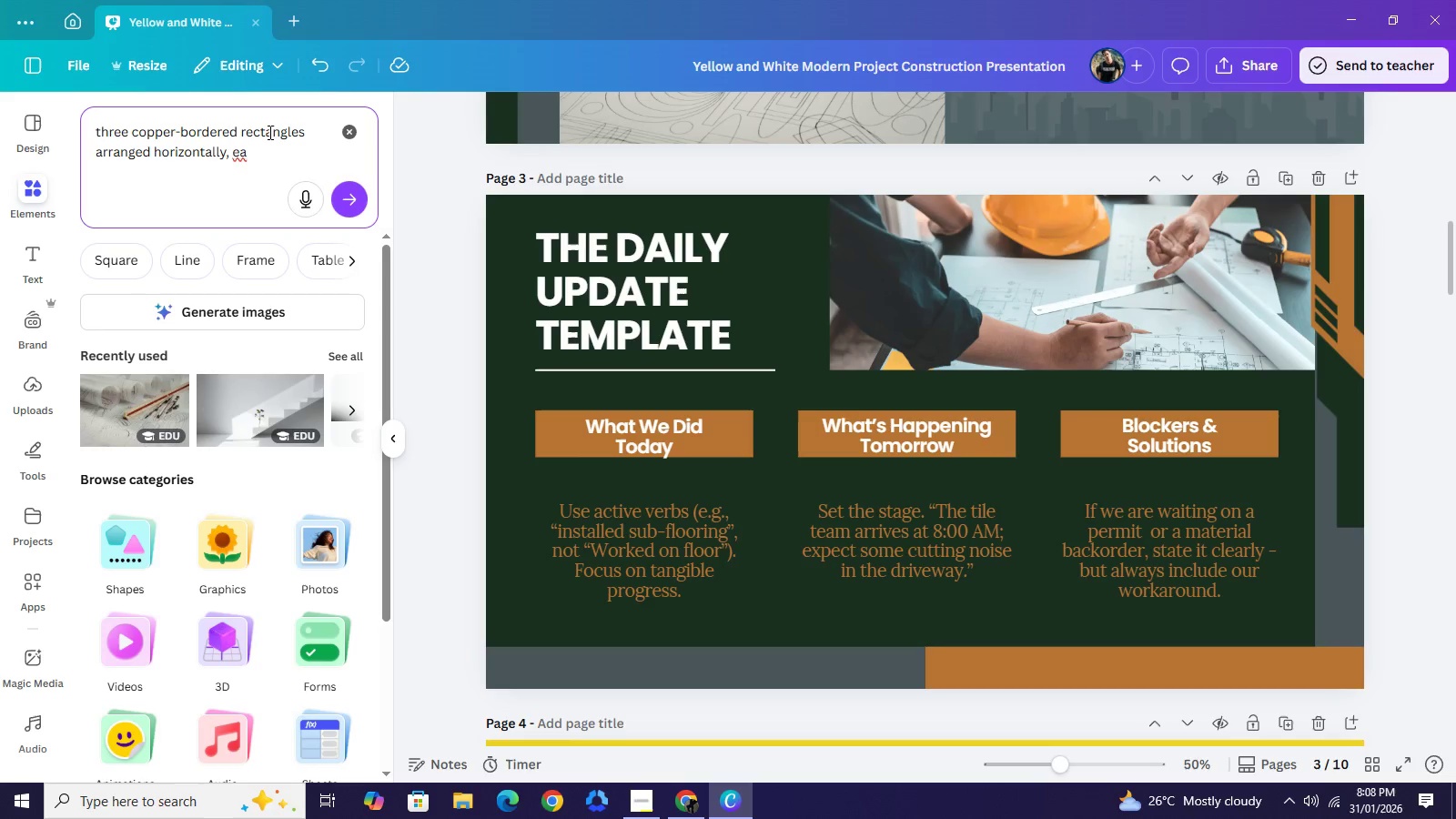 
type(ch con)
 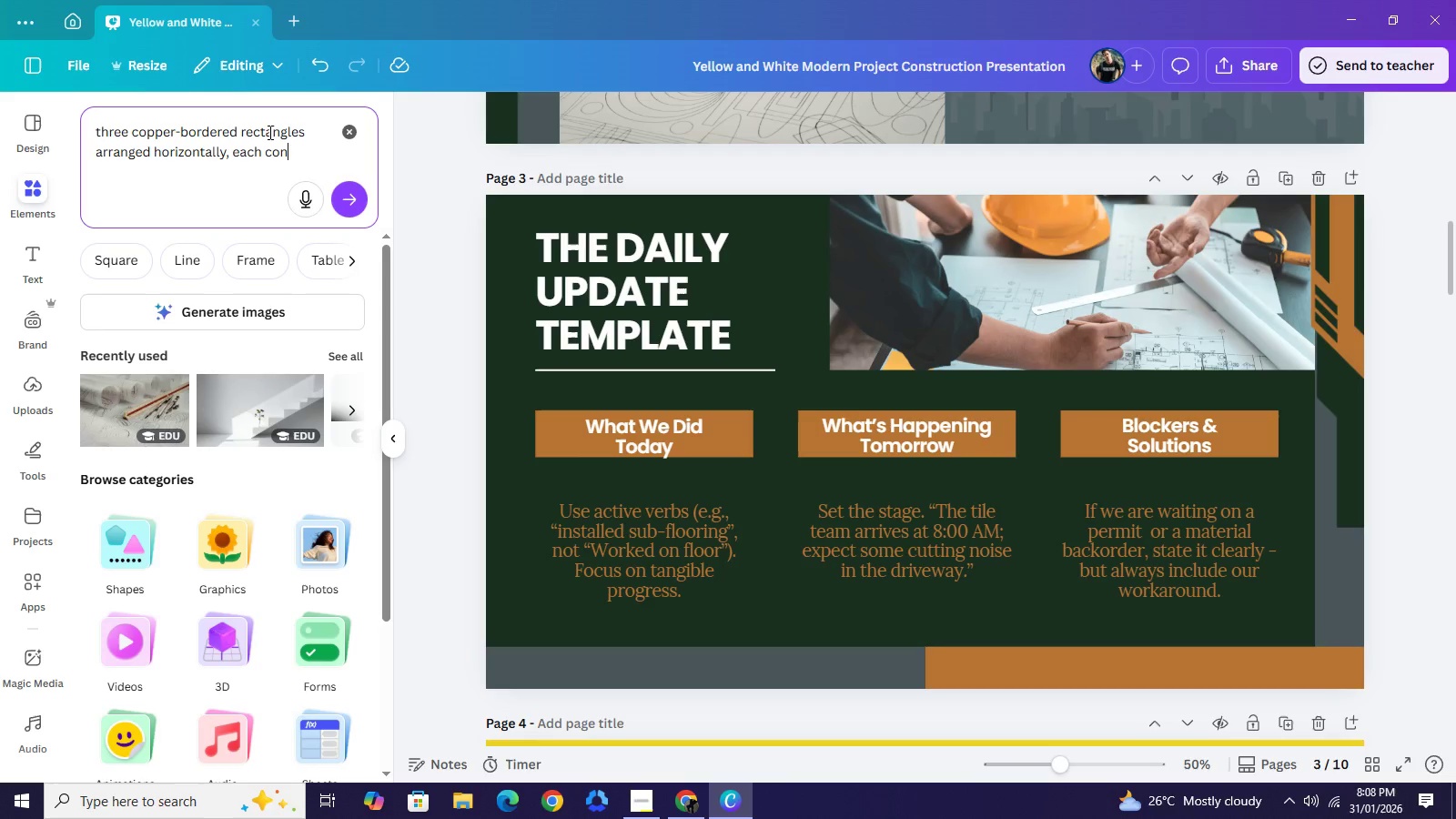 
wait(13.34)
 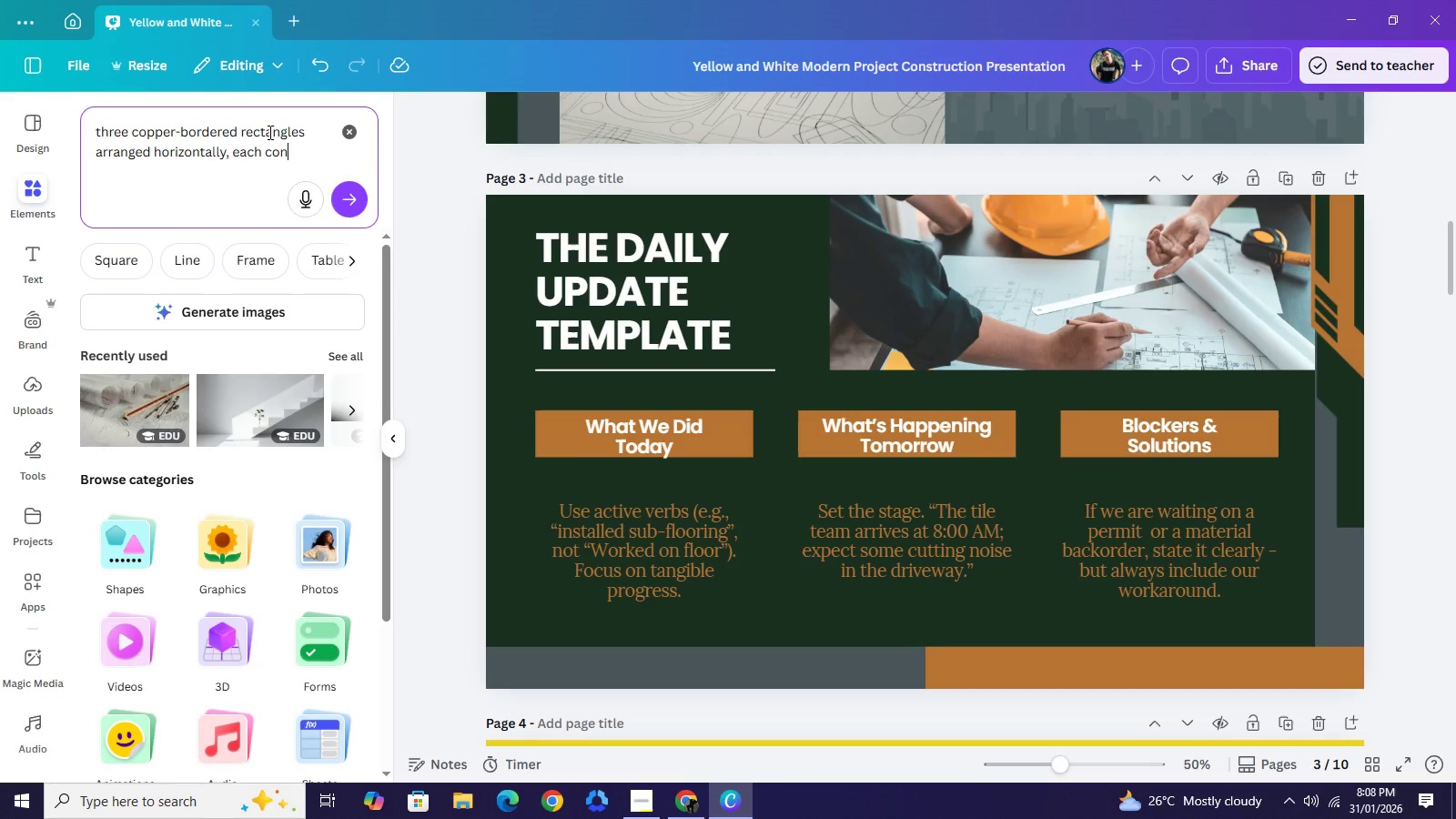 
type(taing)
key(Backspace)
type(ing,)
 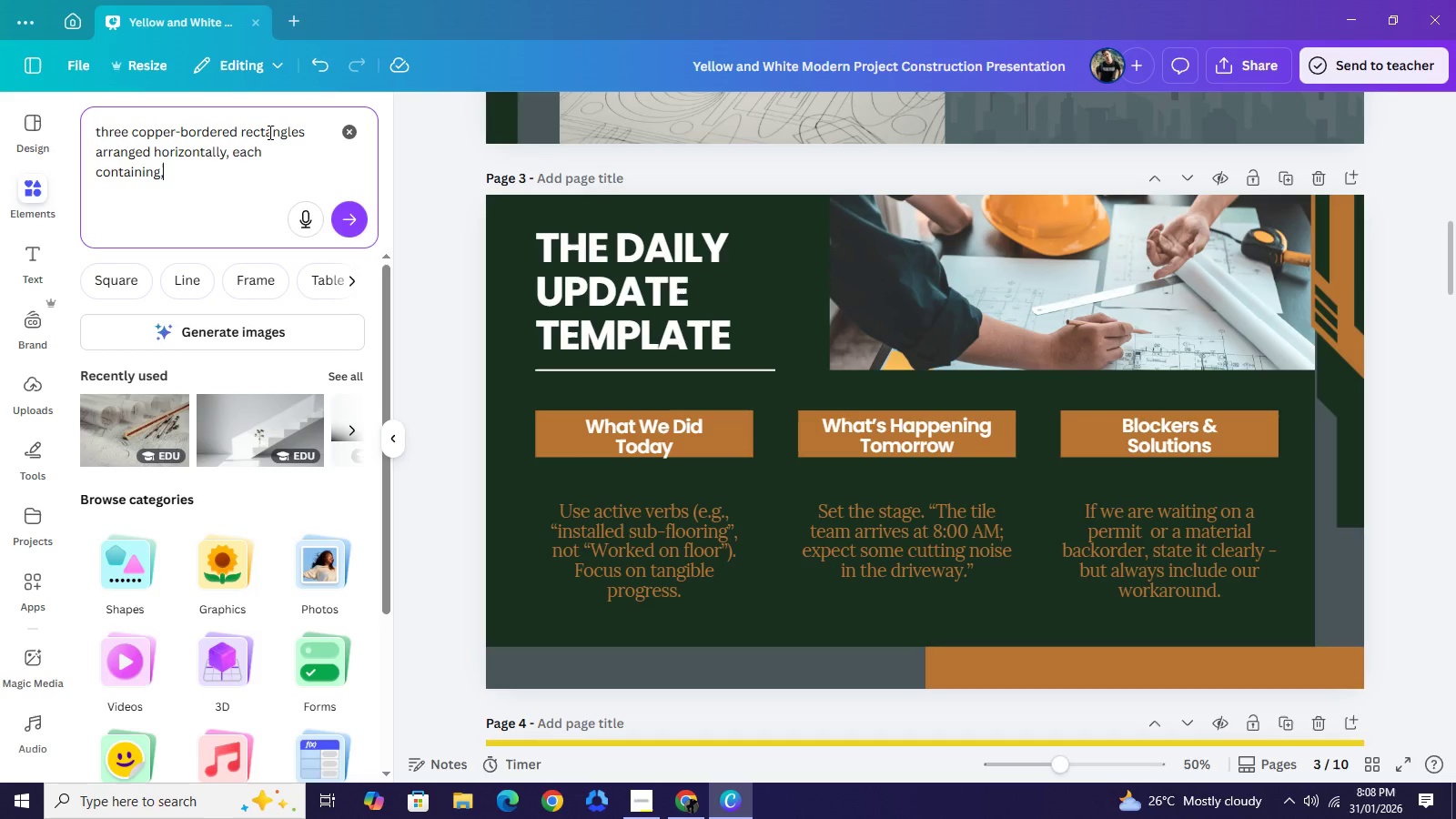 
wait(9.55)
 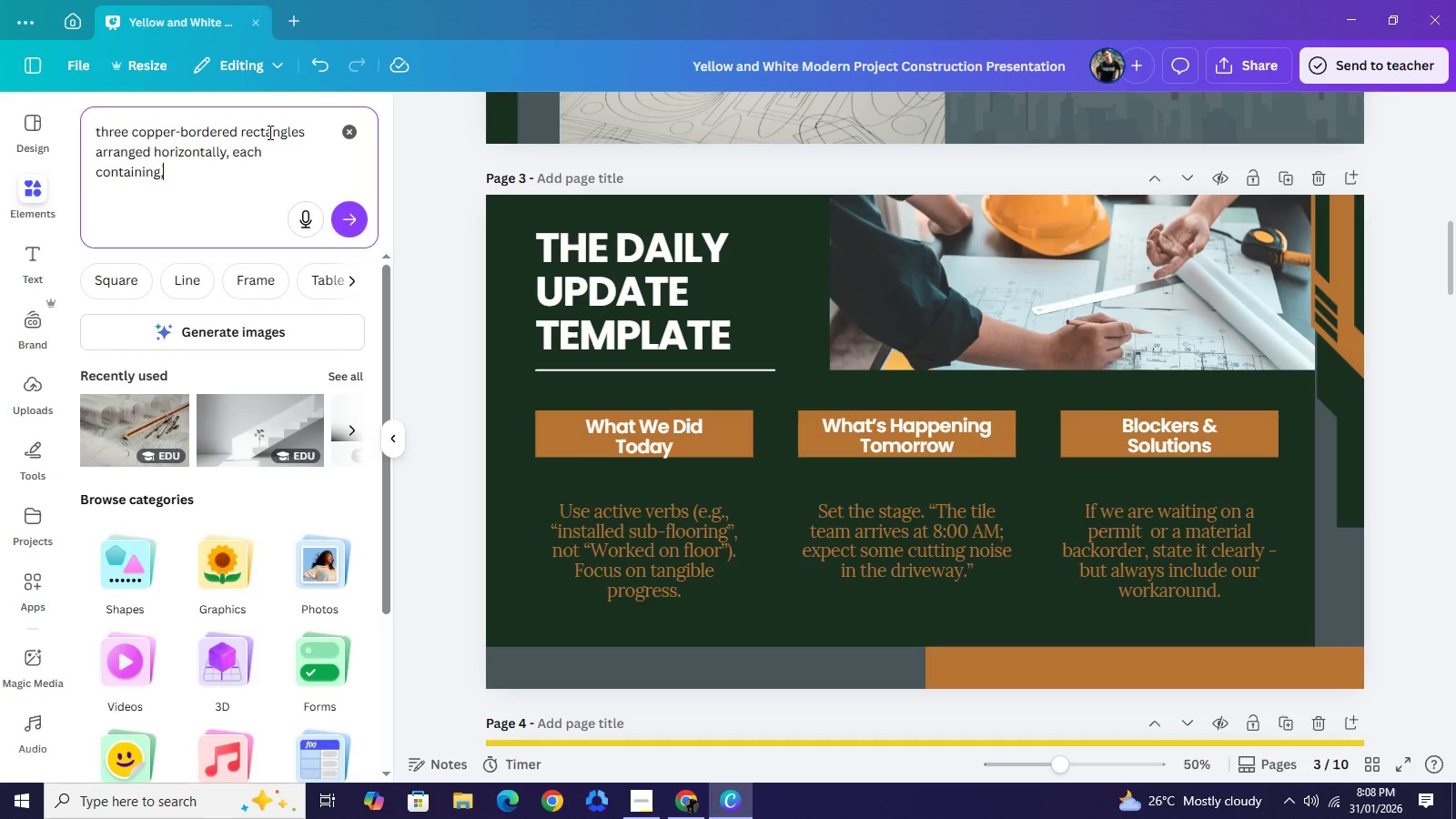 
type( a vec=)
key(Backspace)
key(Backspace)
key(Backspace)
key(Backspace)
key(Backspace)
type(n icon (Hmmer, Calendar, Shield))
 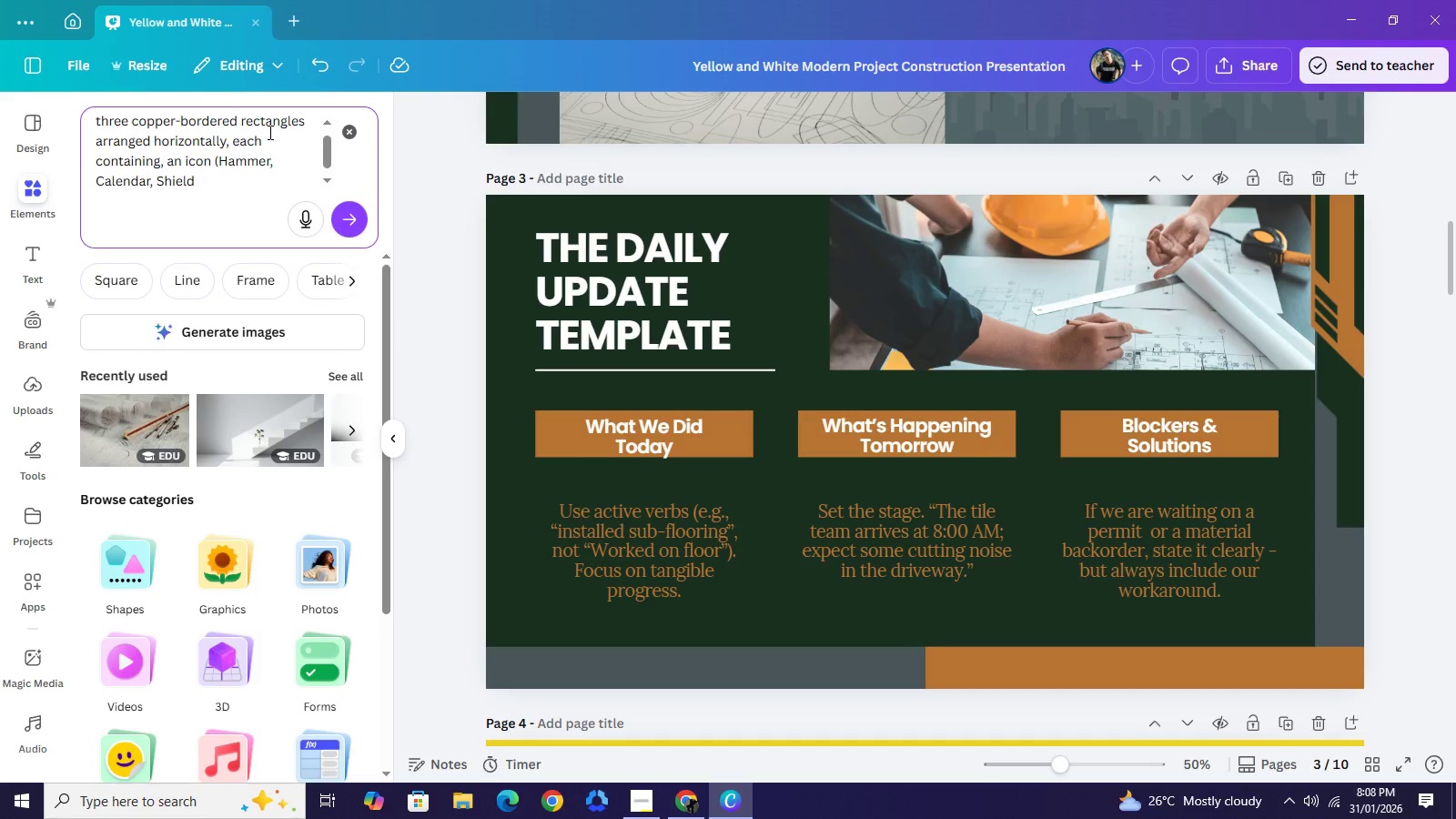 
key(Control+A)
 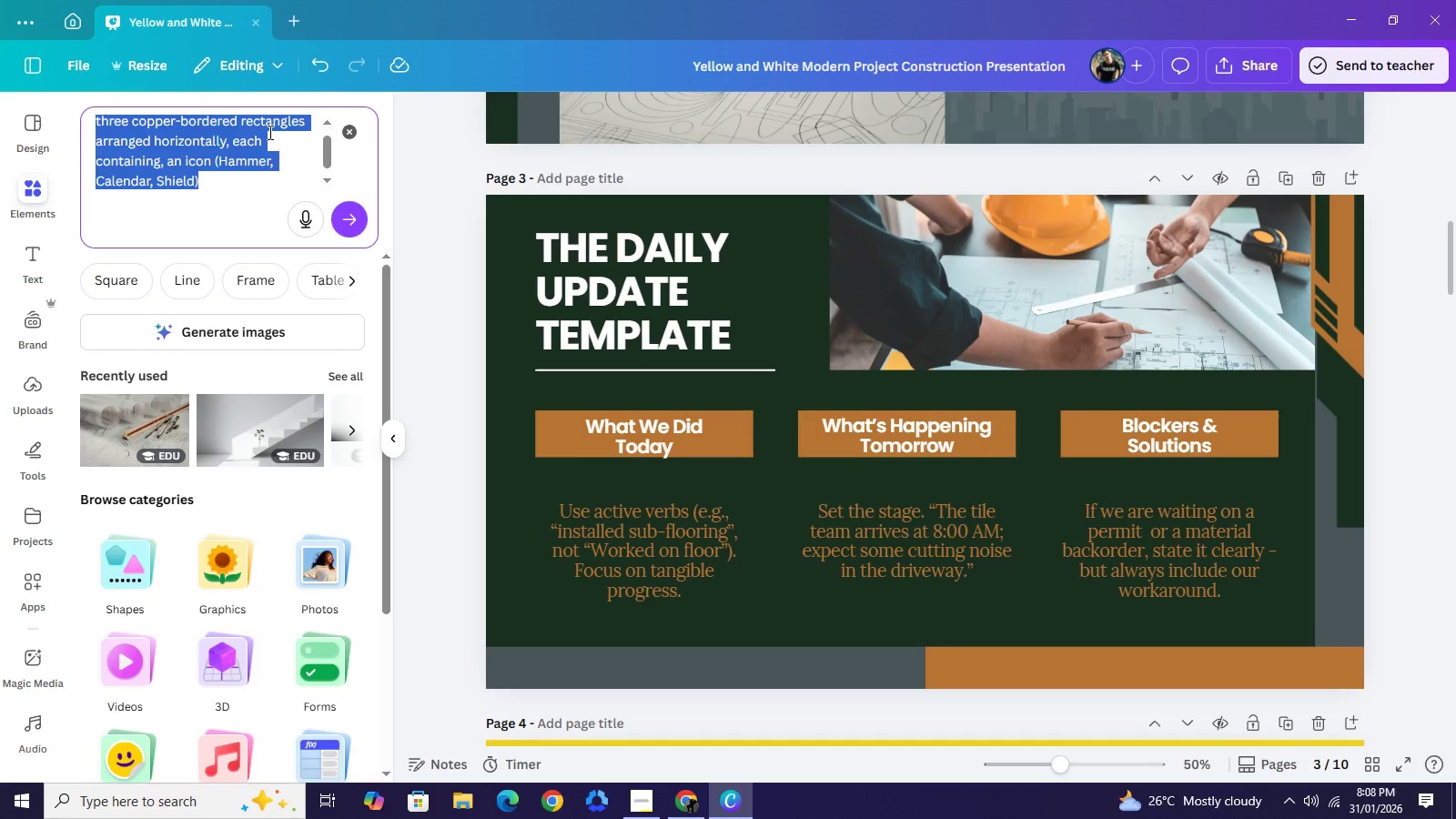 
key(Control+C)
 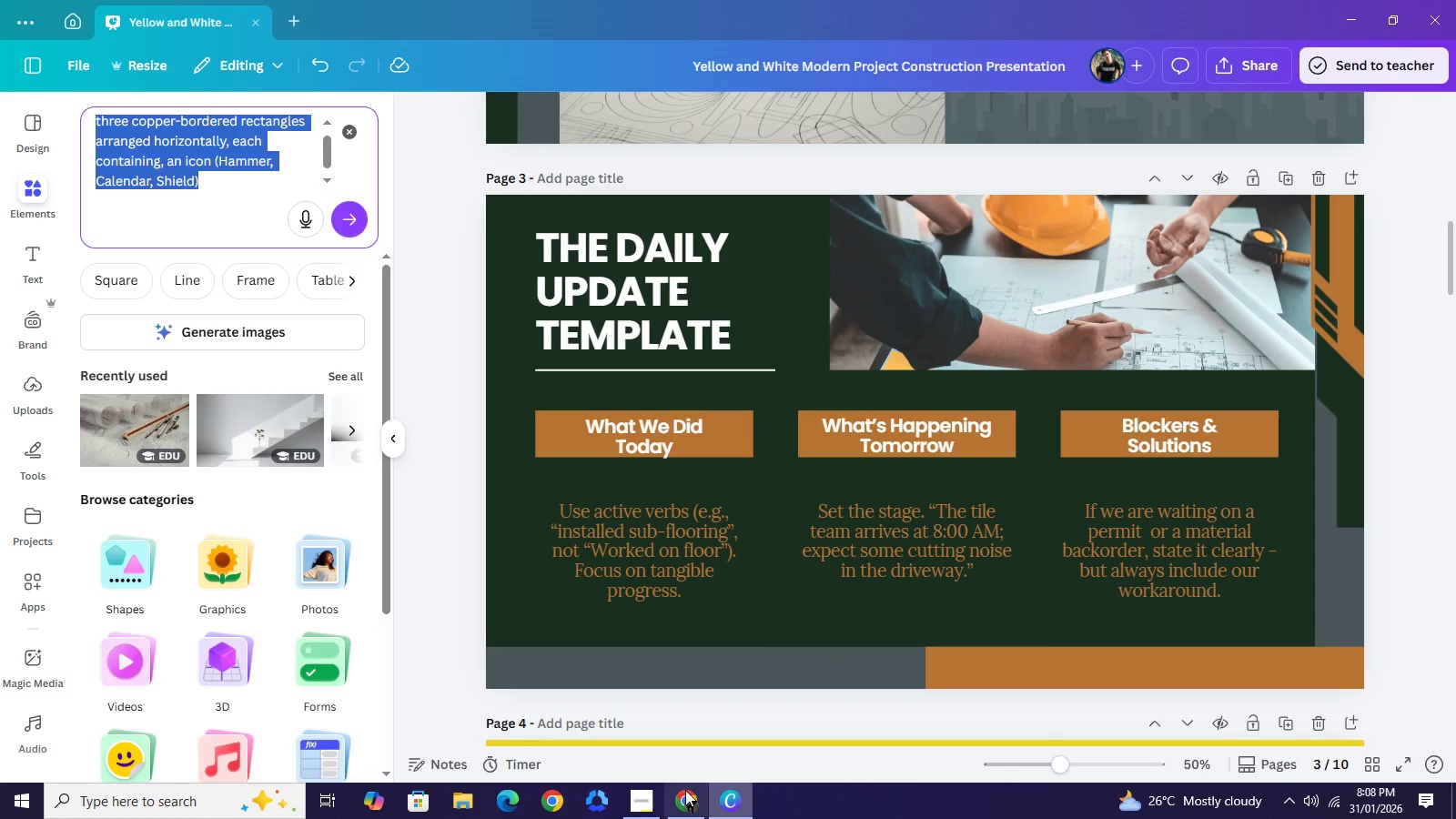 
left_click([682, 790])
 